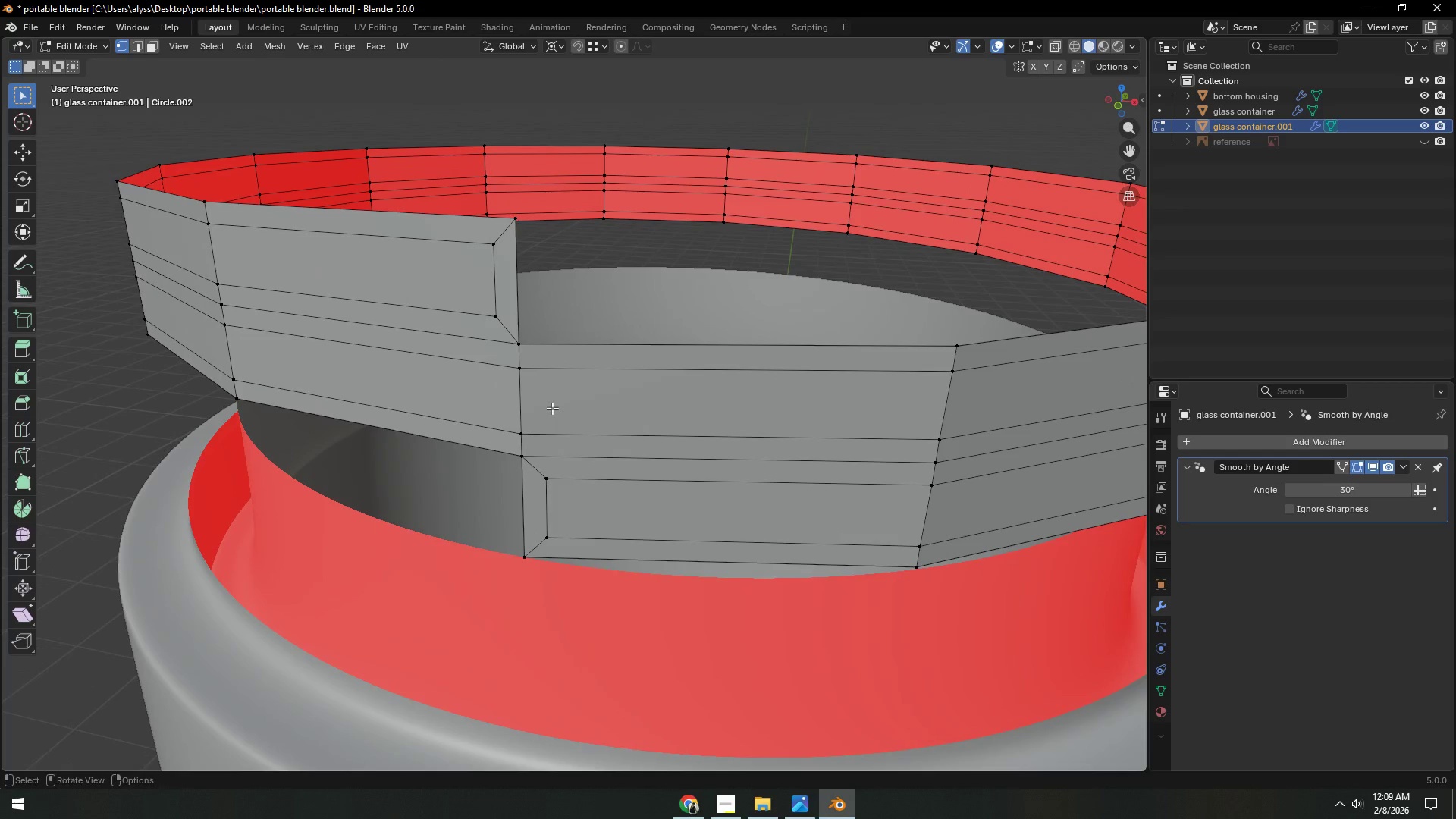 
hold_key(key=AltLeft, duration=0.42)
left_click([551, 344])
 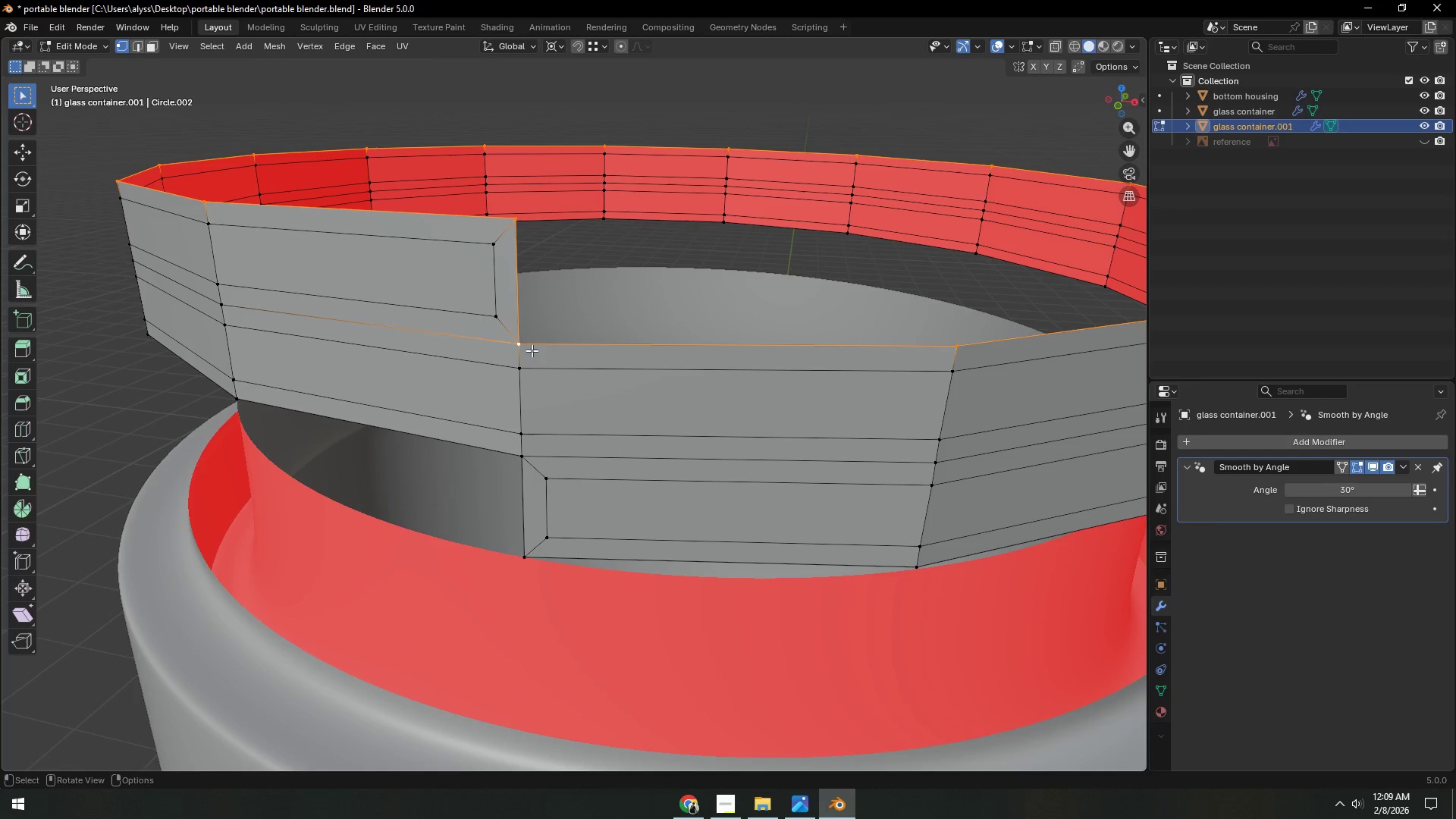 
hold_key(key=ShiftLeft, duration=1.52)
left_click([516, 349])
 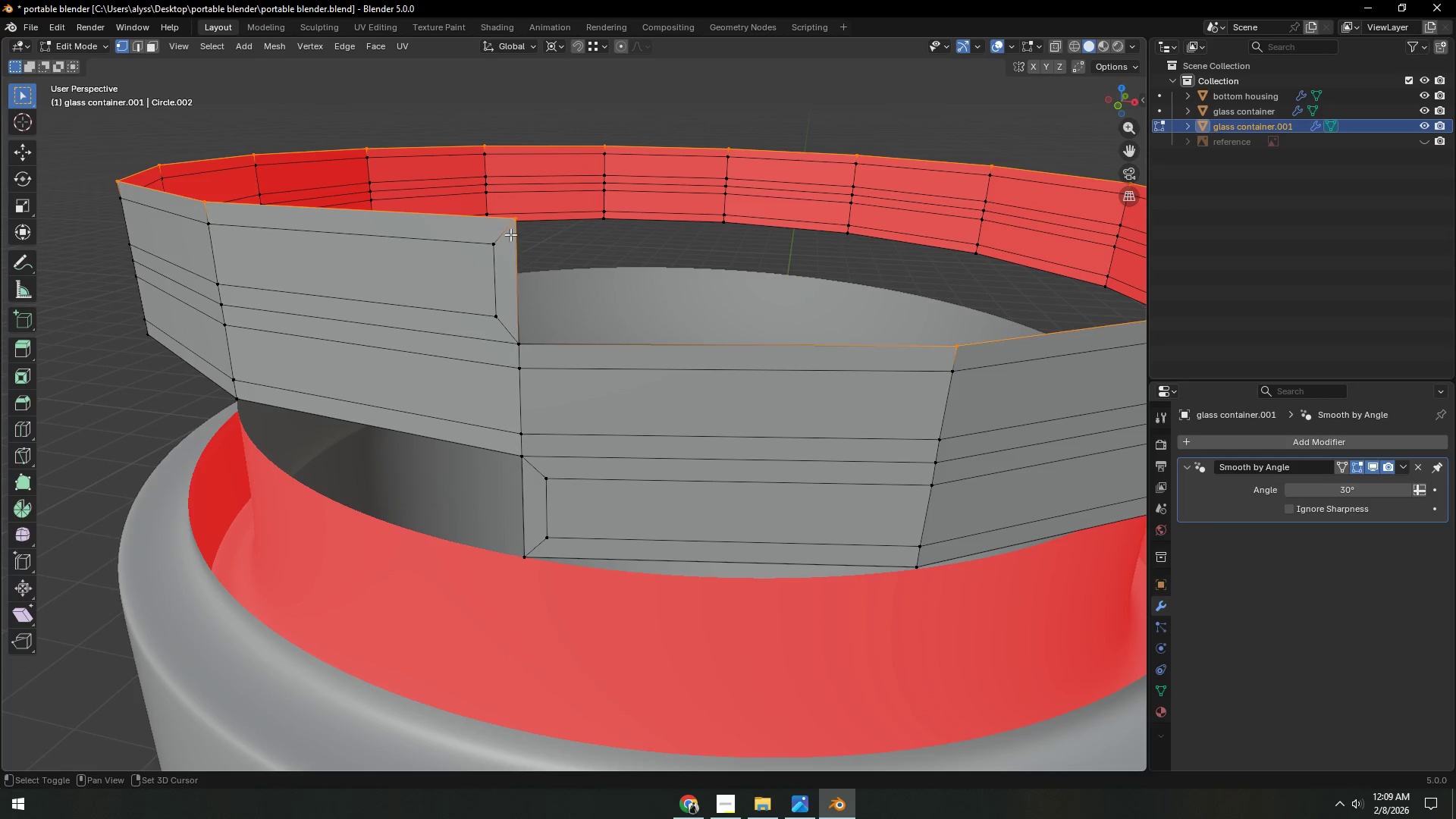 
left_click([513, 218])
 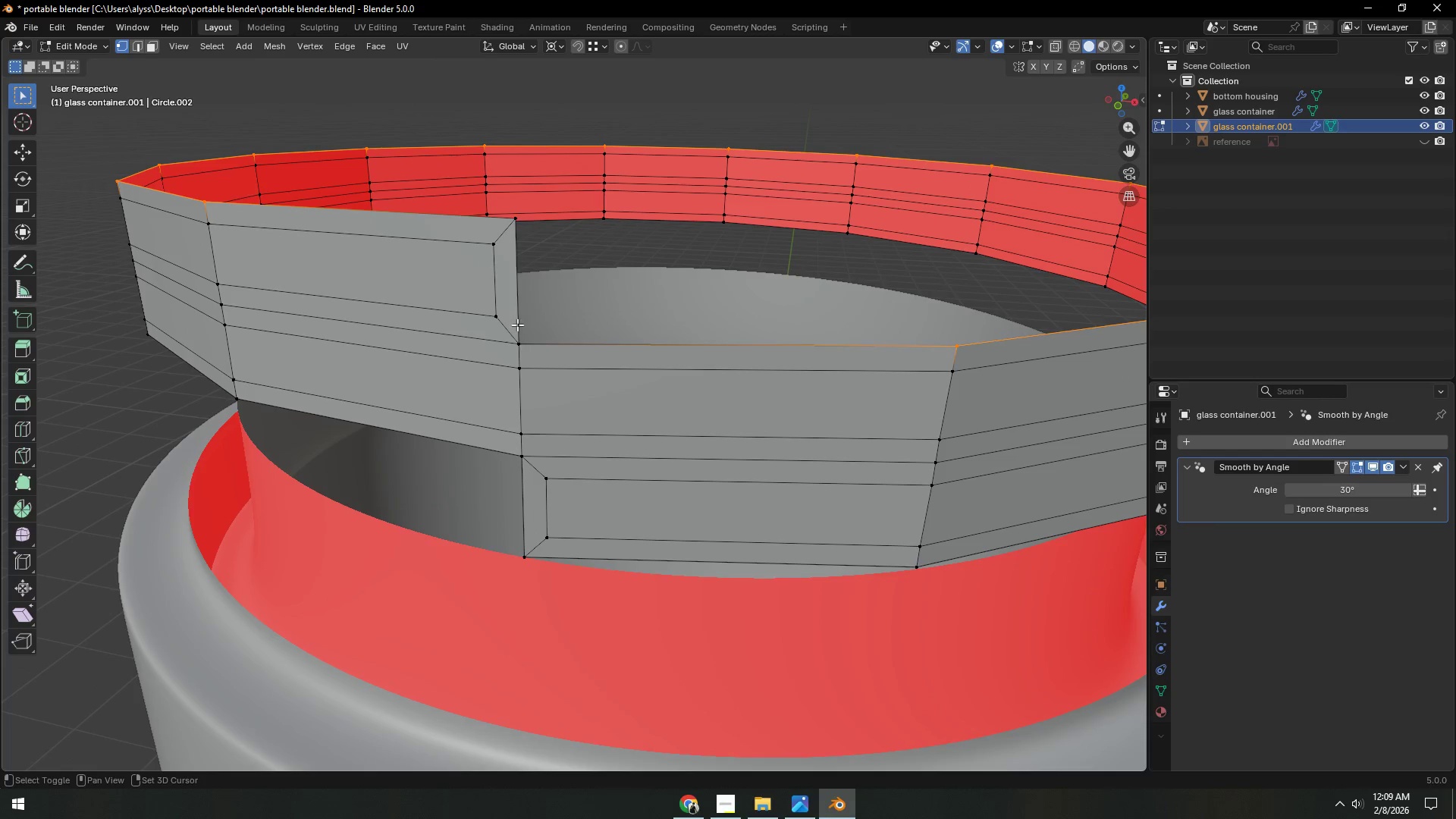 
left_click([514, 347])
 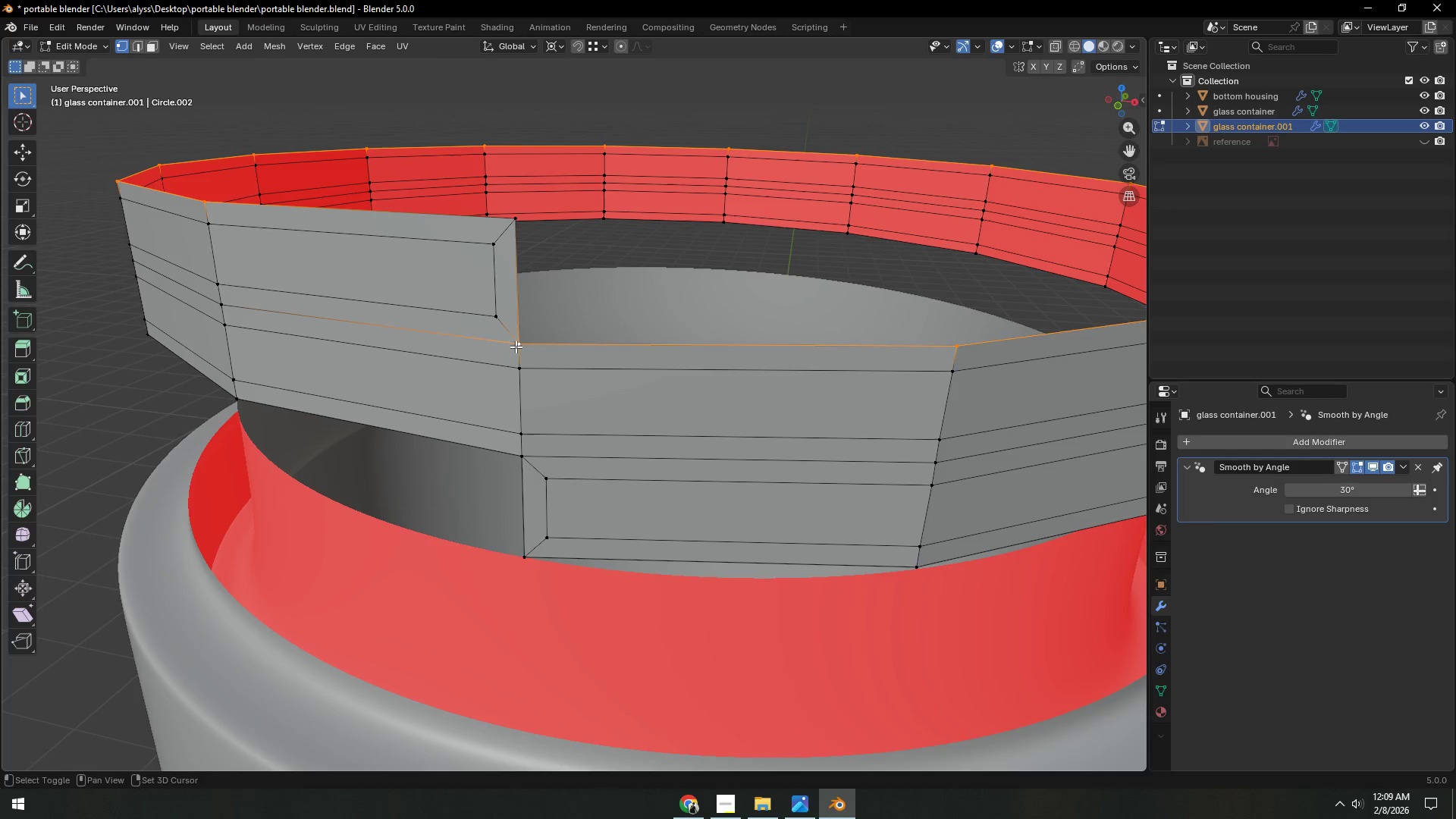 
key(Shift+ShiftLeft)
 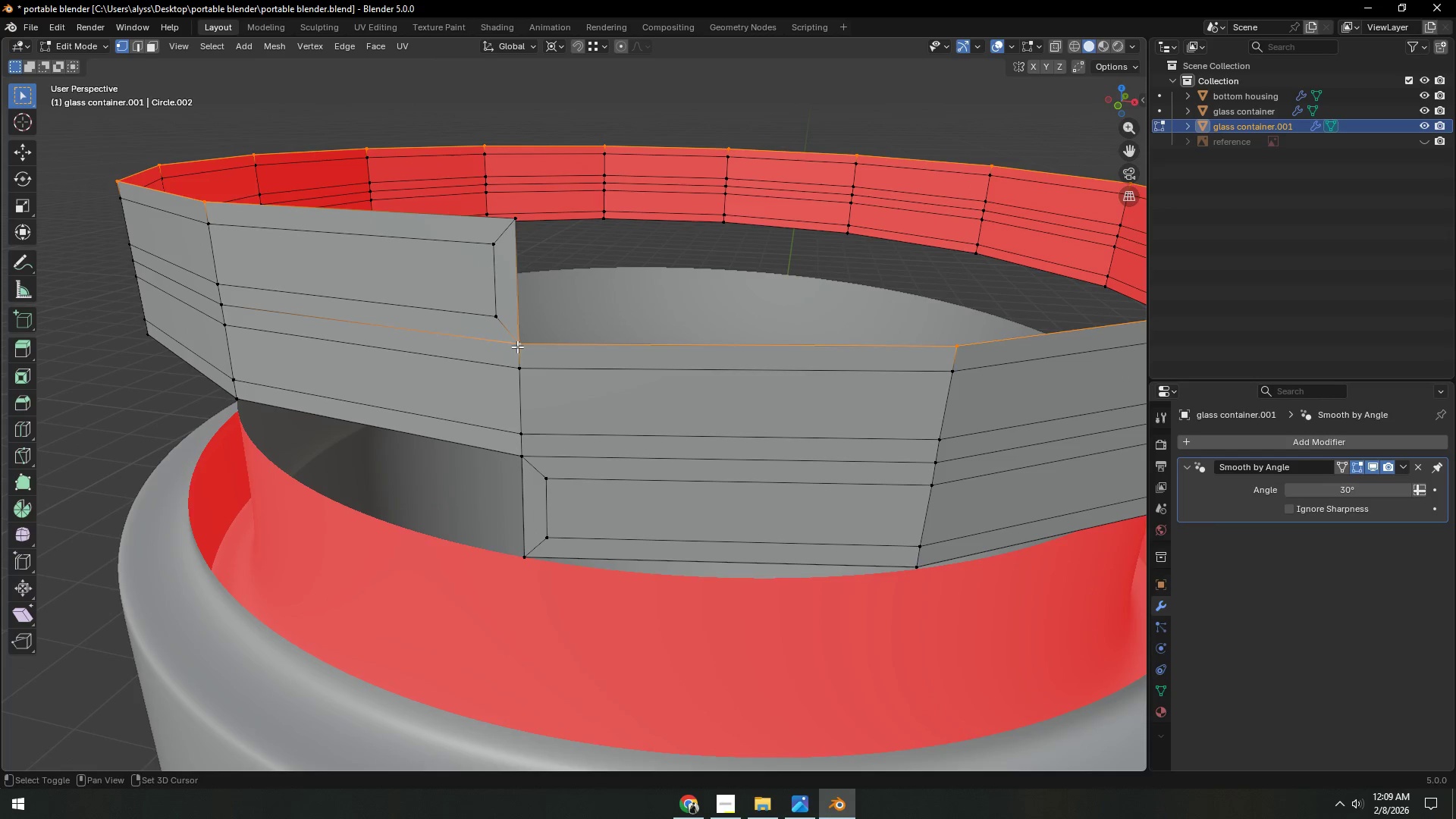 
key(Shift+ShiftLeft)
 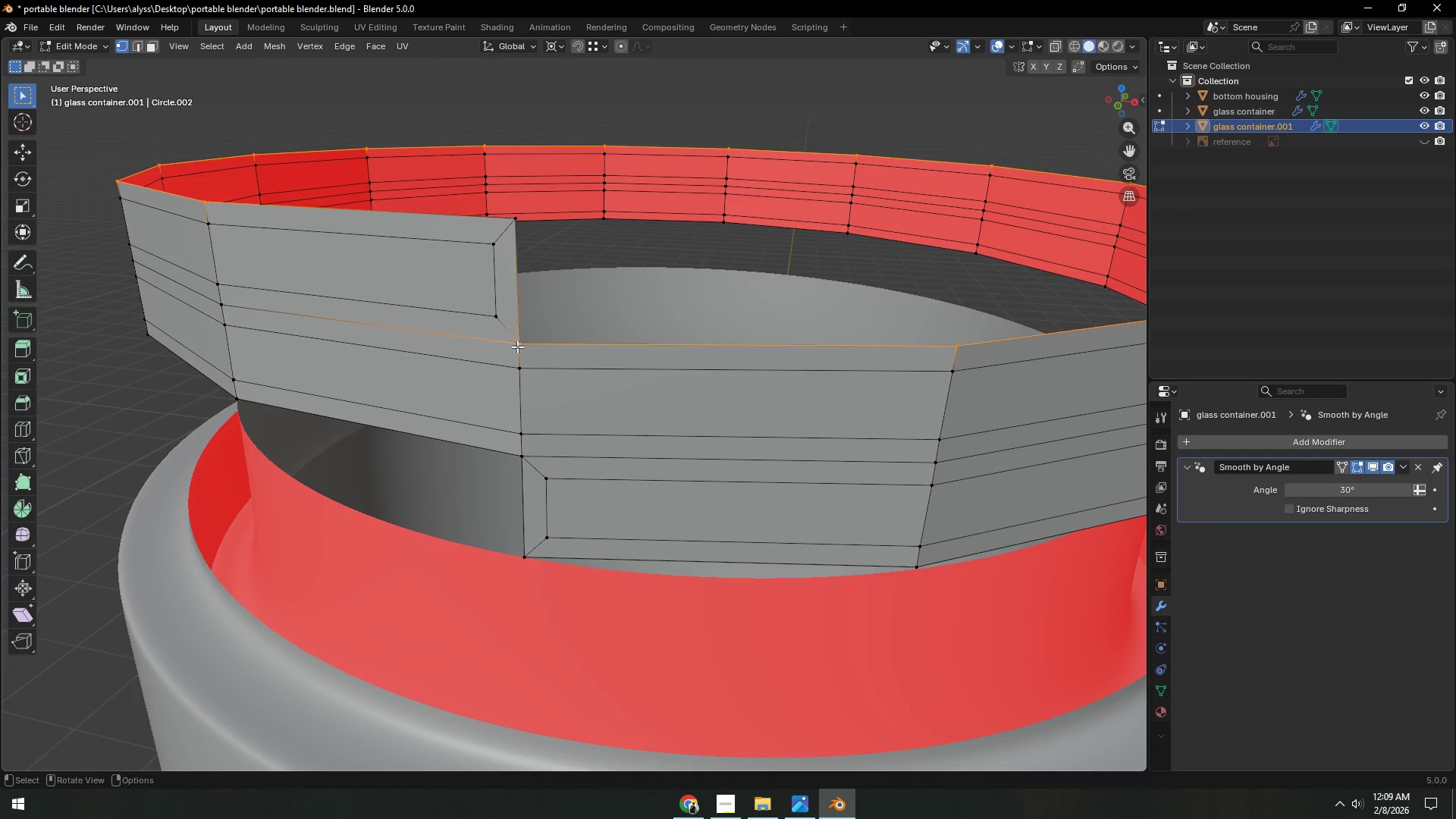 
key(Shift+ShiftLeft)
 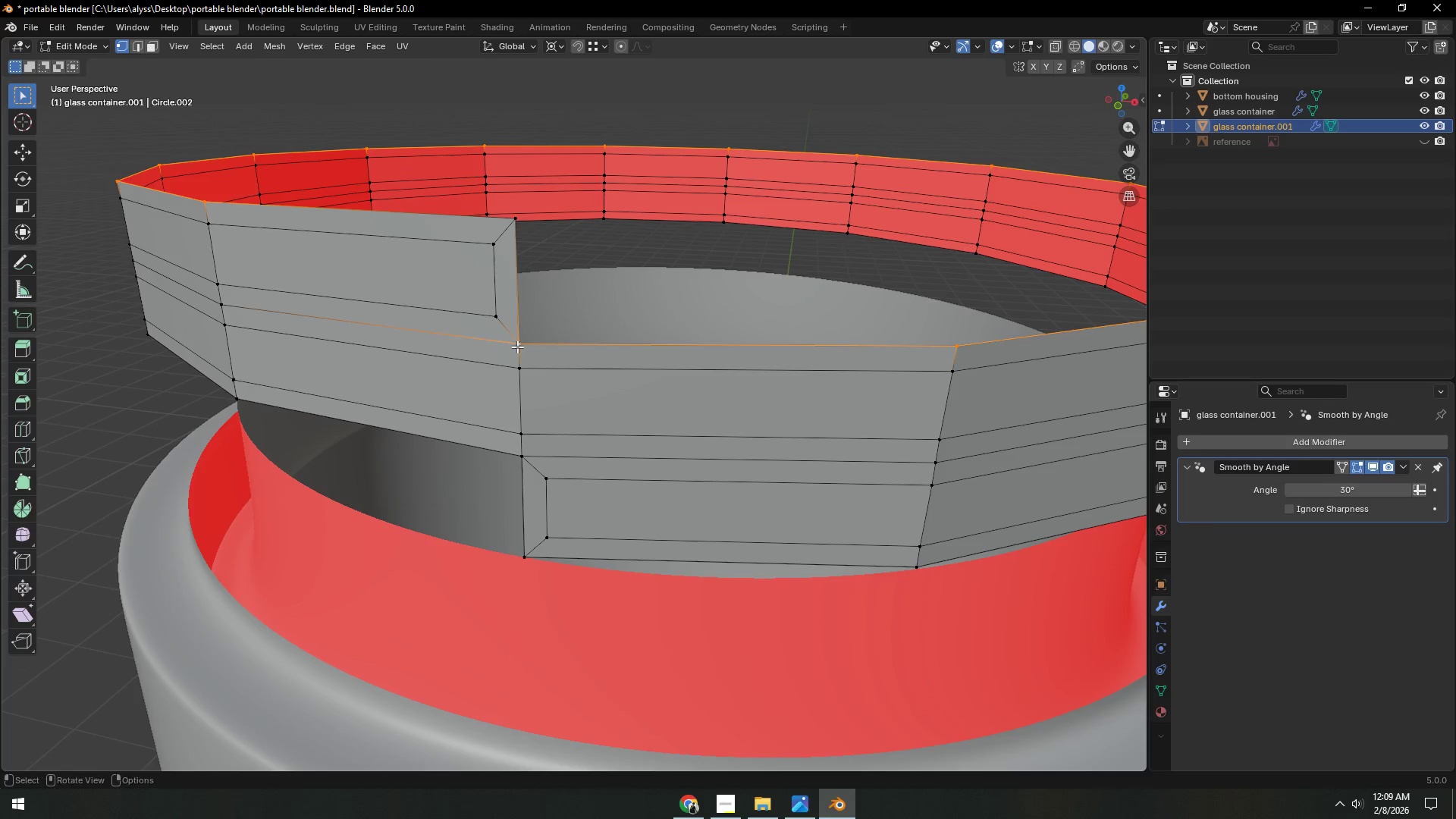 
key(Shift+ShiftLeft)
 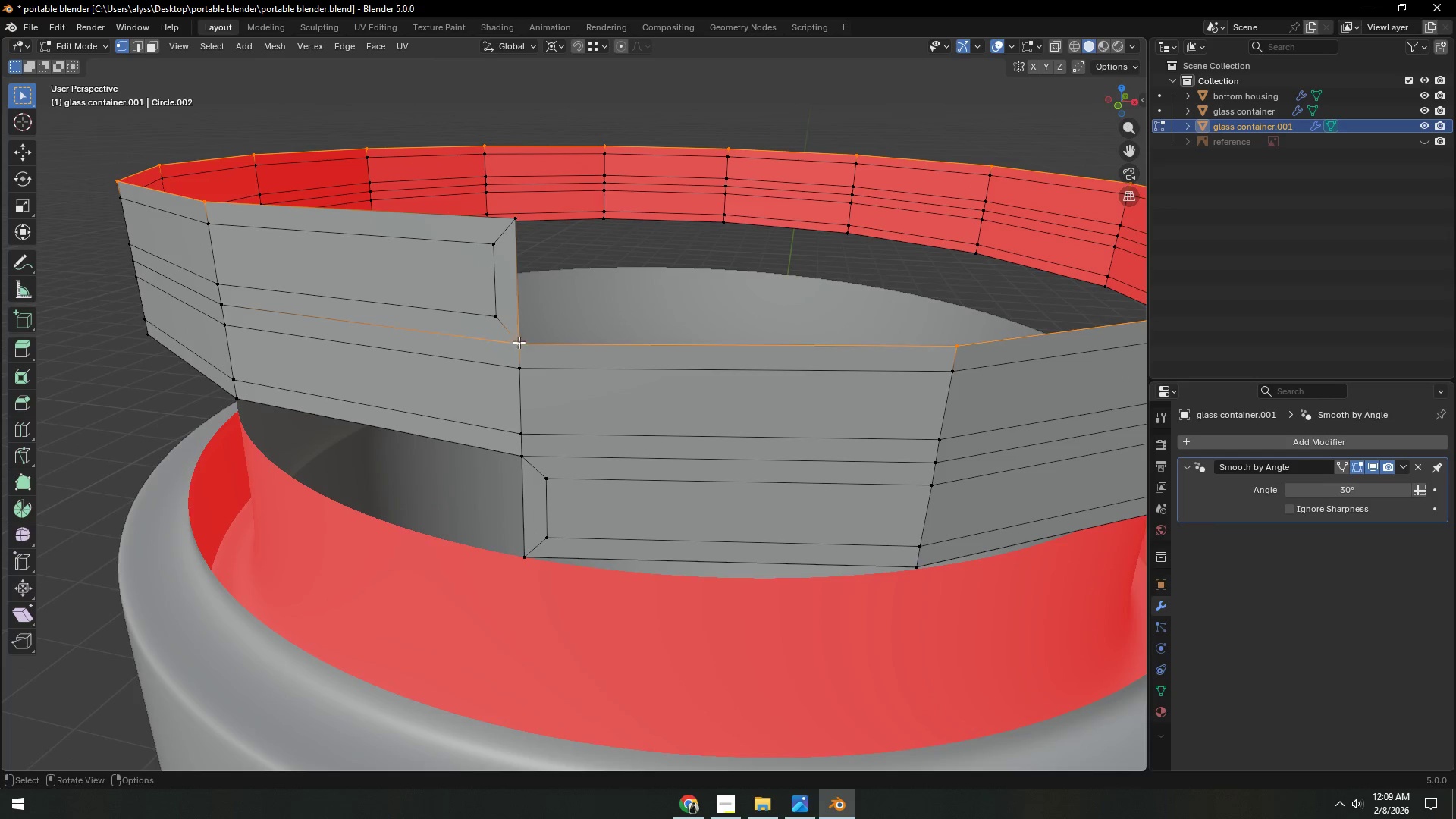 
key(E)
 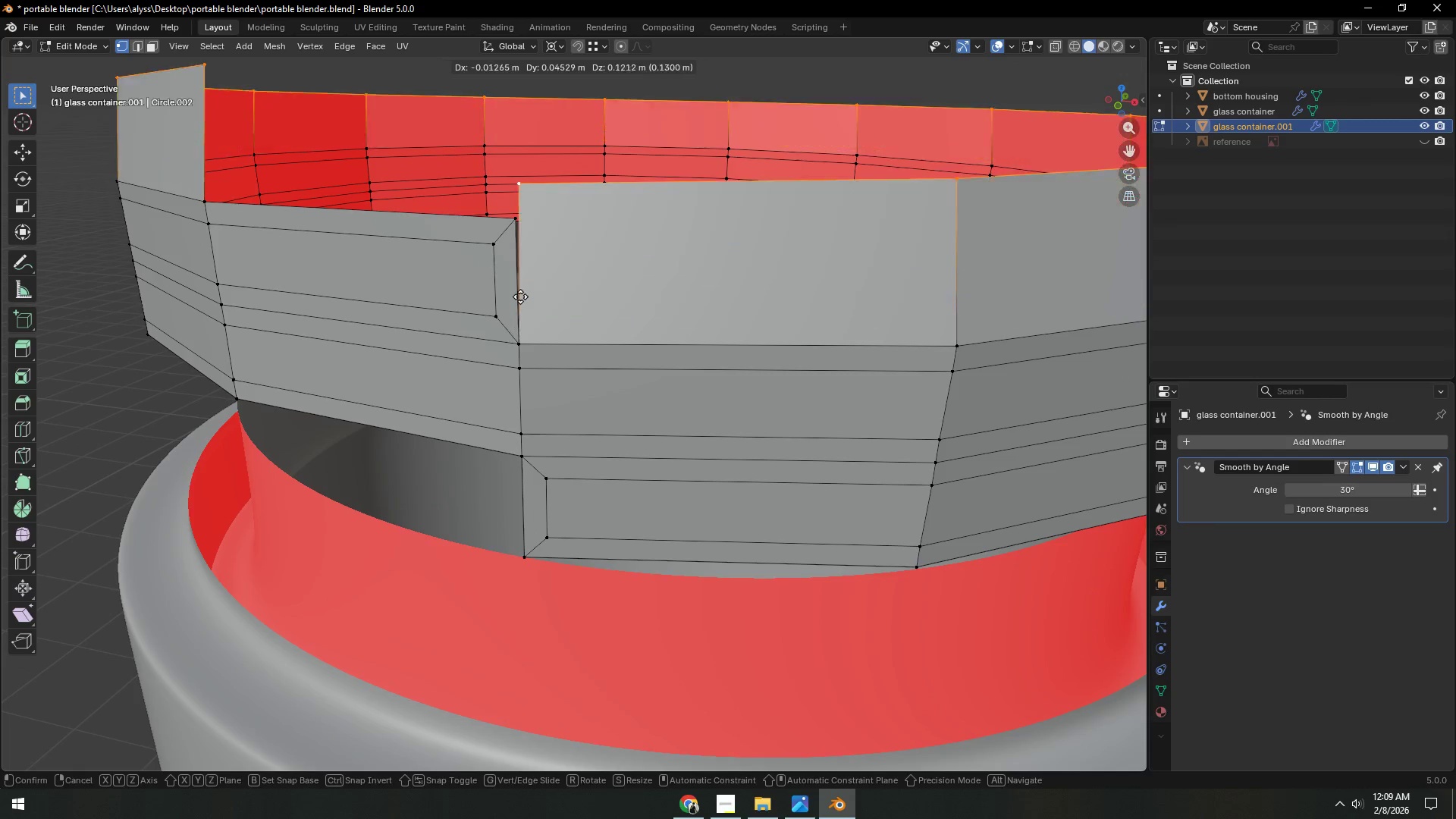 
key(Z)
 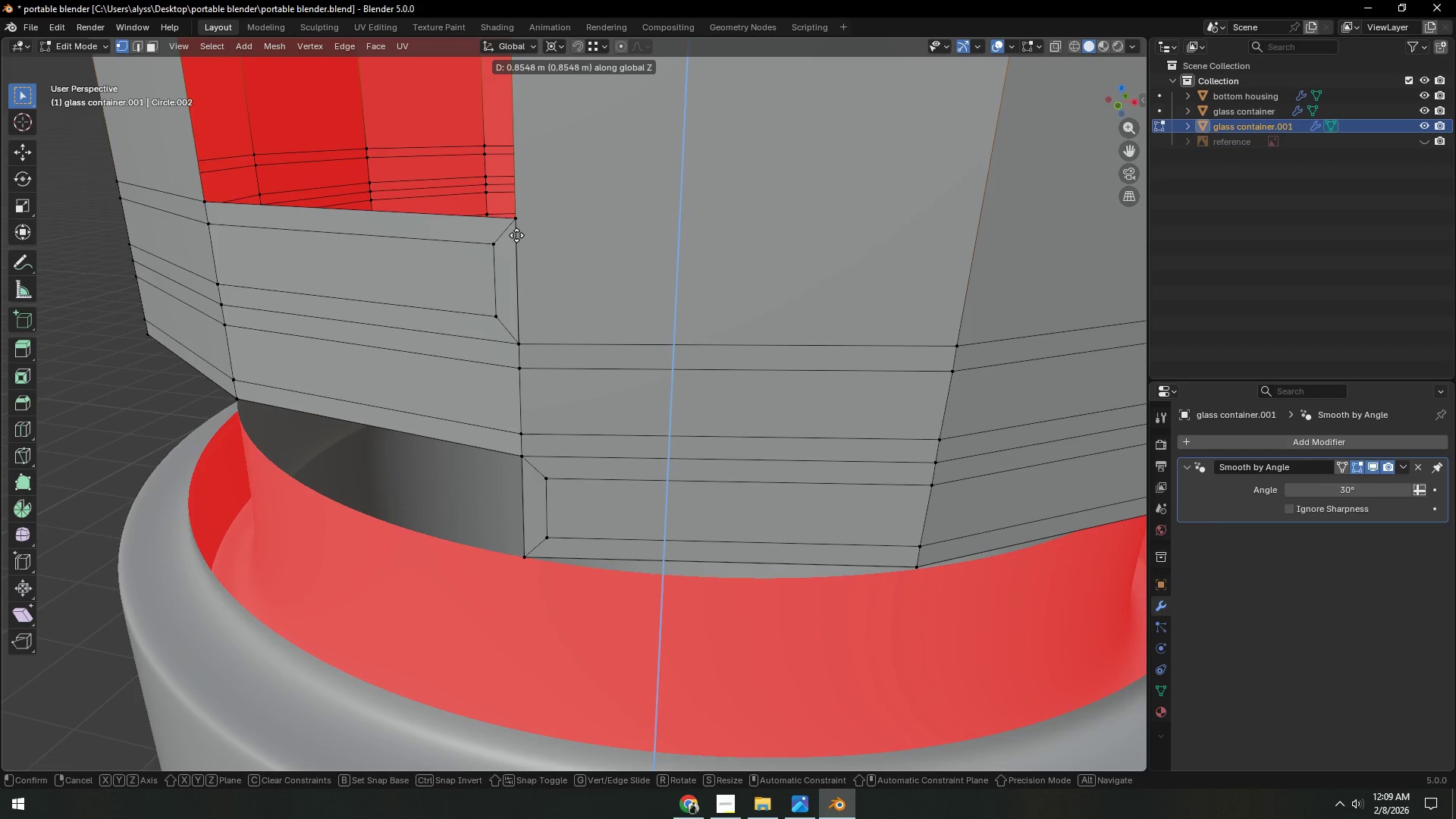 
hold_key(key=ControlLeft, duration=0.89)
left_click([513, 215])
 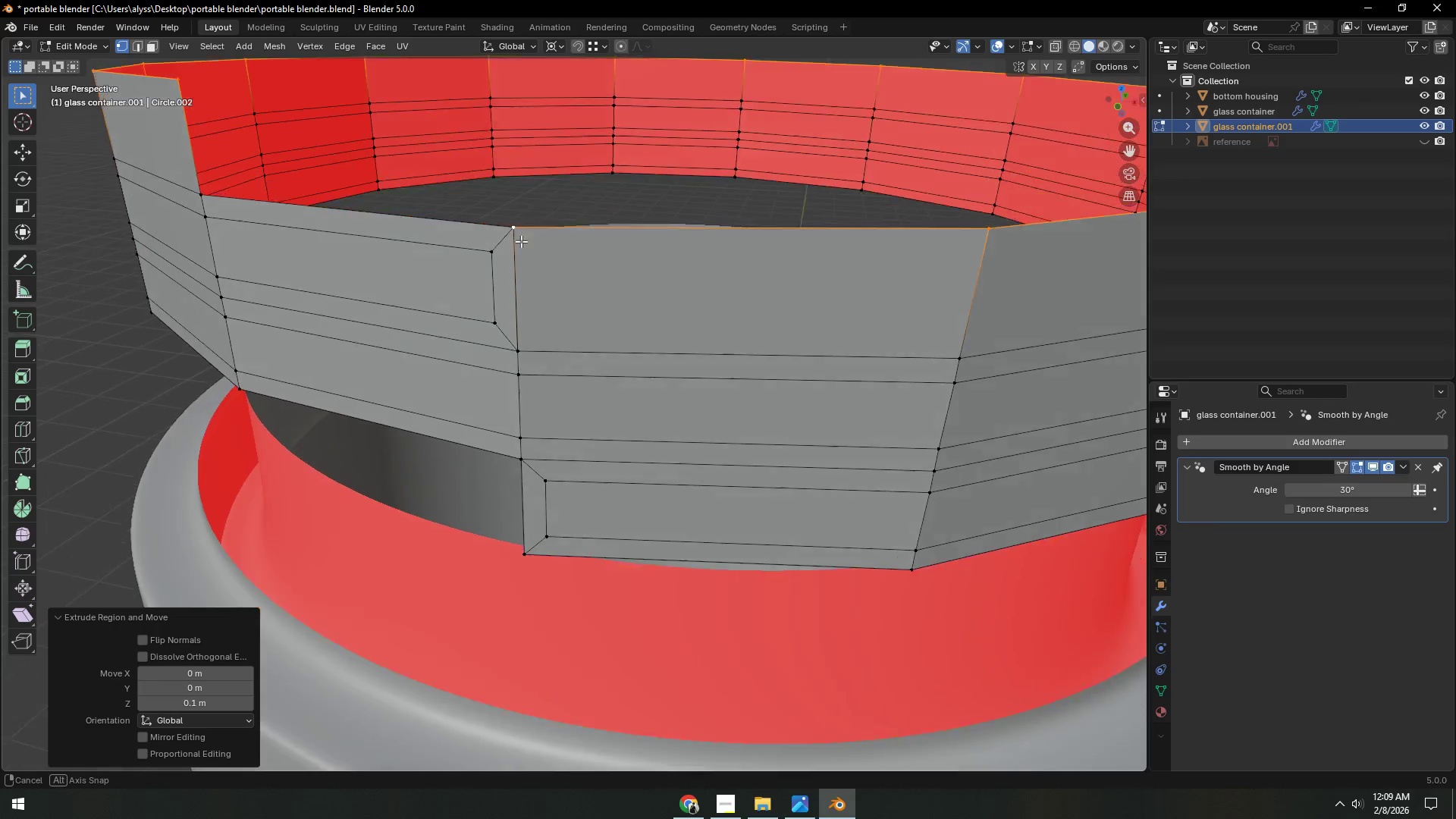 
key(Z)
 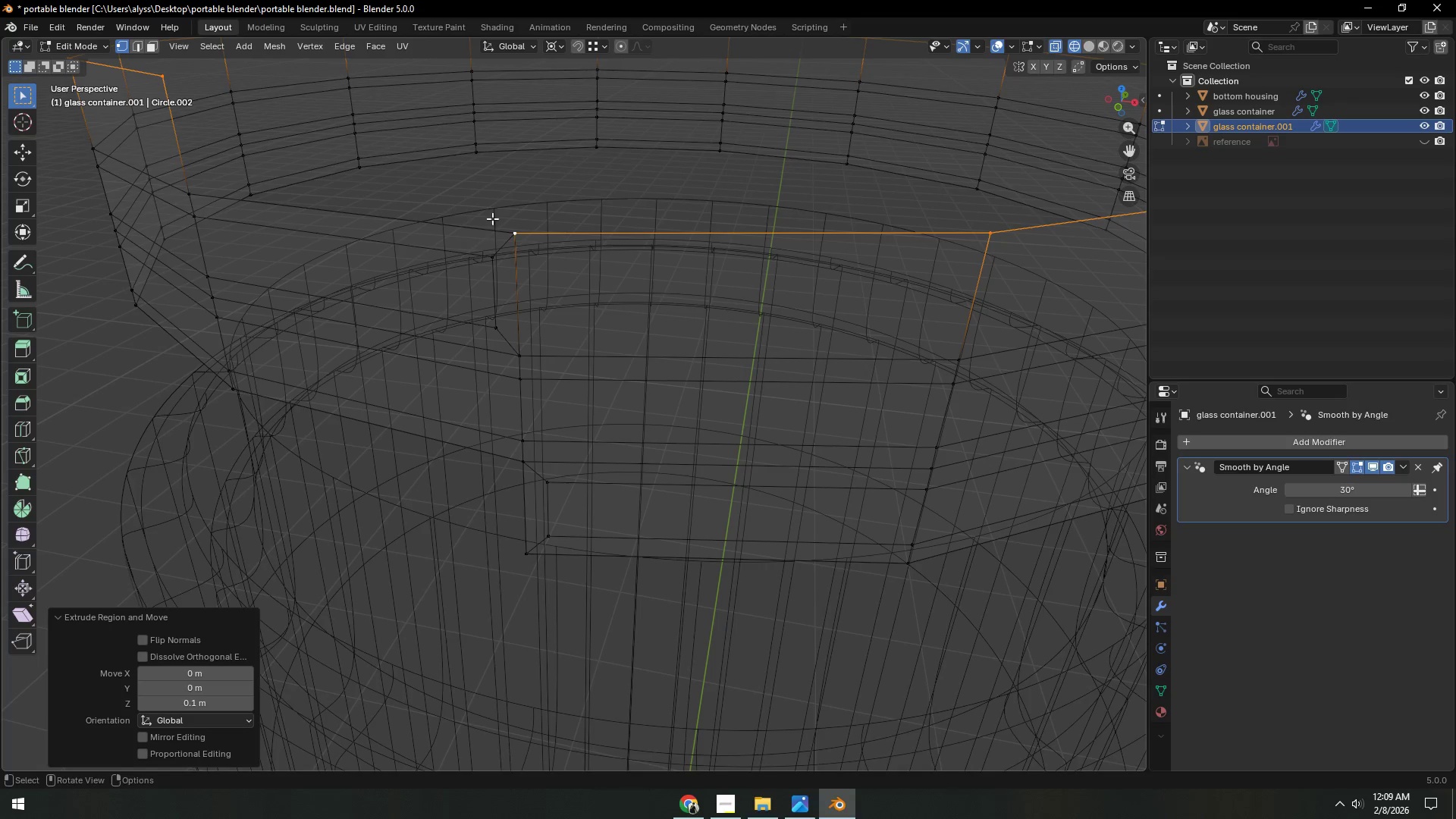 
left_click_drag(start_coordinate=[497, 217], to_coordinate=[547, 250])
 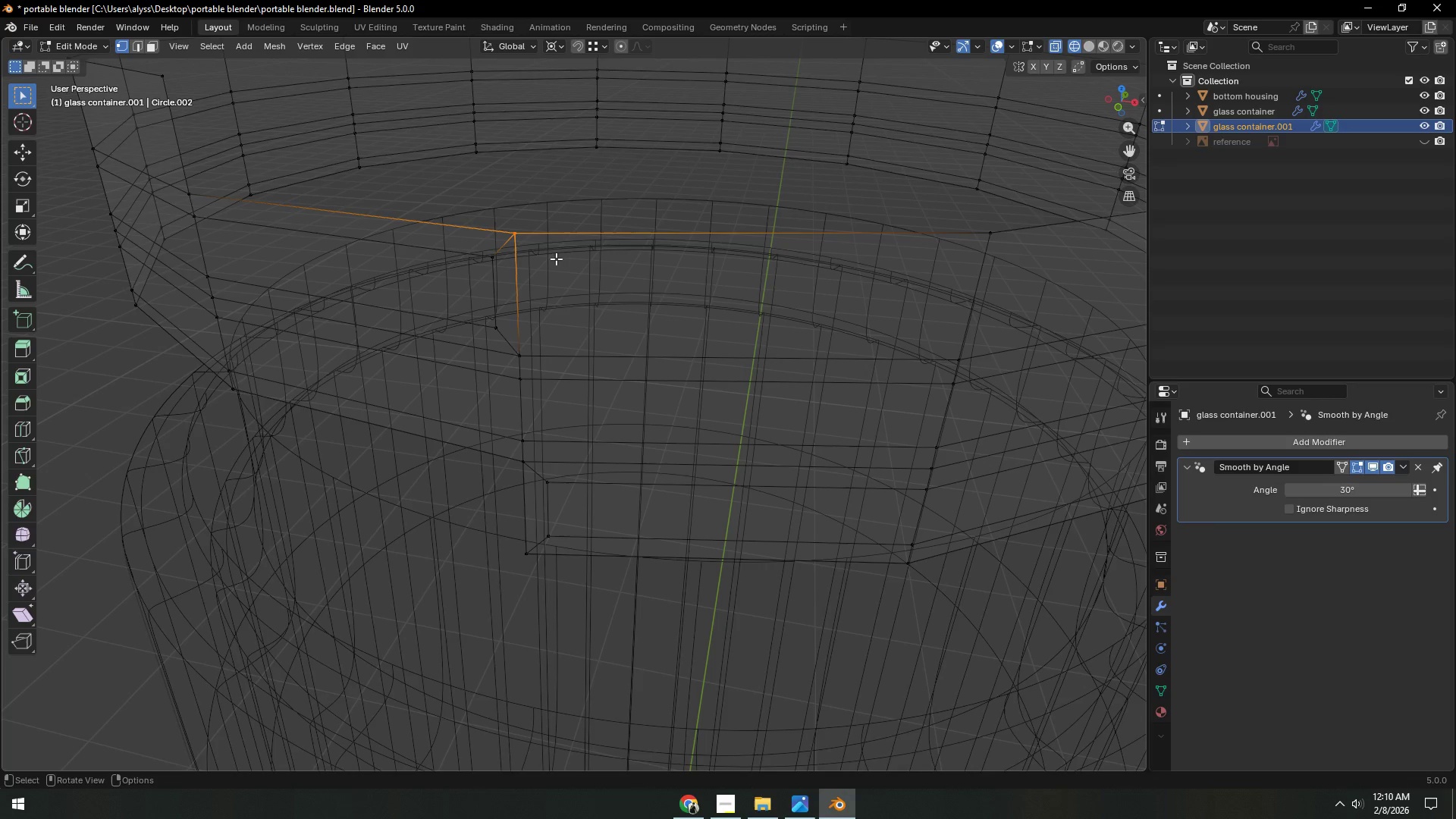 
key(M)
 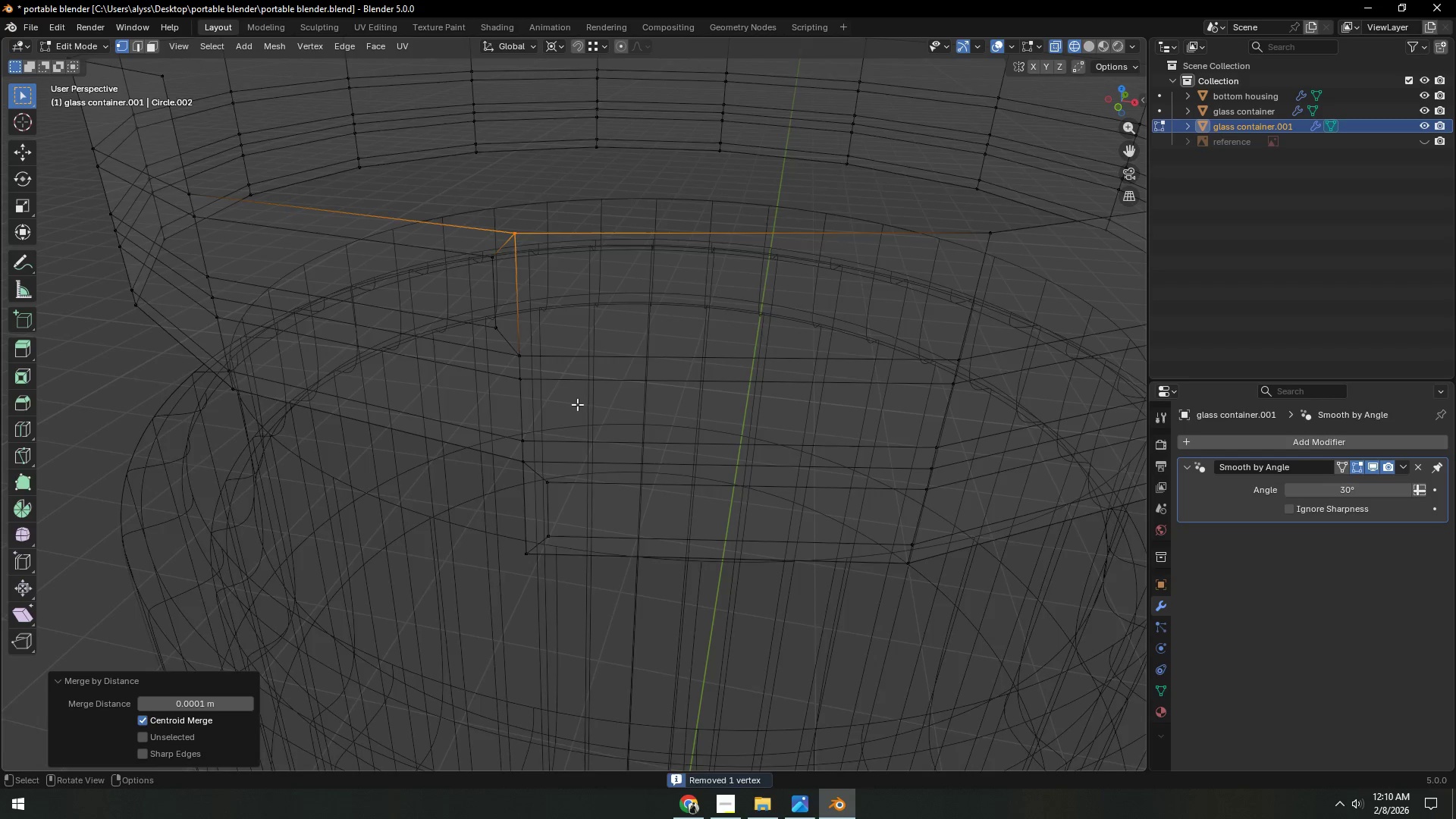 
key(Z)
 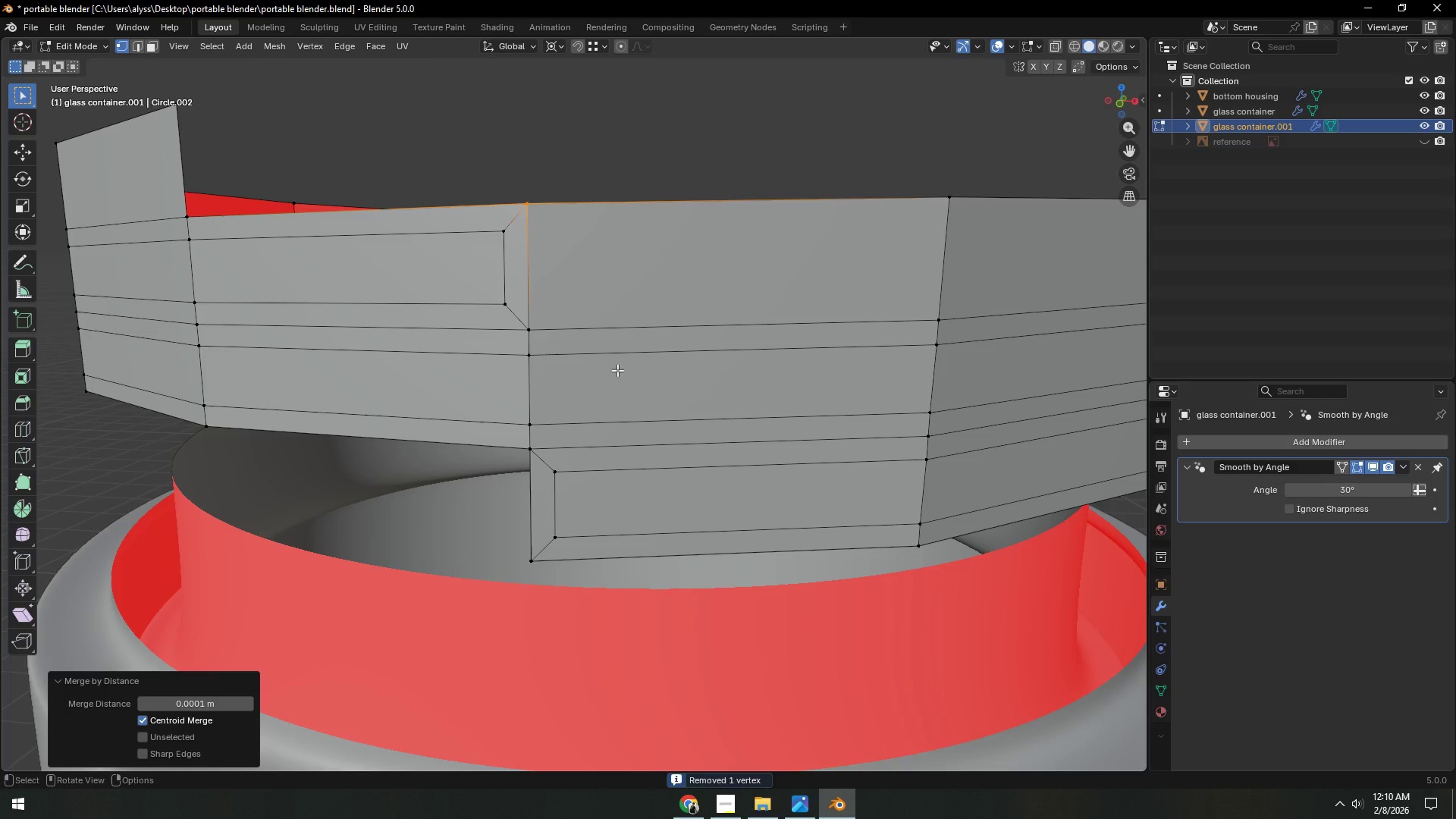 
key(Shift+ShiftLeft)
 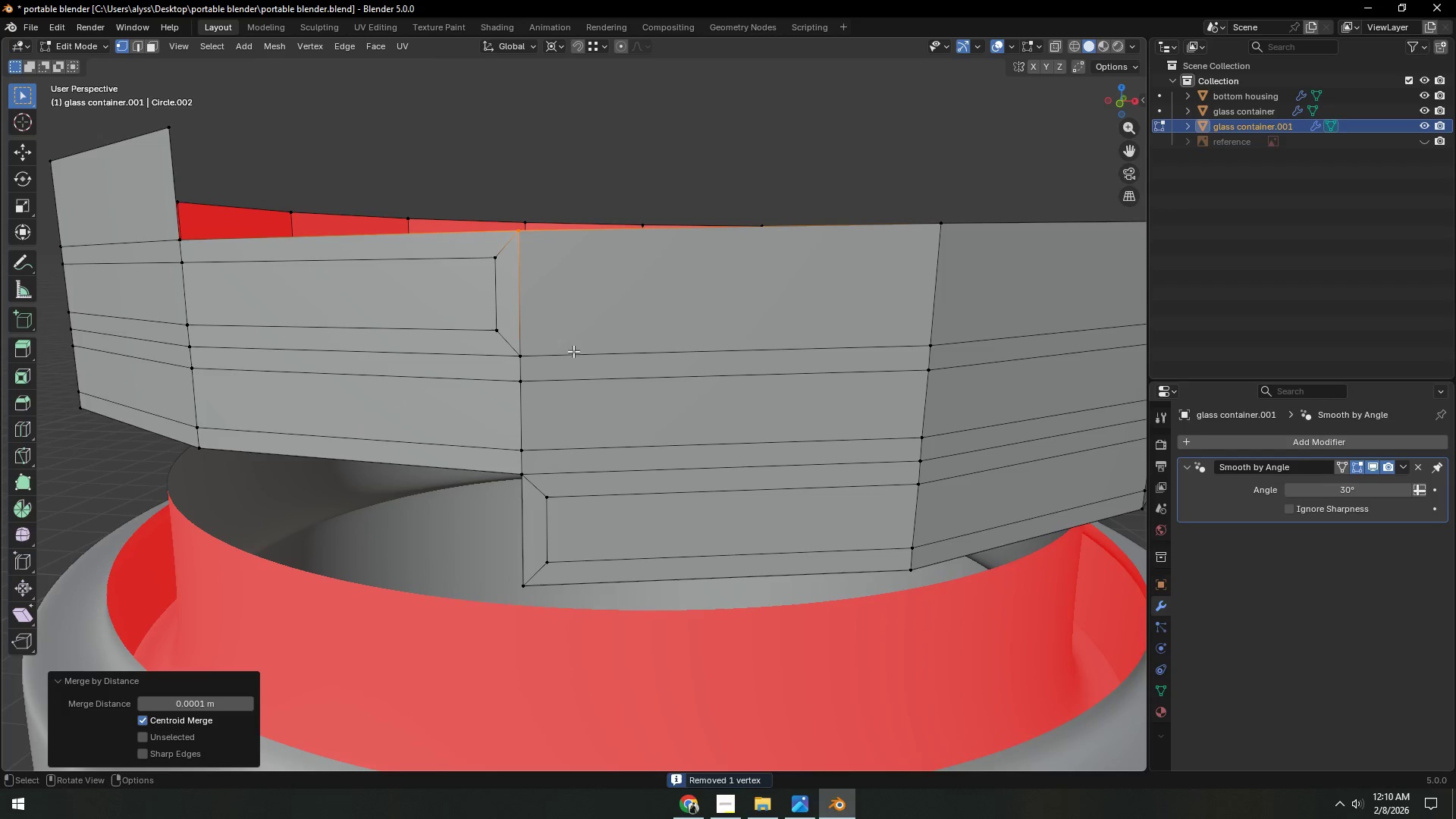 
hold_key(key=ShiftLeft, duration=0.45)
 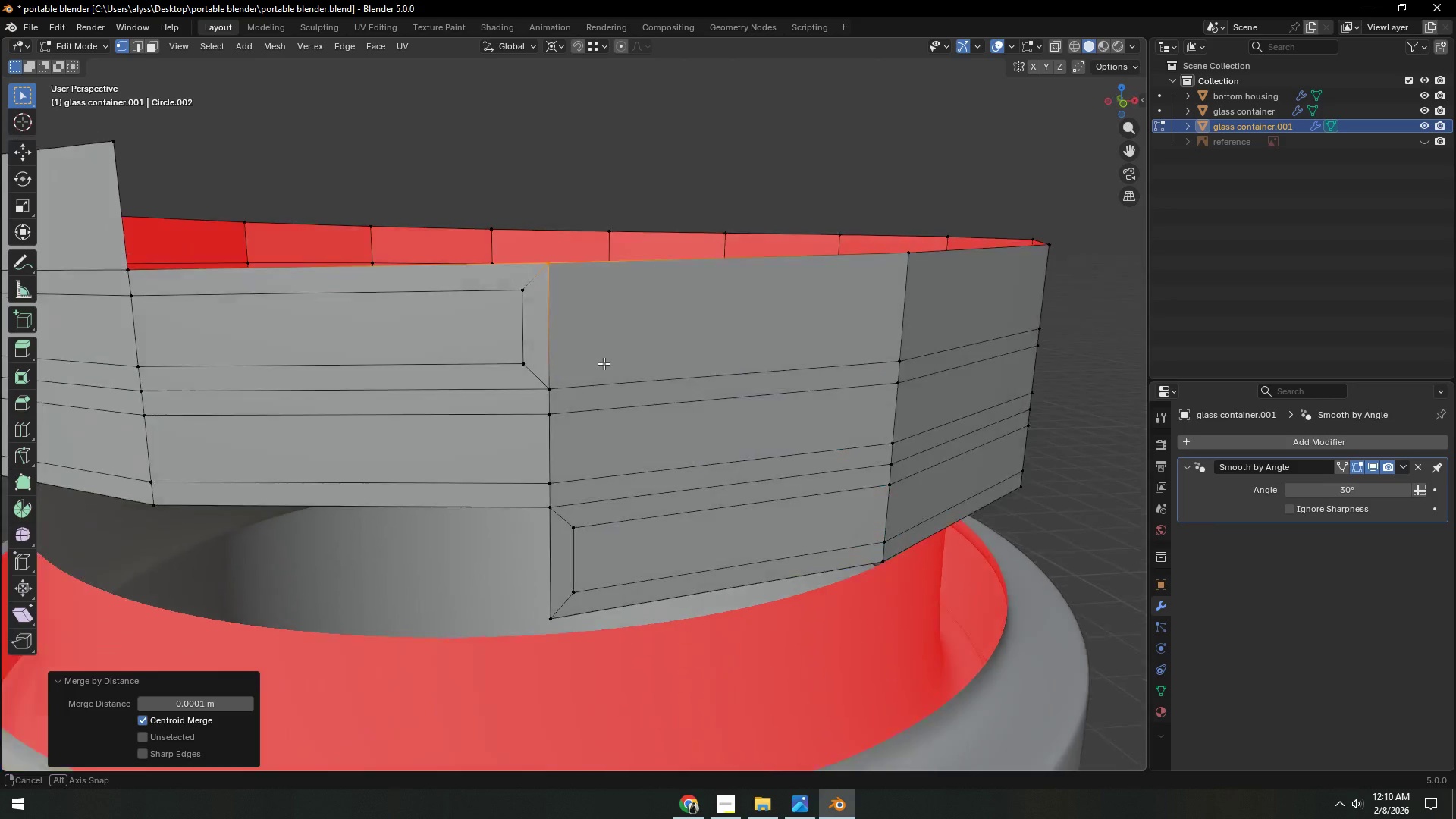 
wait(5.52)
 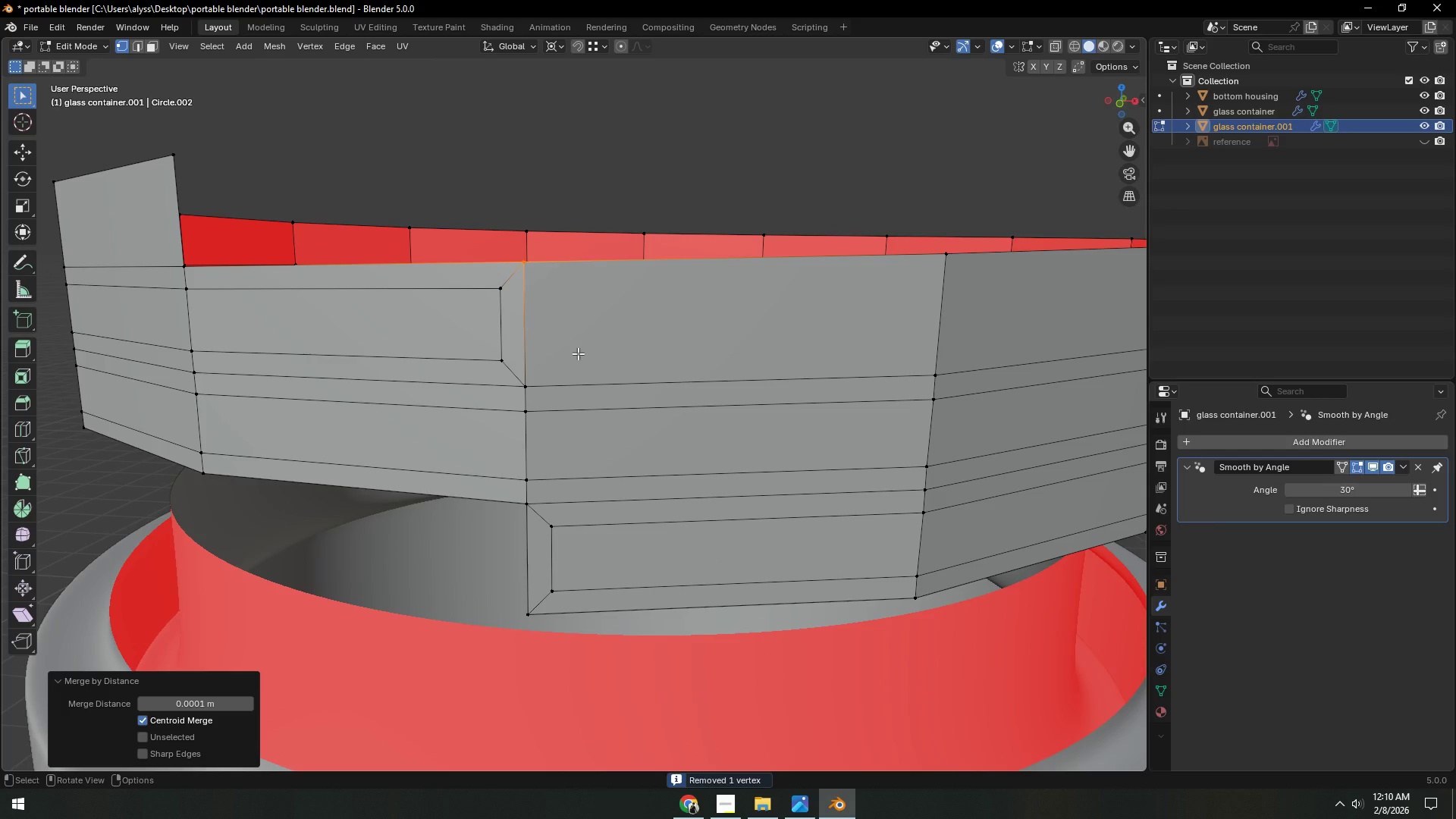 
hold_key(key=ShiftLeft, duration=0.38)
 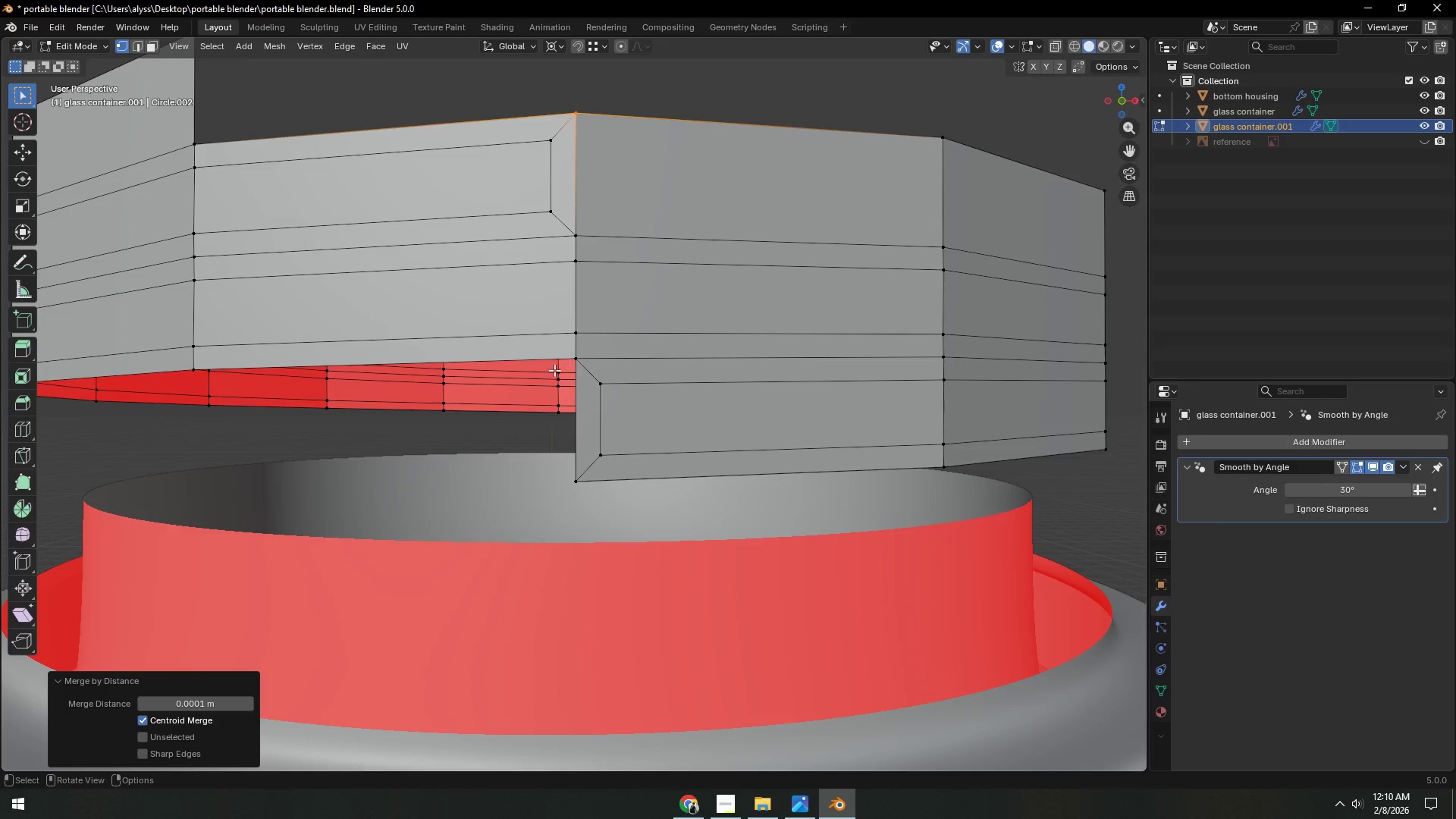 
hold_key(key=AltLeft, duration=0.48)
left_click([516, 362])
 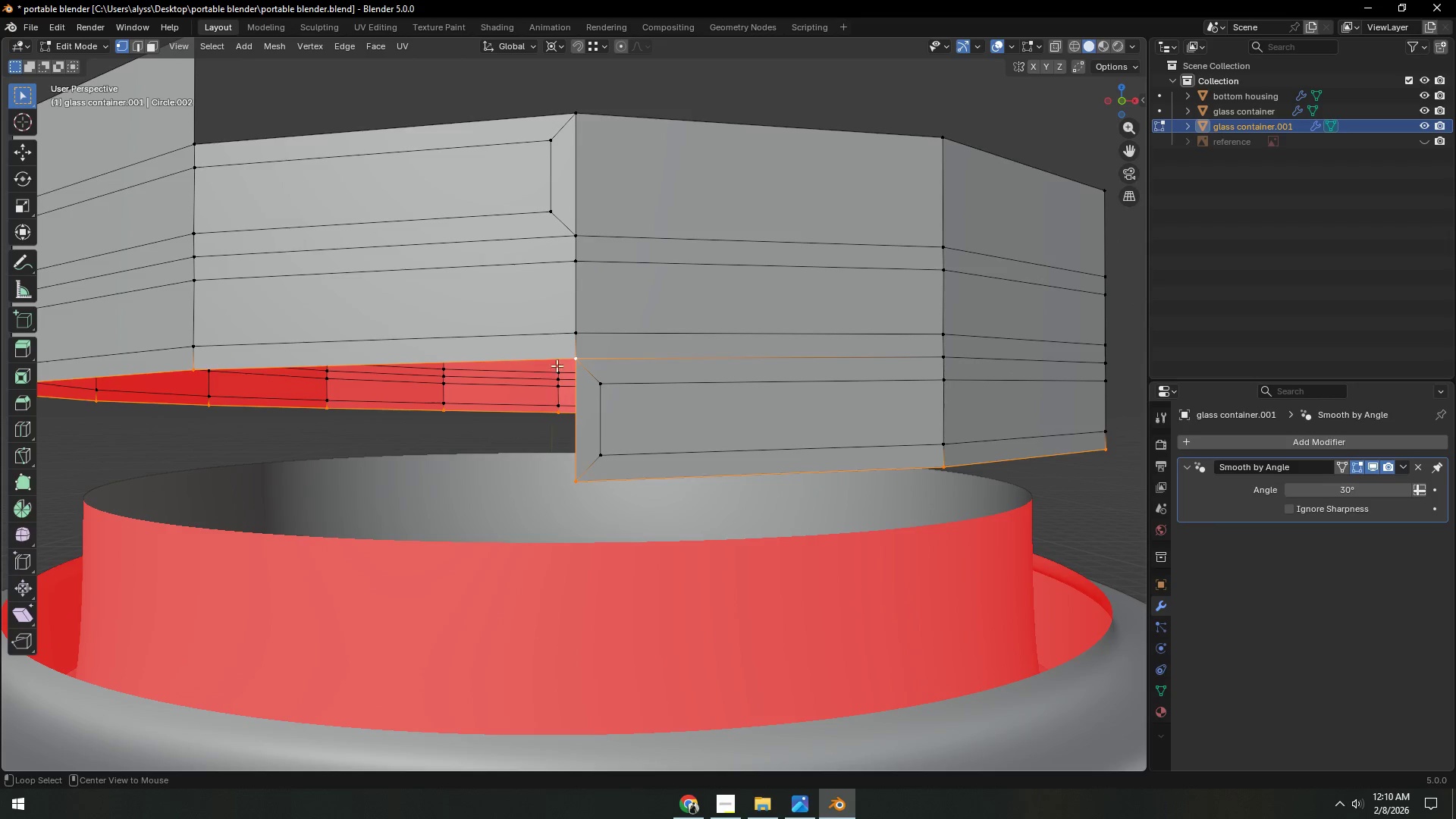 
hold_key(key=ShiftLeft, duration=1.11)
double_click([578, 358])
 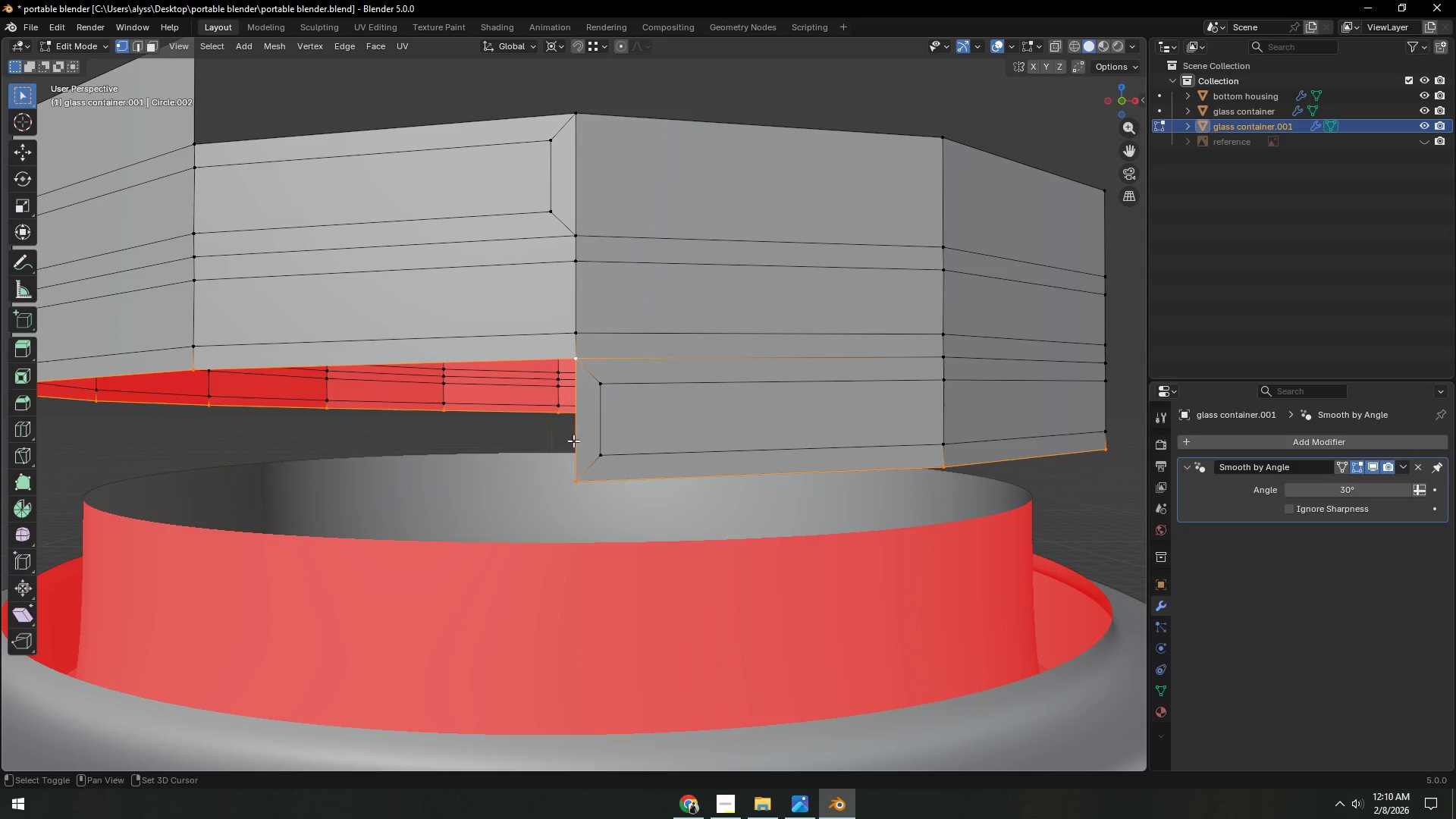 
hold_key(key=ShiftLeft, duration=1.3)
 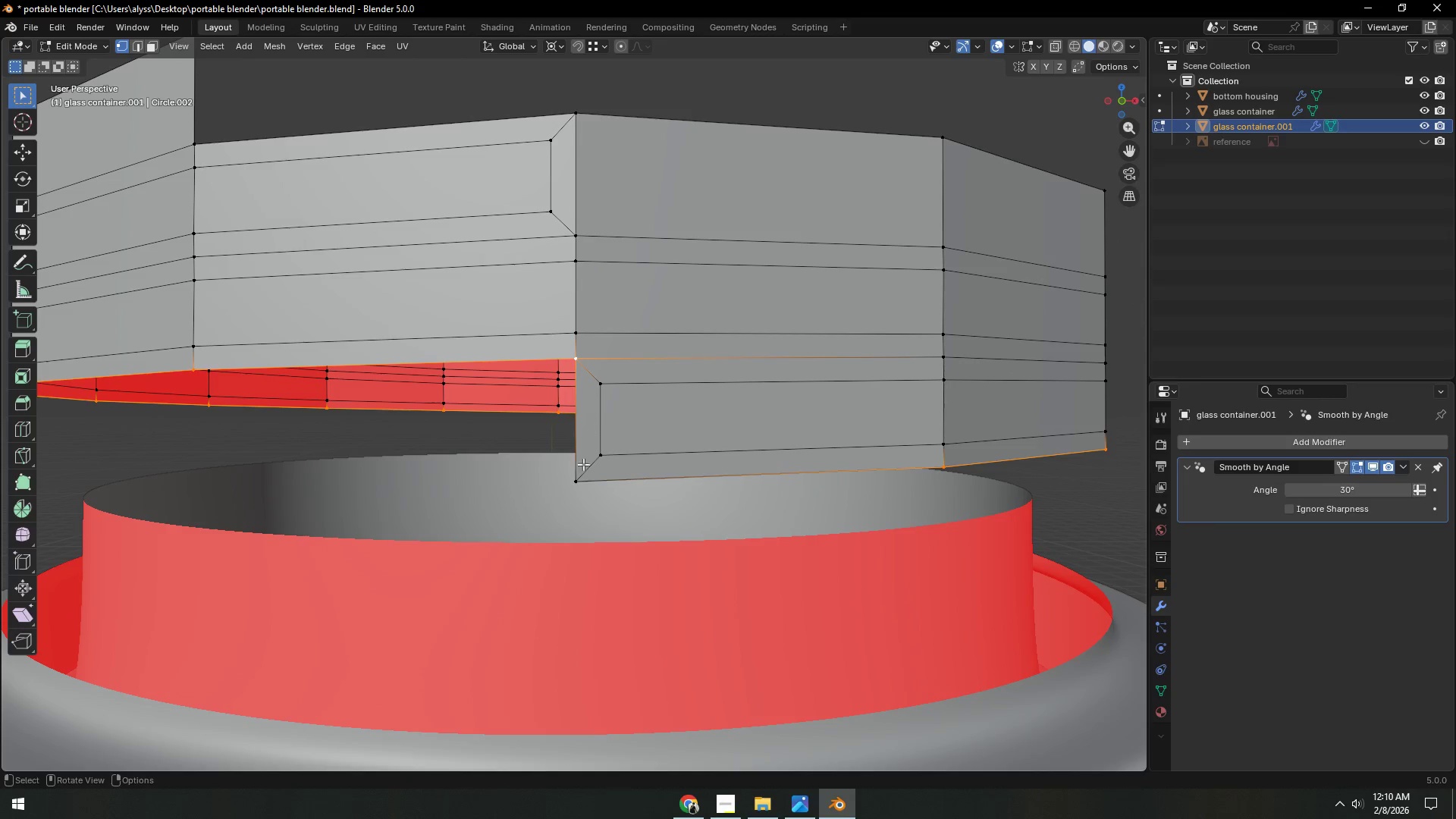 
type(ez)
 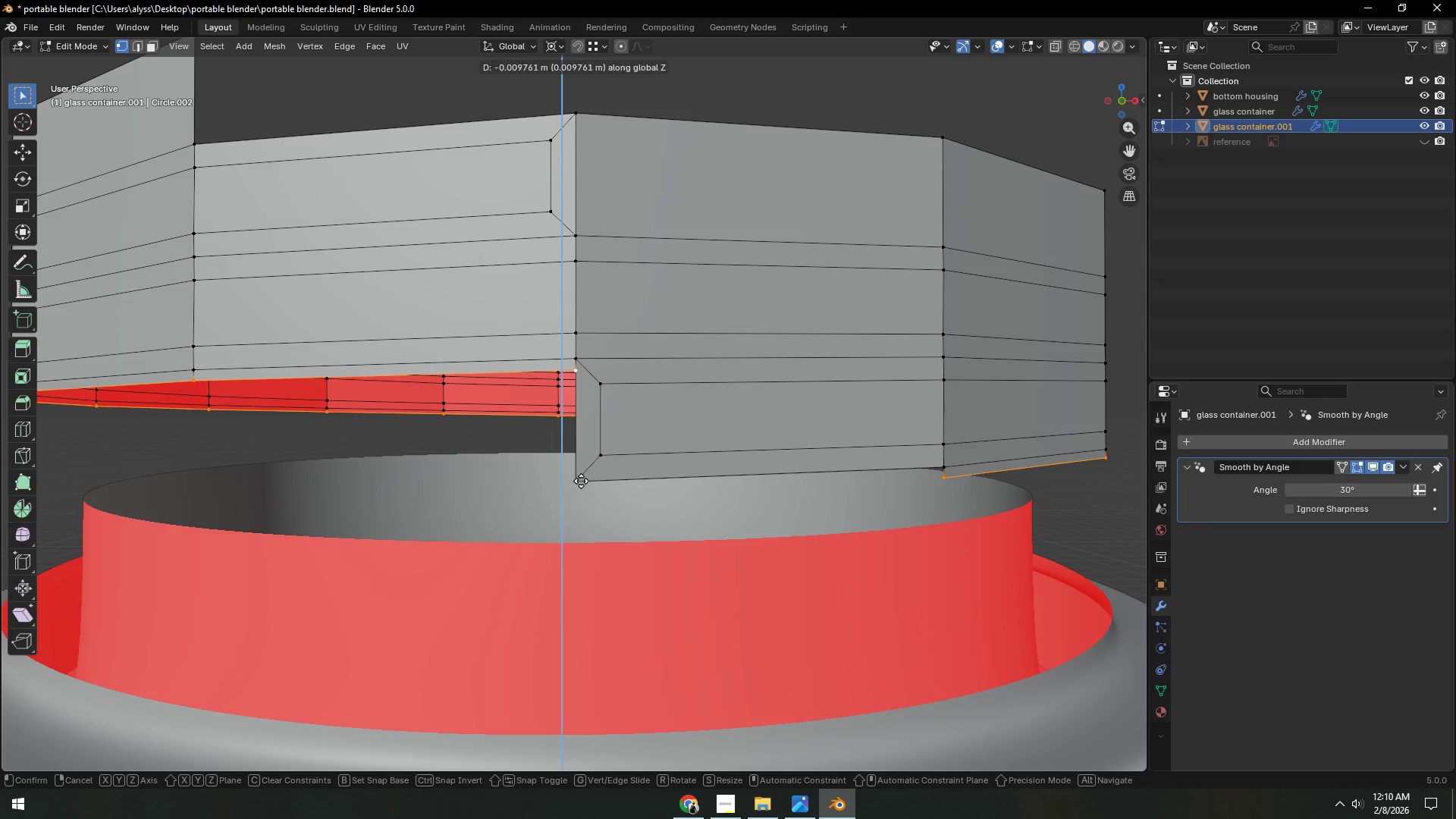 
hold_key(key=ControlLeft, duration=0.83)
left_click([580, 481])
 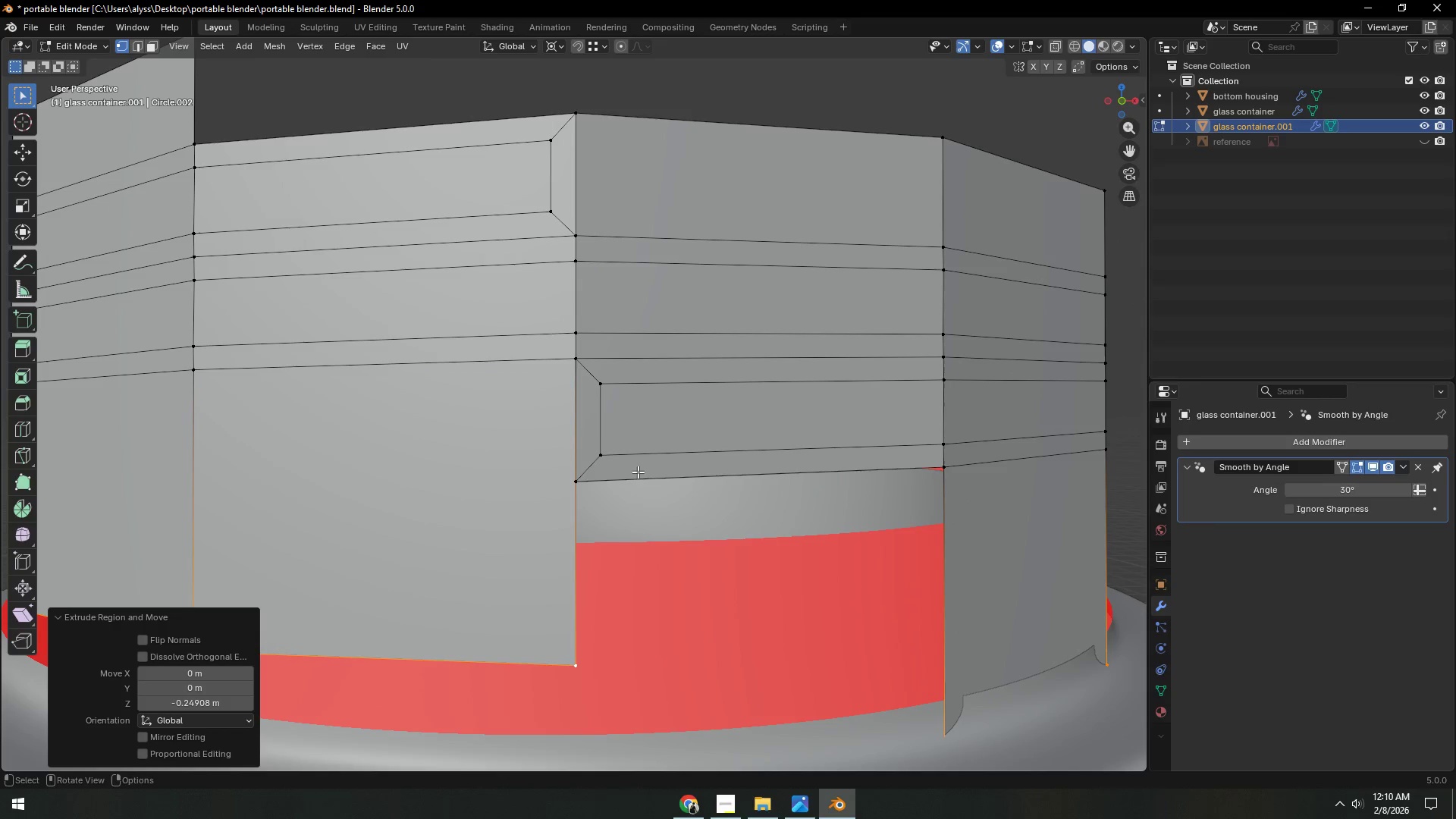 
scroll: coordinate [595, 465], scroll_direction: down, amount: 6.0
 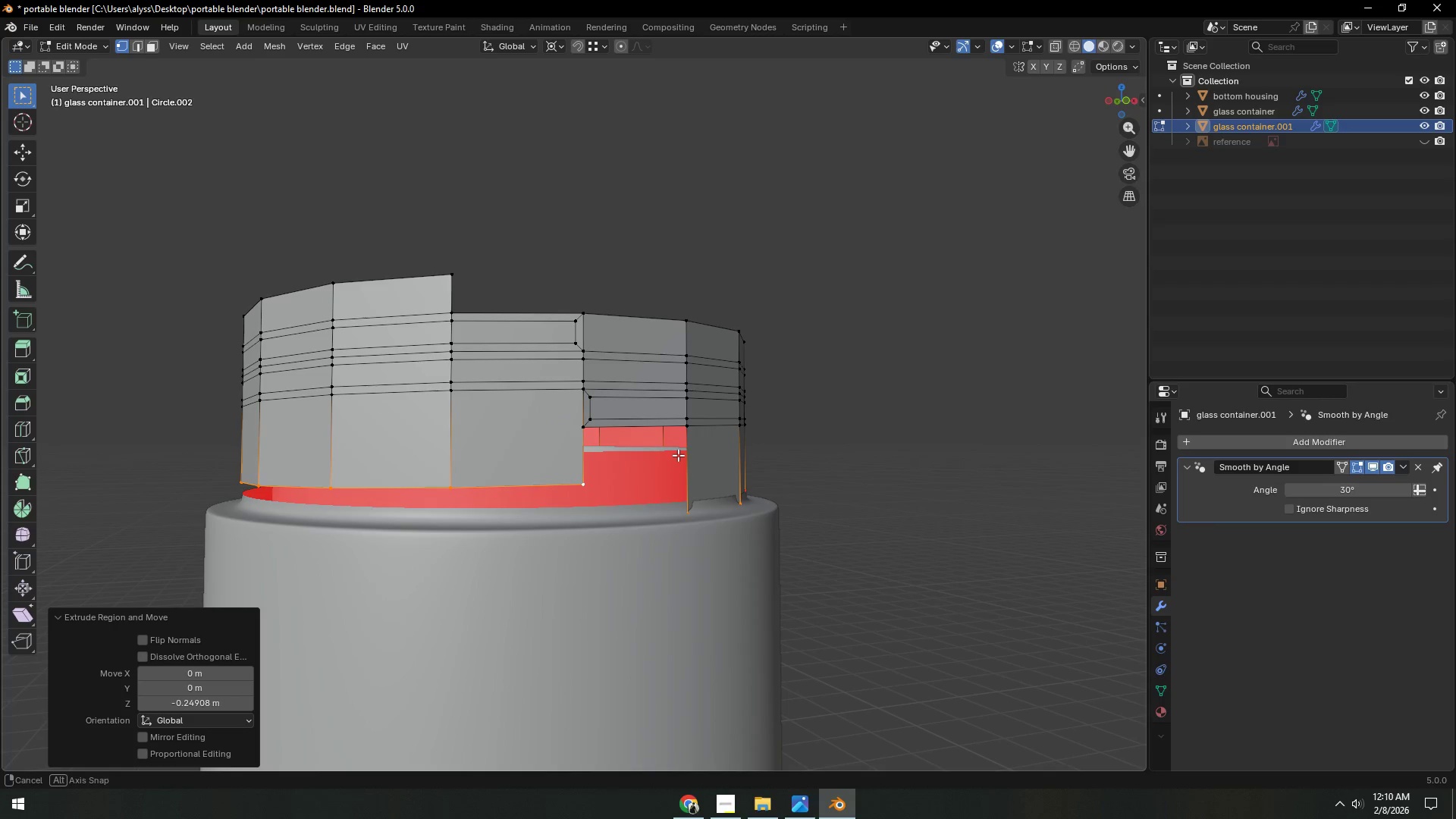 
wait(7.86)
 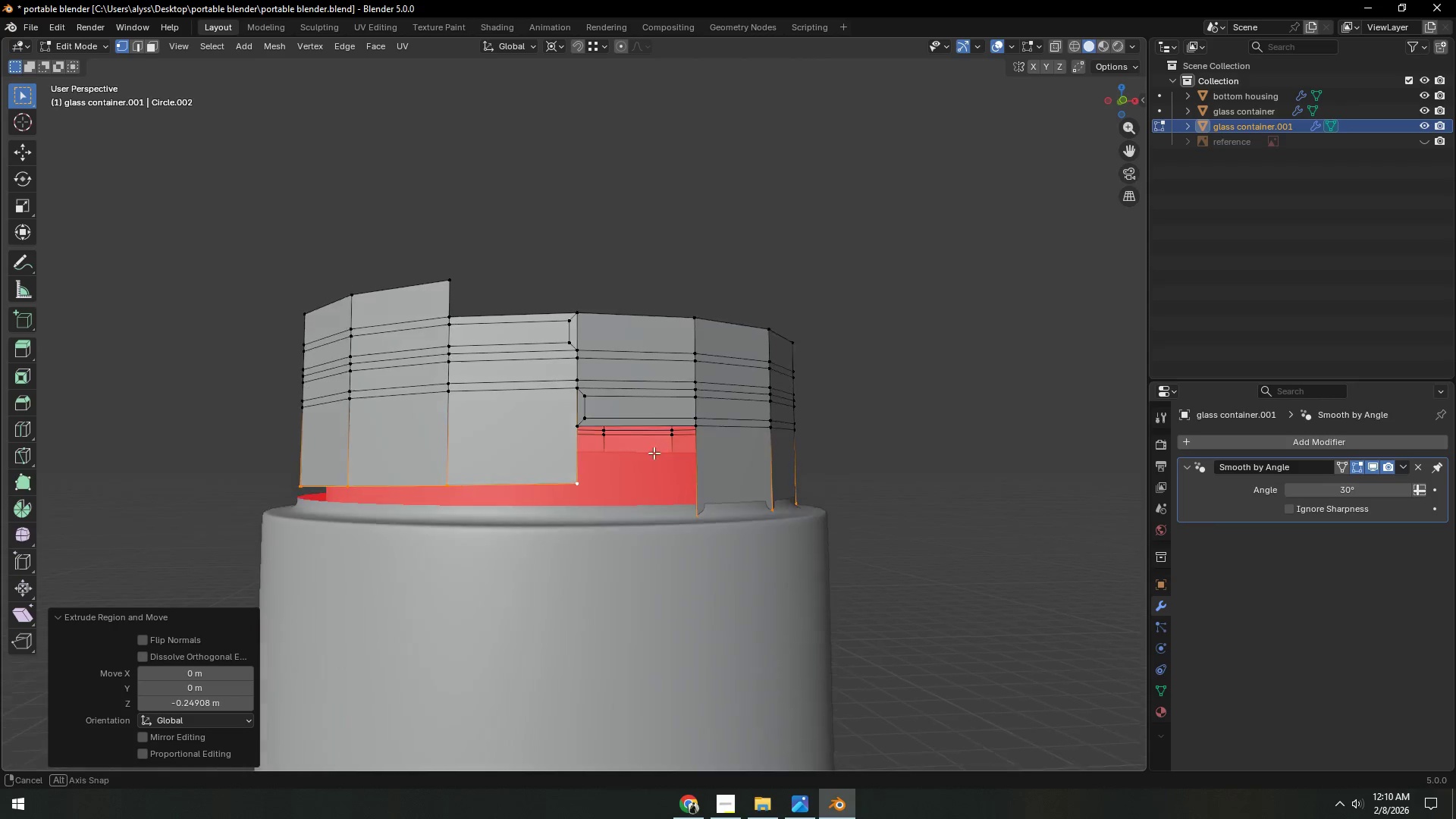 
key(Control+Z)
 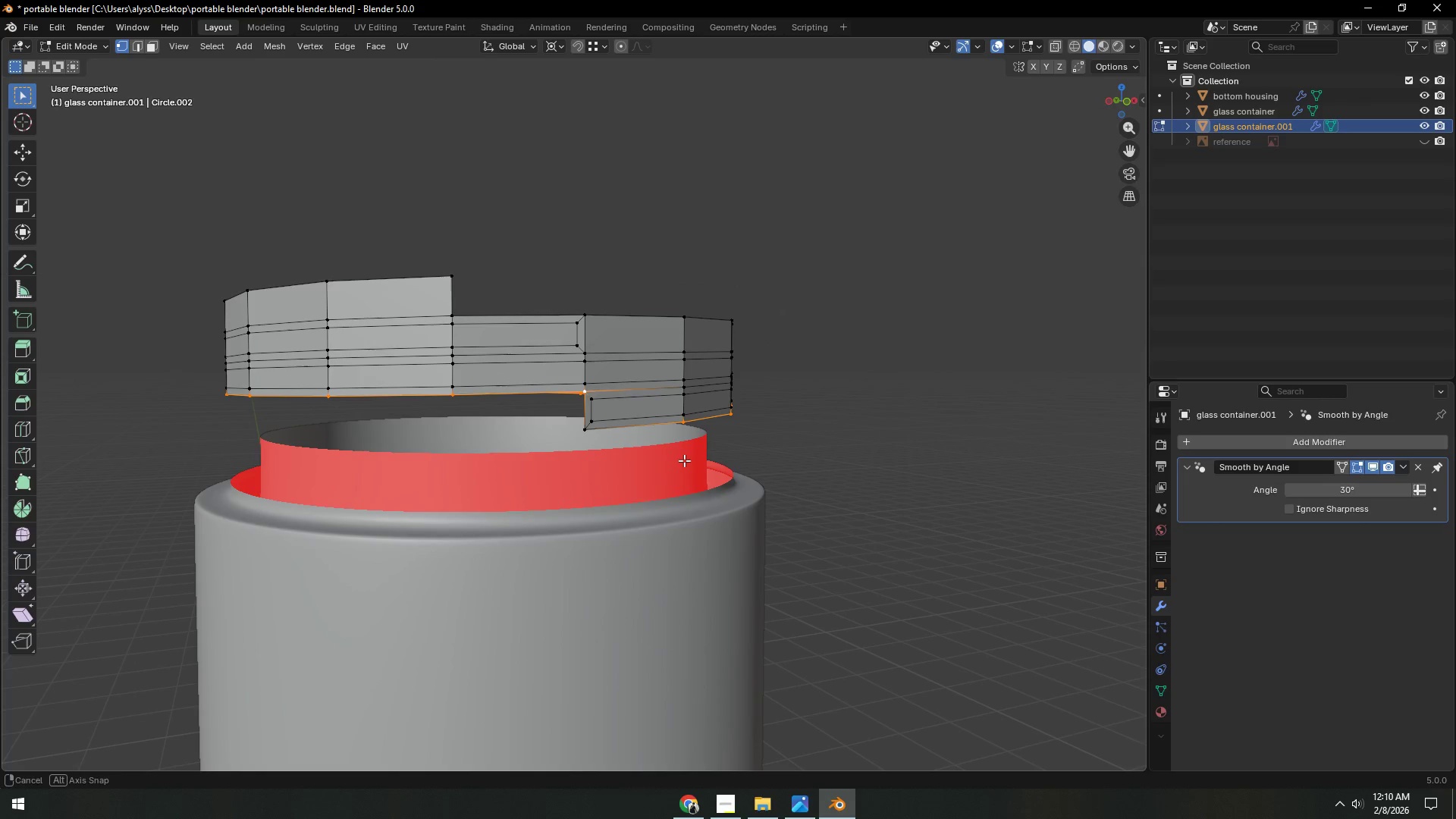 
scroll: coordinate [588, 452], scroll_direction: up, amount: 3.0
 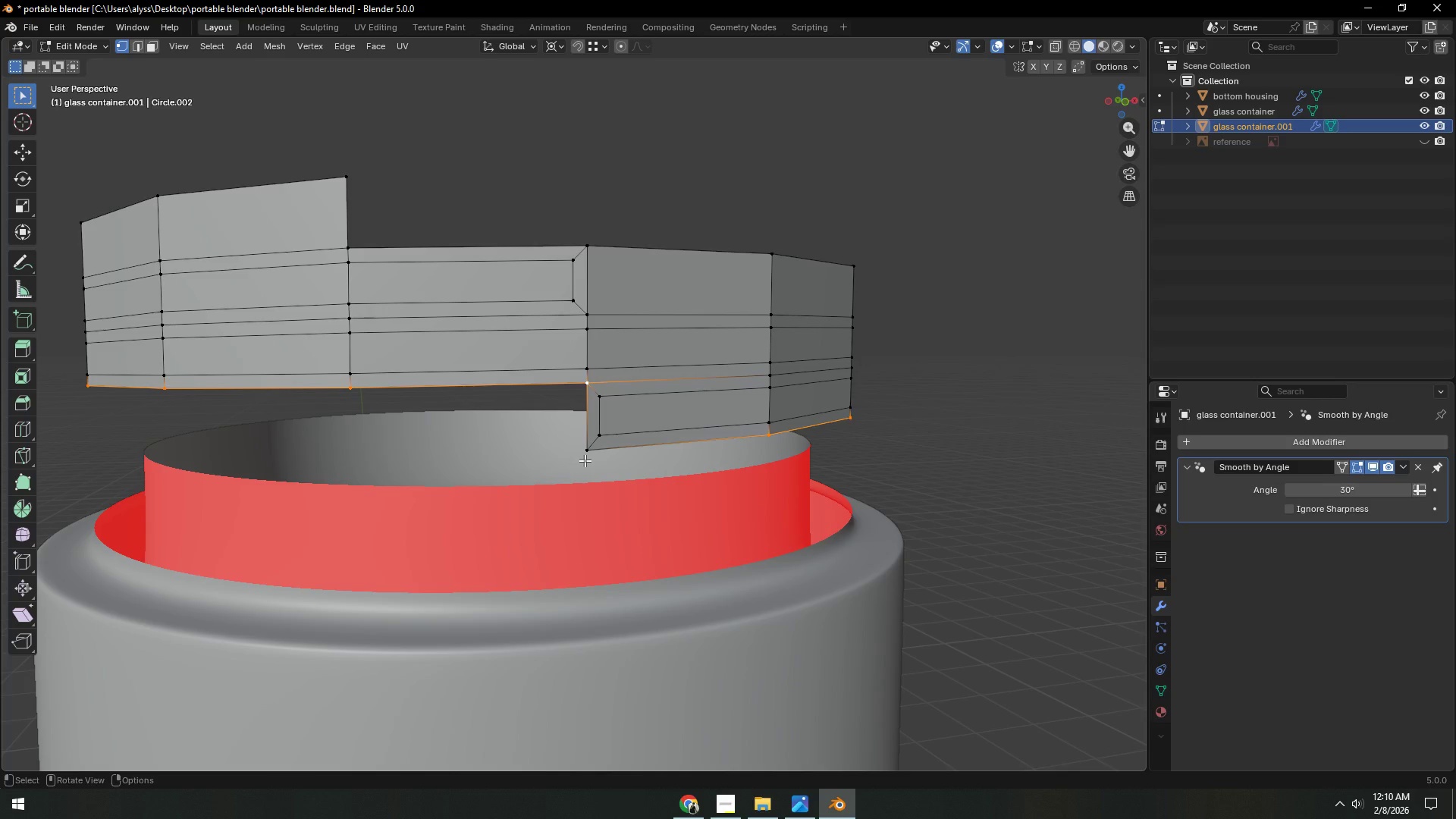 
wait(6.66)
 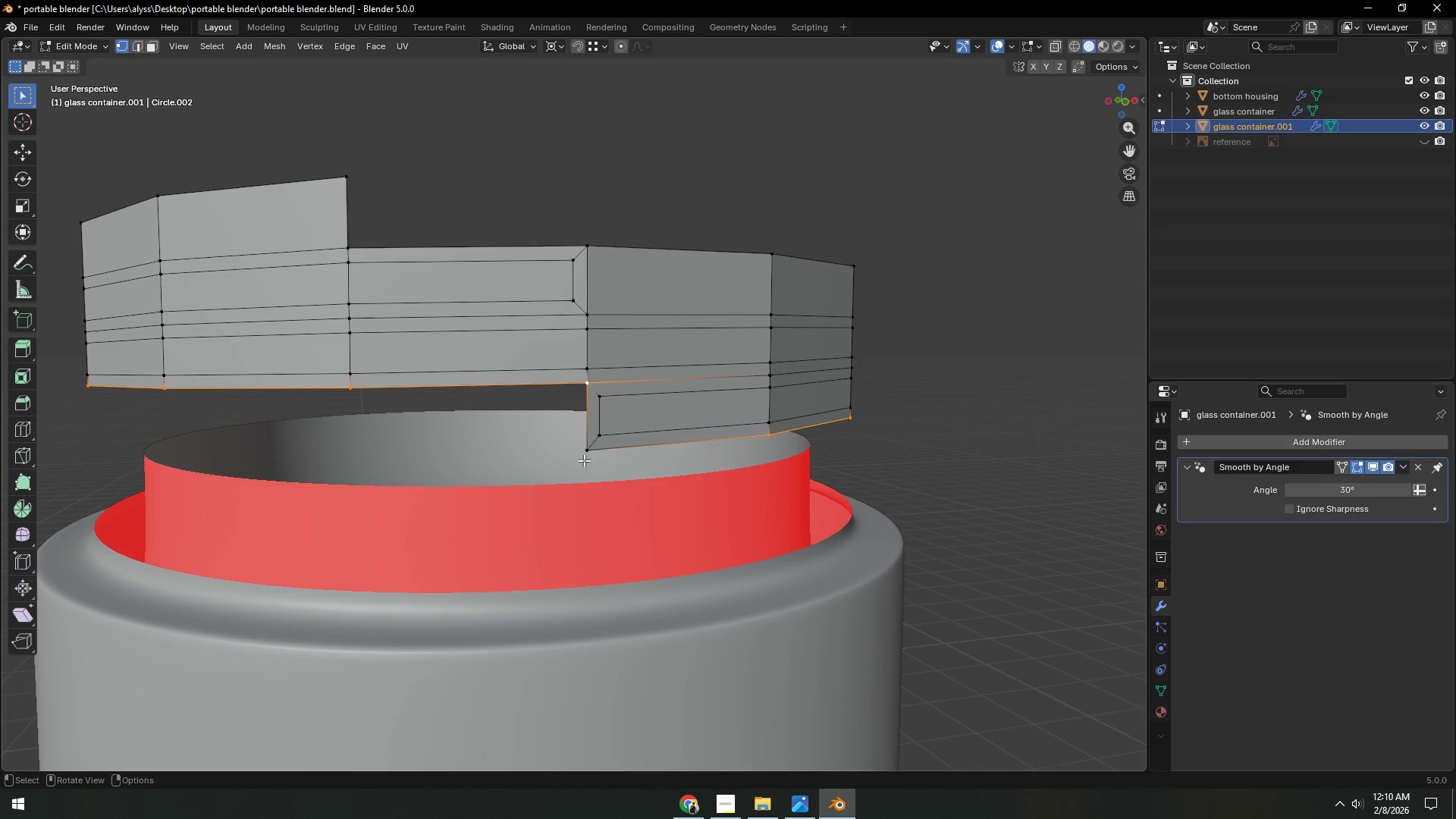 
double_click([1426, 108])
 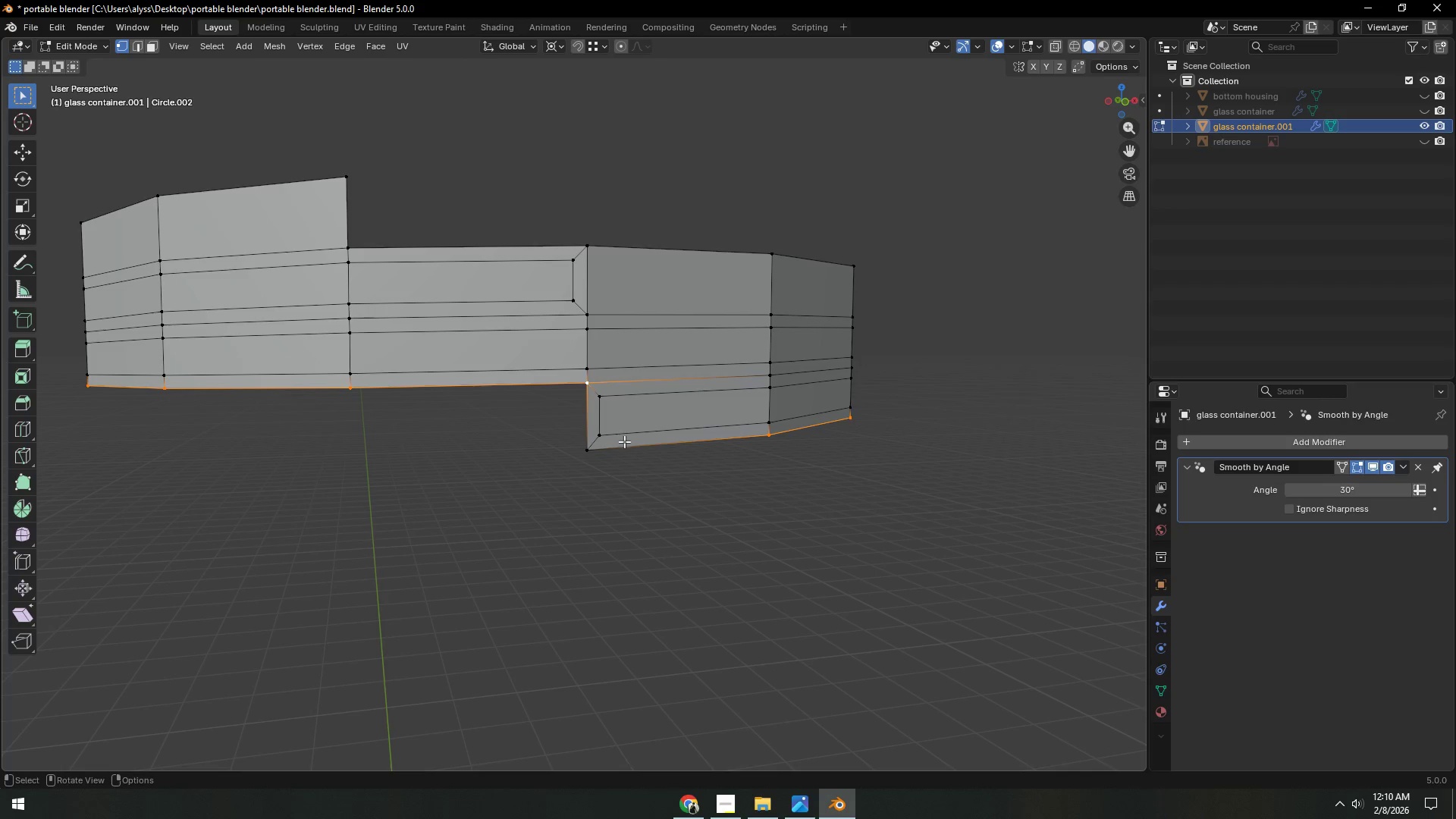 
type(ez)
 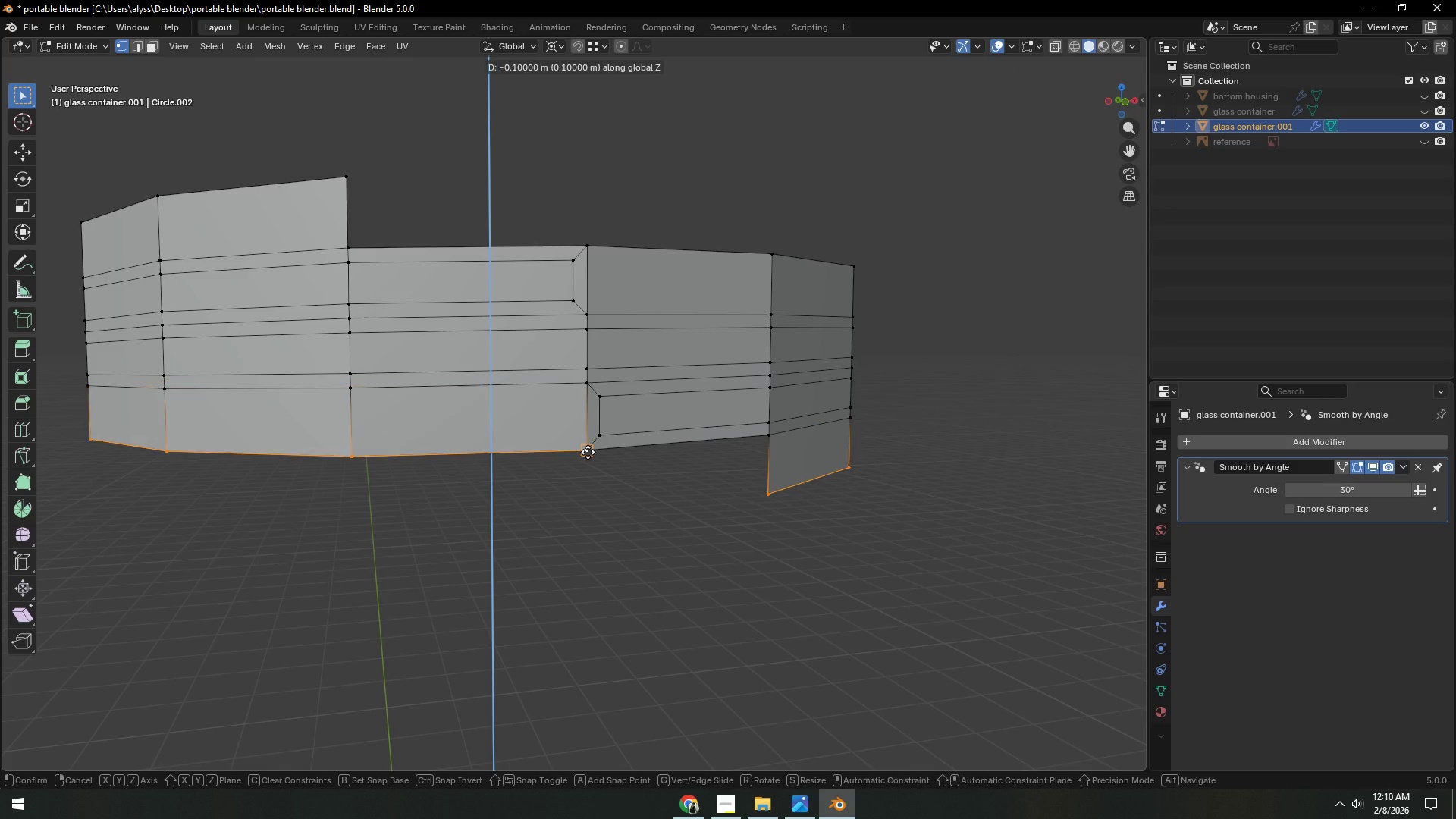 
hold_key(key=ControlLeft, duration=0.67)
left_click([588, 450])
 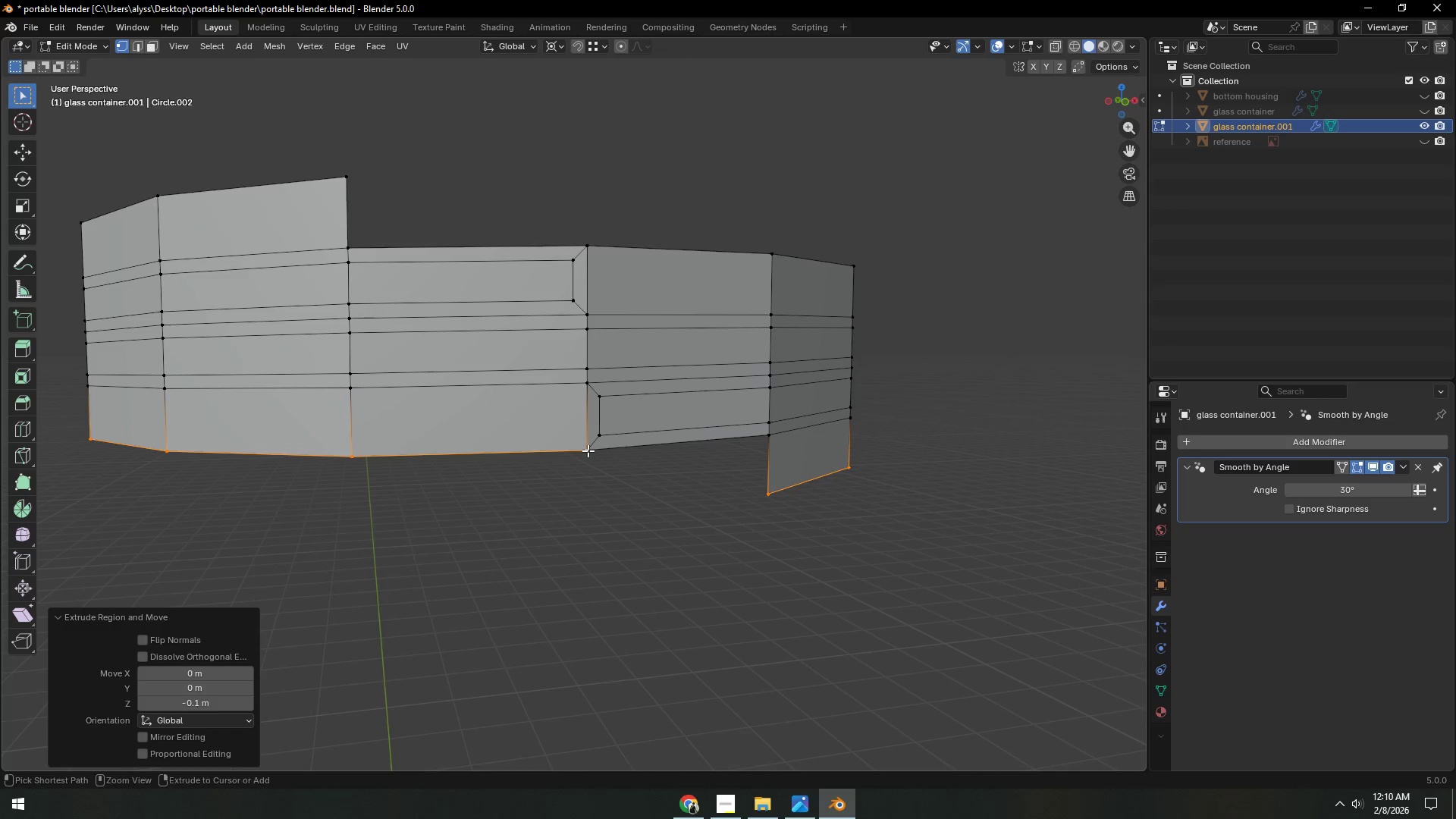 
double_click([622, 510])
 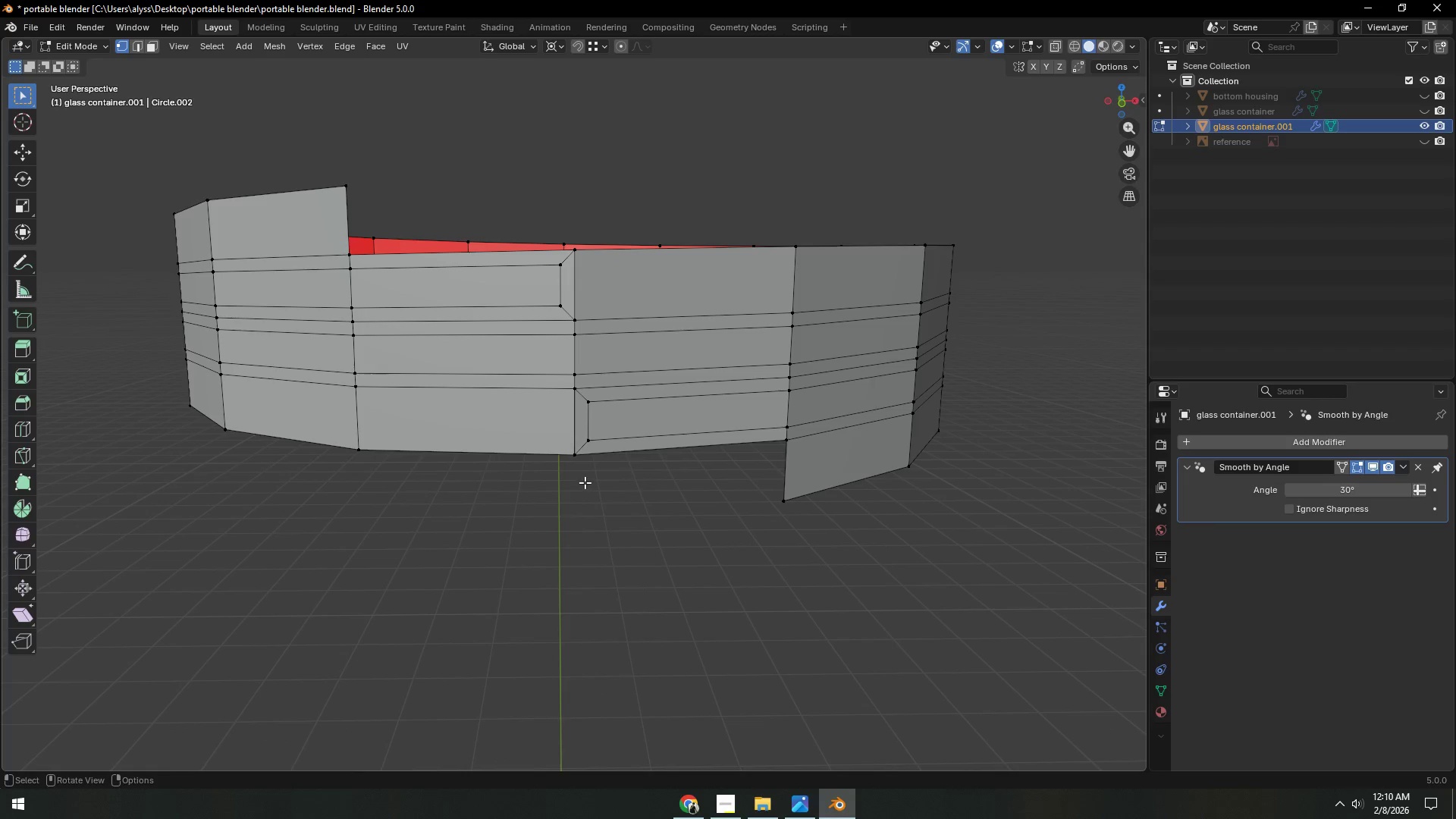 
type(zm)
 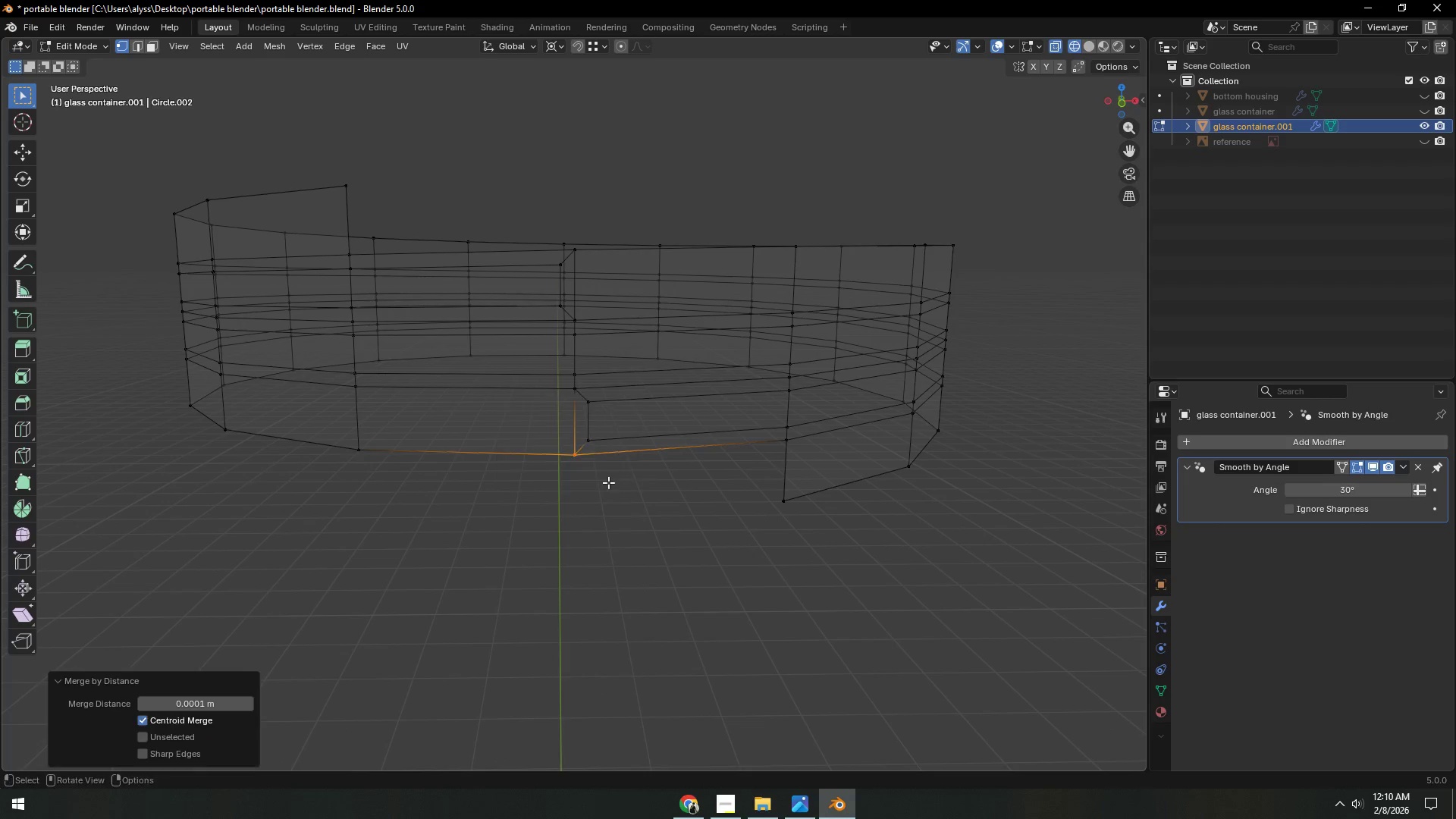 
left_click_drag(start_coordinate=[561, 452], to_coordinate=[605, 482])
 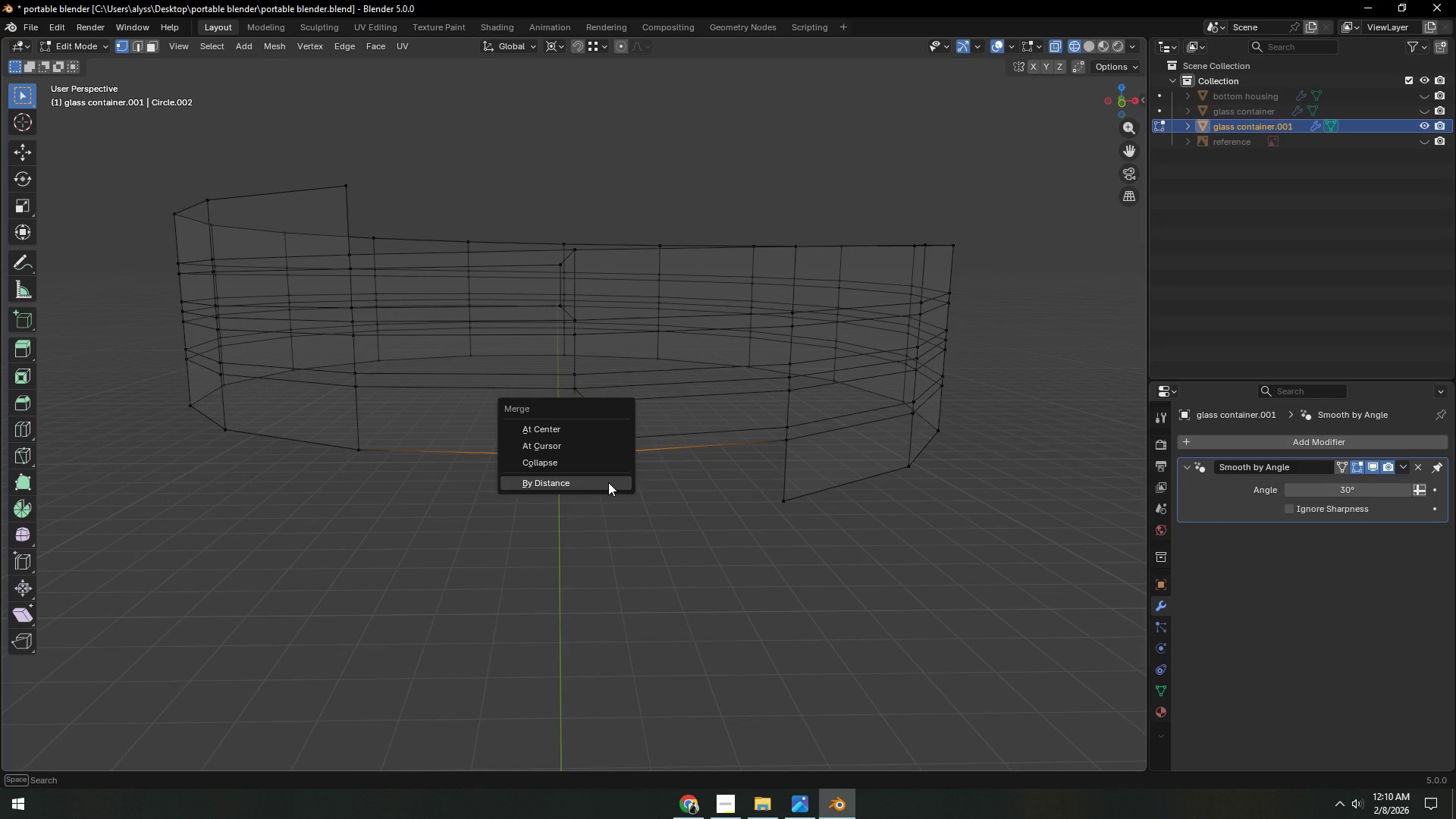 
left_click([608, 482])
 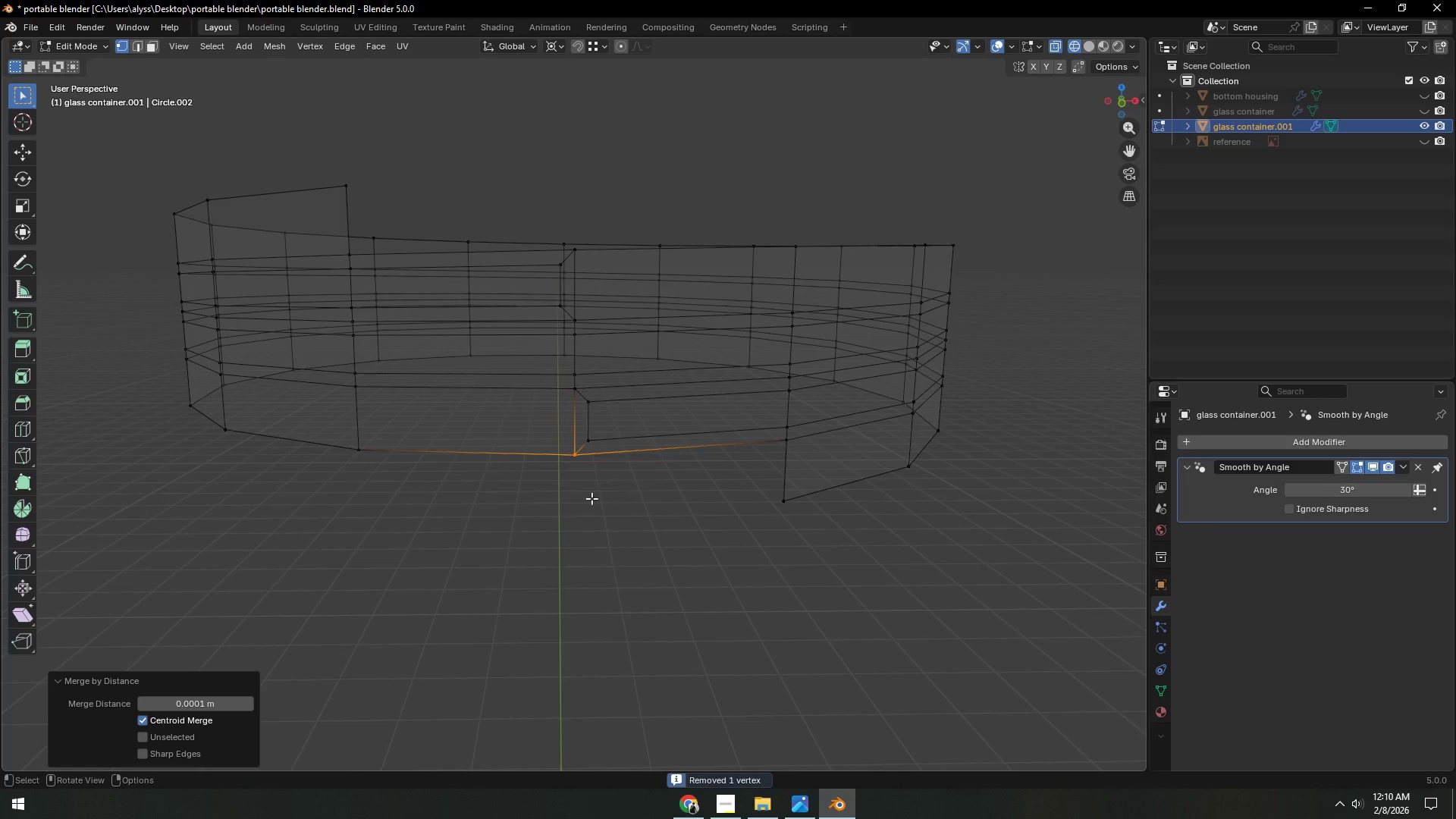 
key(Z)
 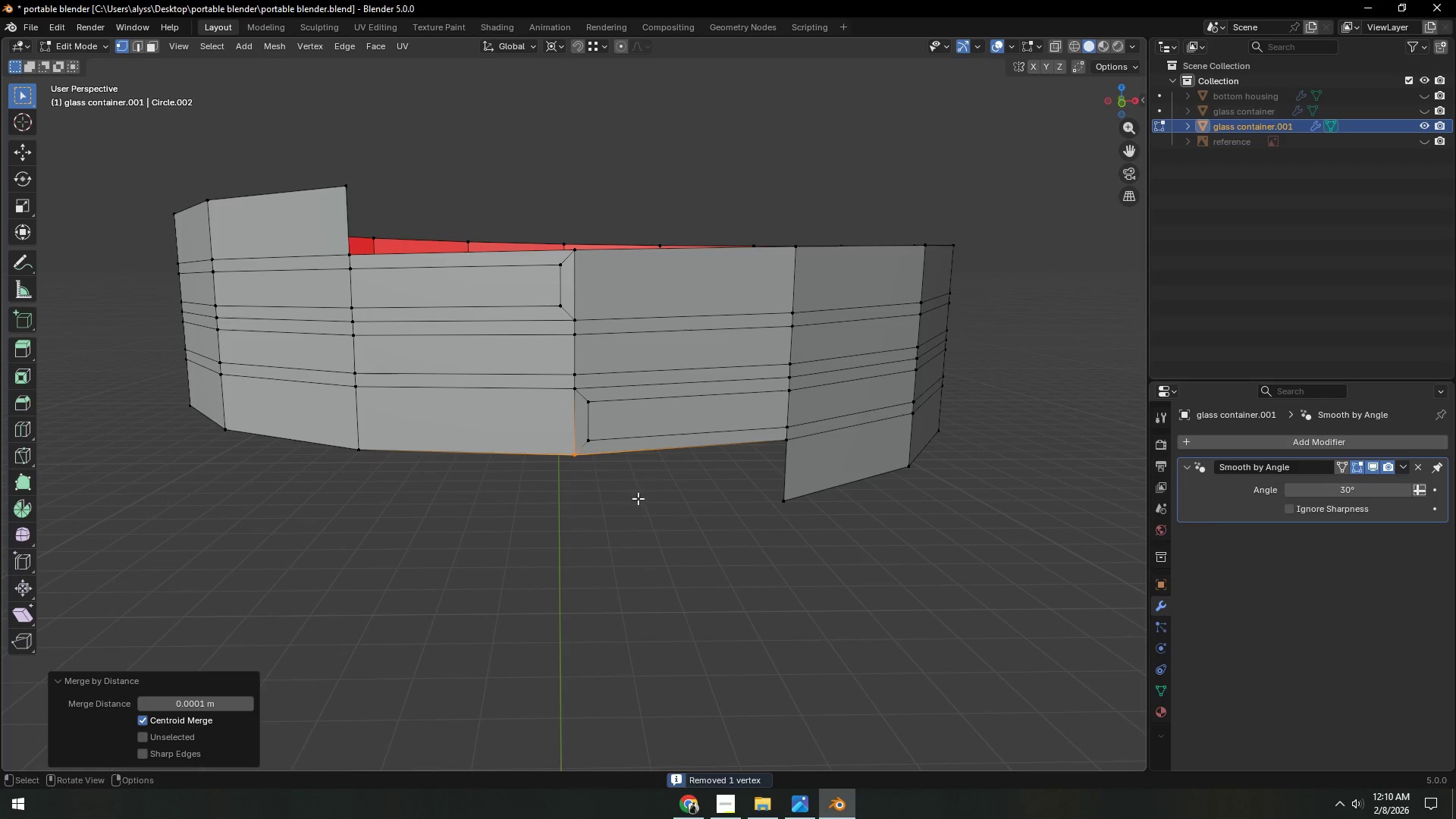 
left_click([638, 499])
 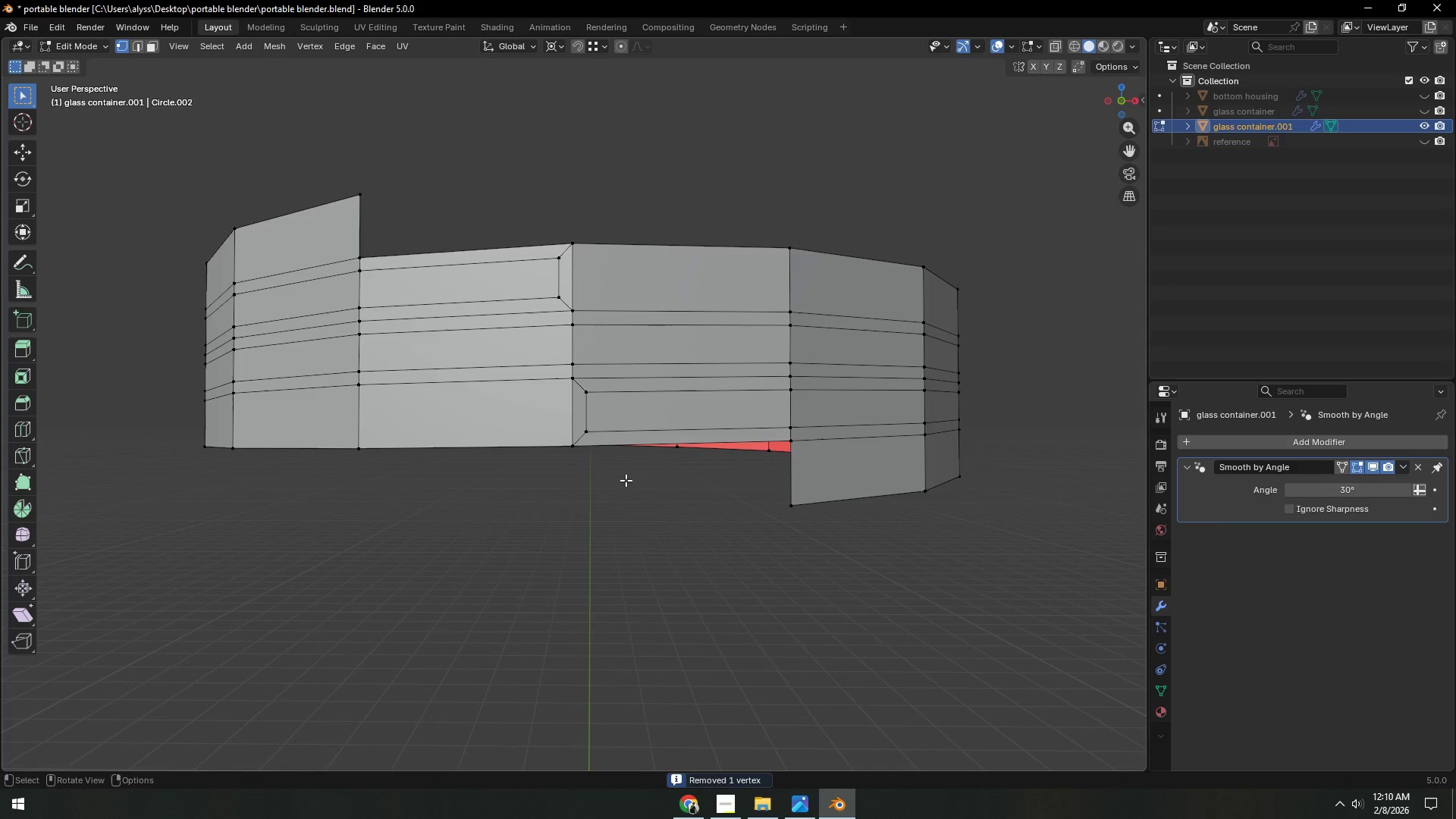 
hold_key(key=ShiftLeft, duration=0.36)
 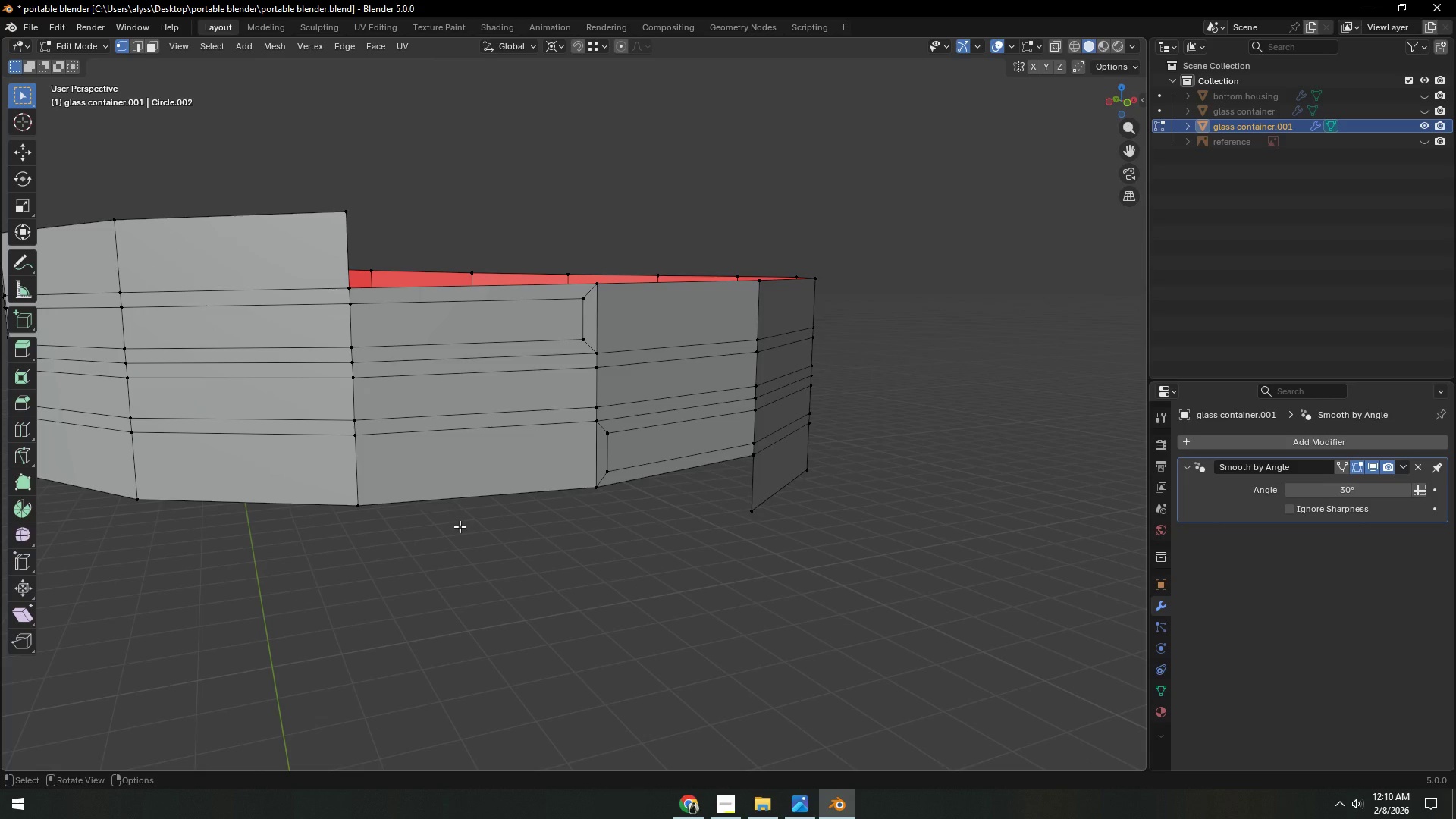 
wait(13.36)
 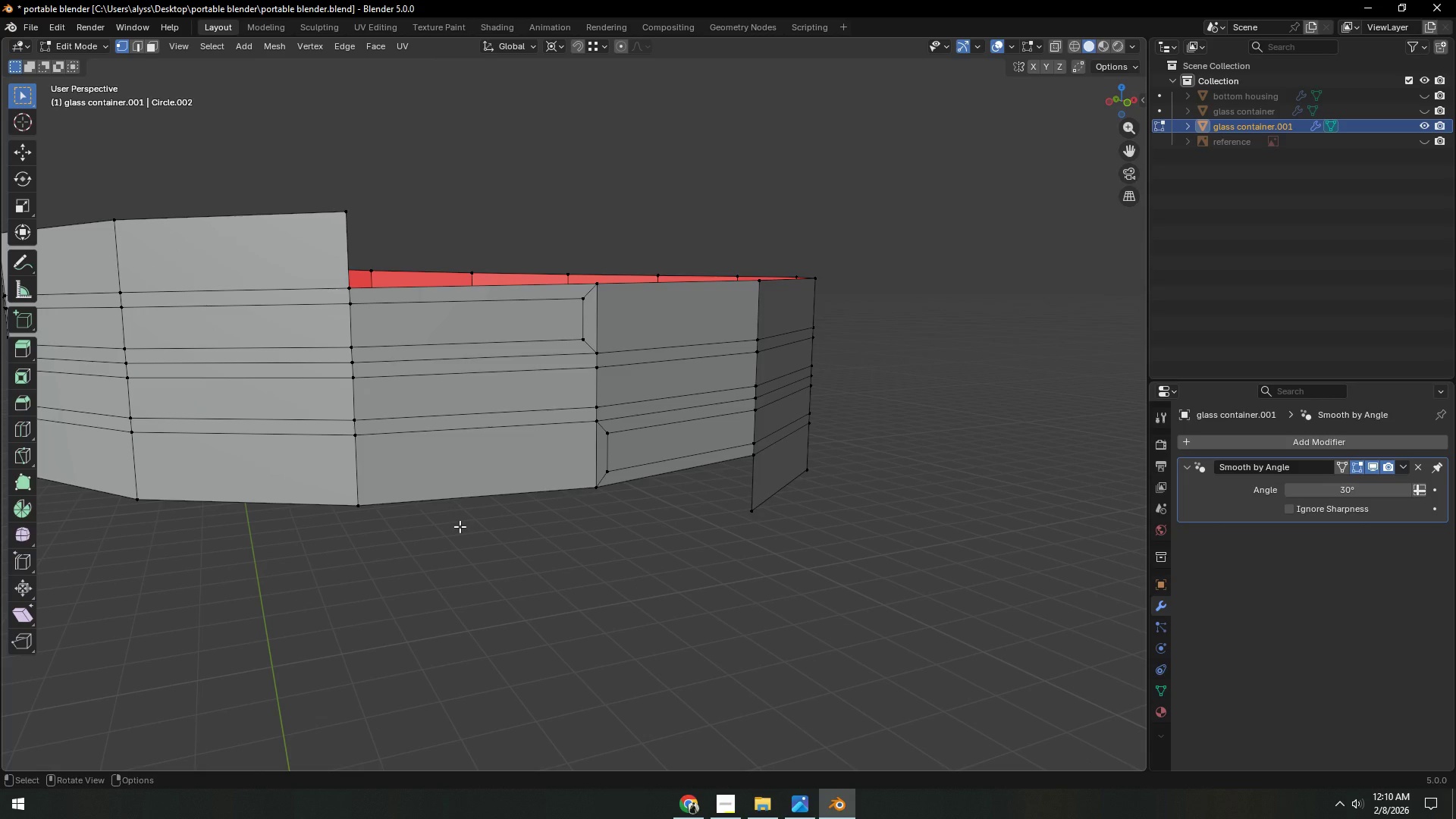 
key(3)
 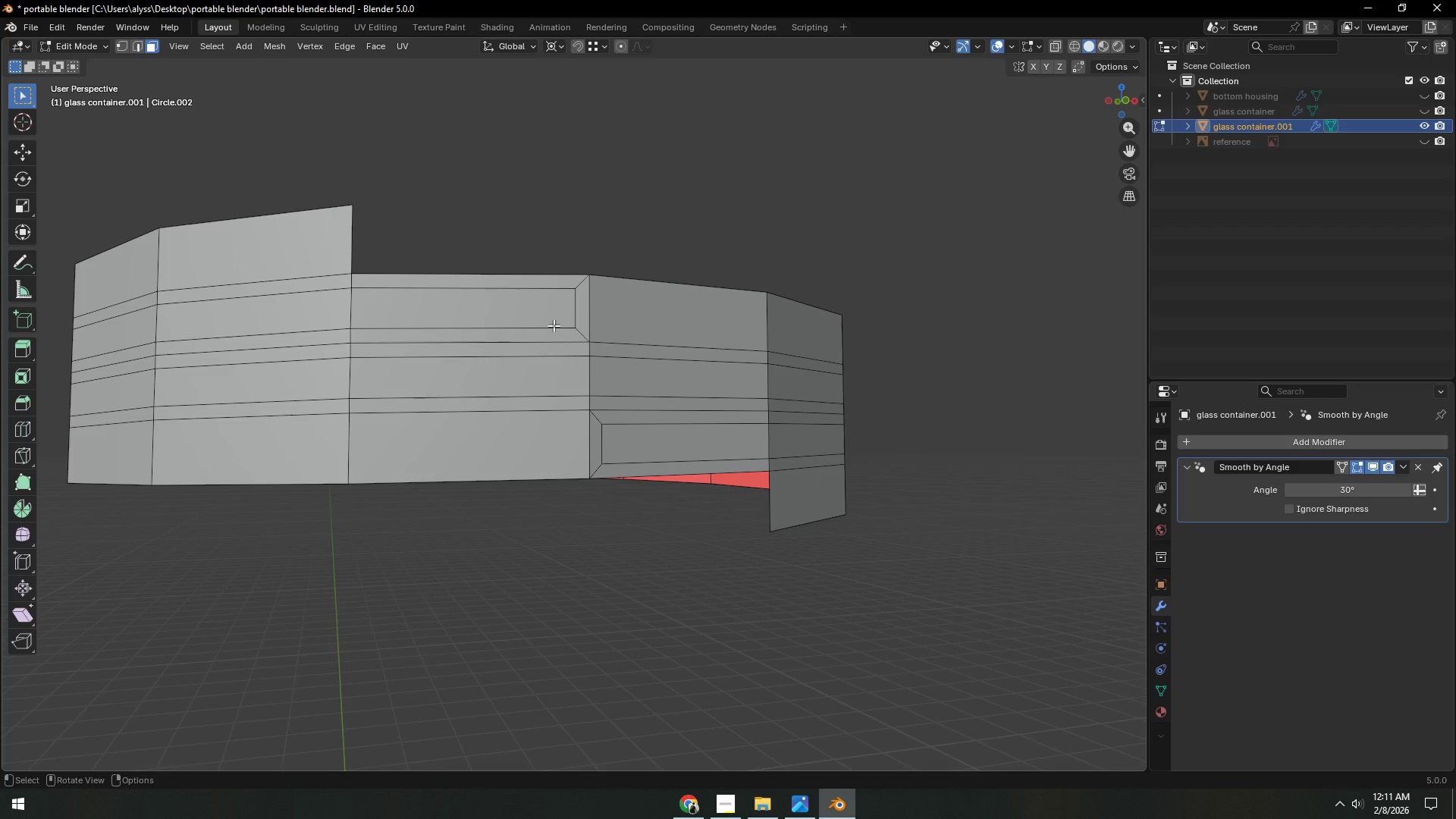 
left_click([558, 314])
 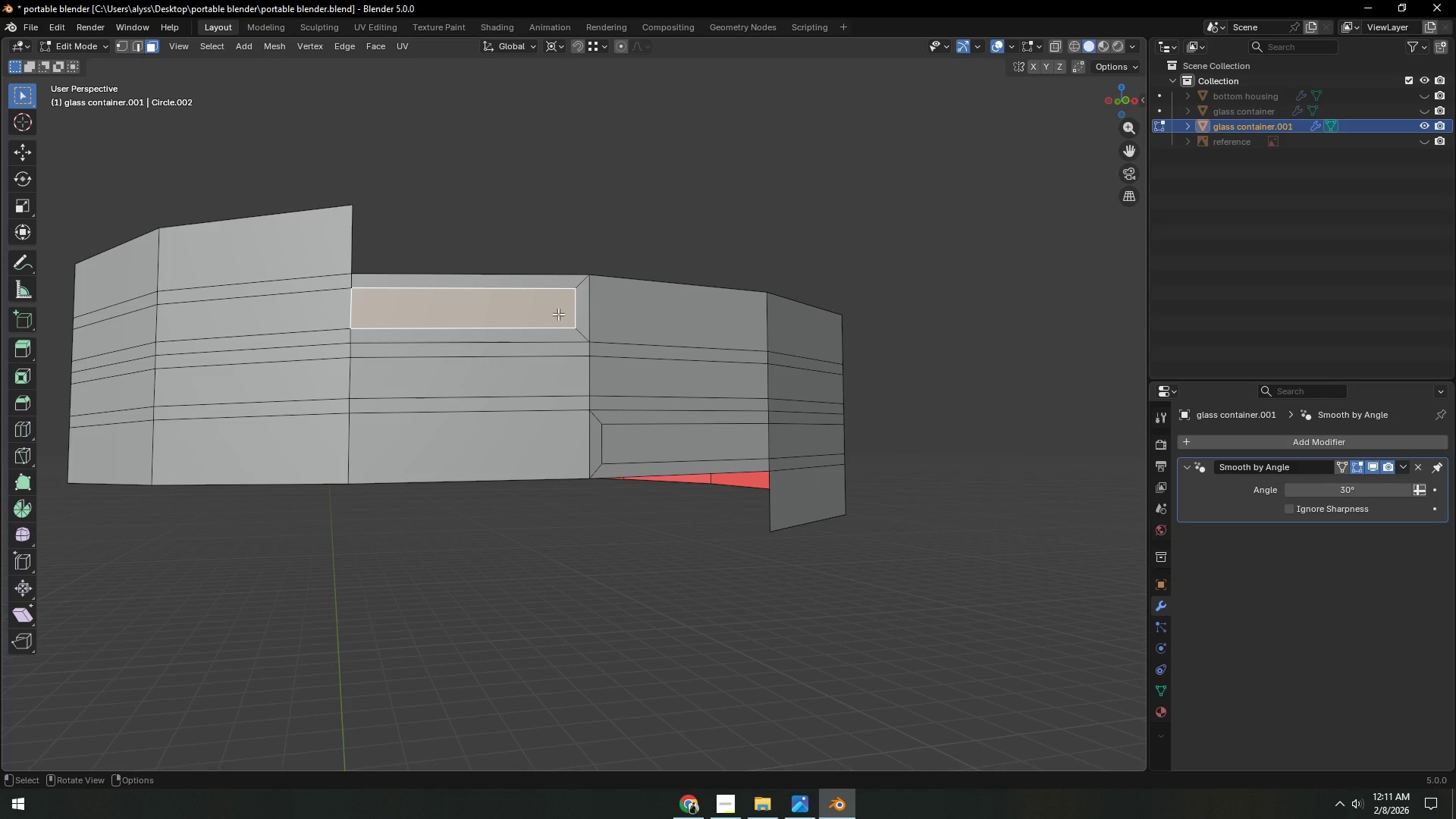 
hold_key(key=AltLeft, duration=0.52)
left_click([558, 314])
 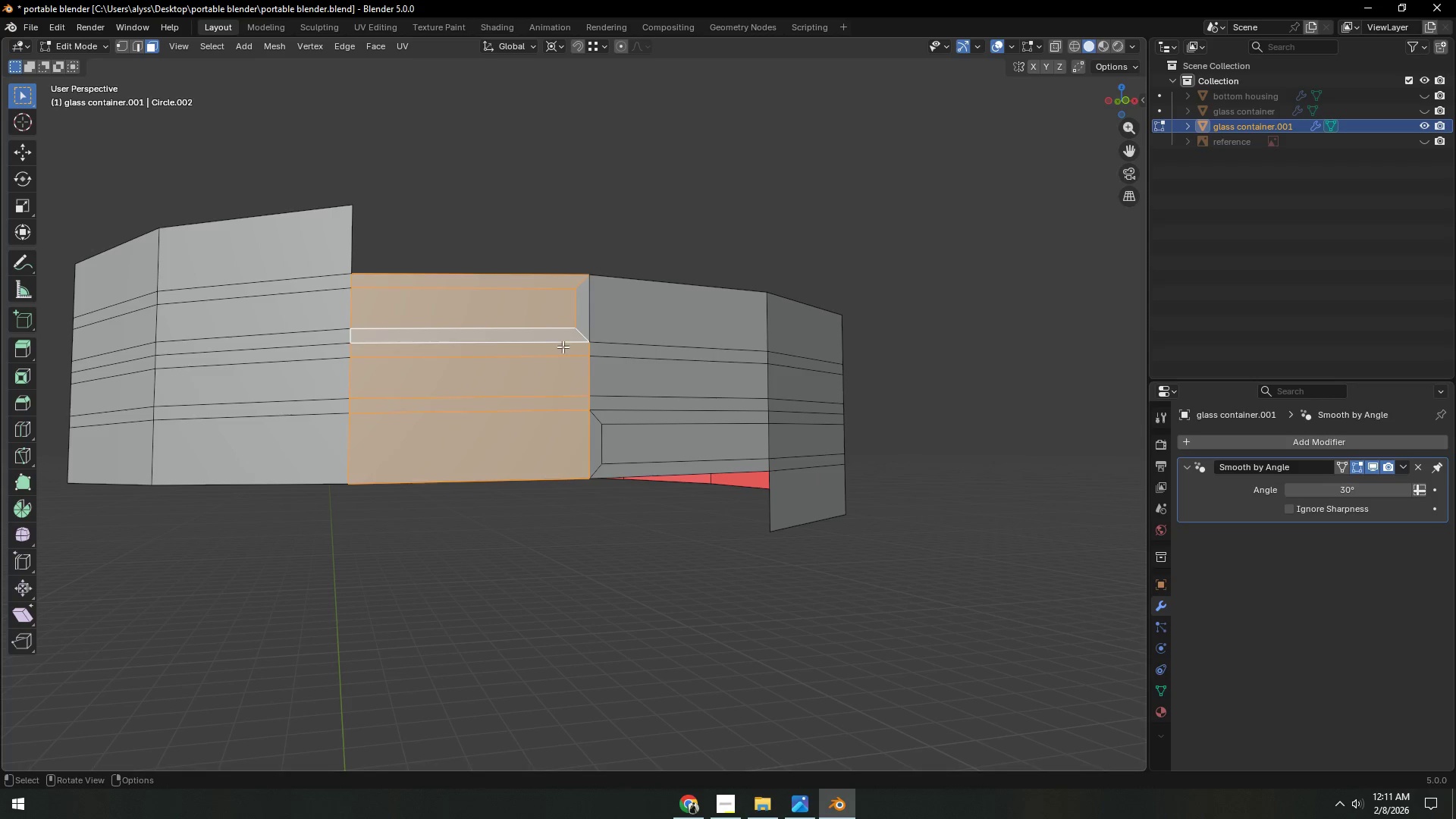 
hold_key(key=AltLeft, duration=0.89)
left_click([570, 313])
 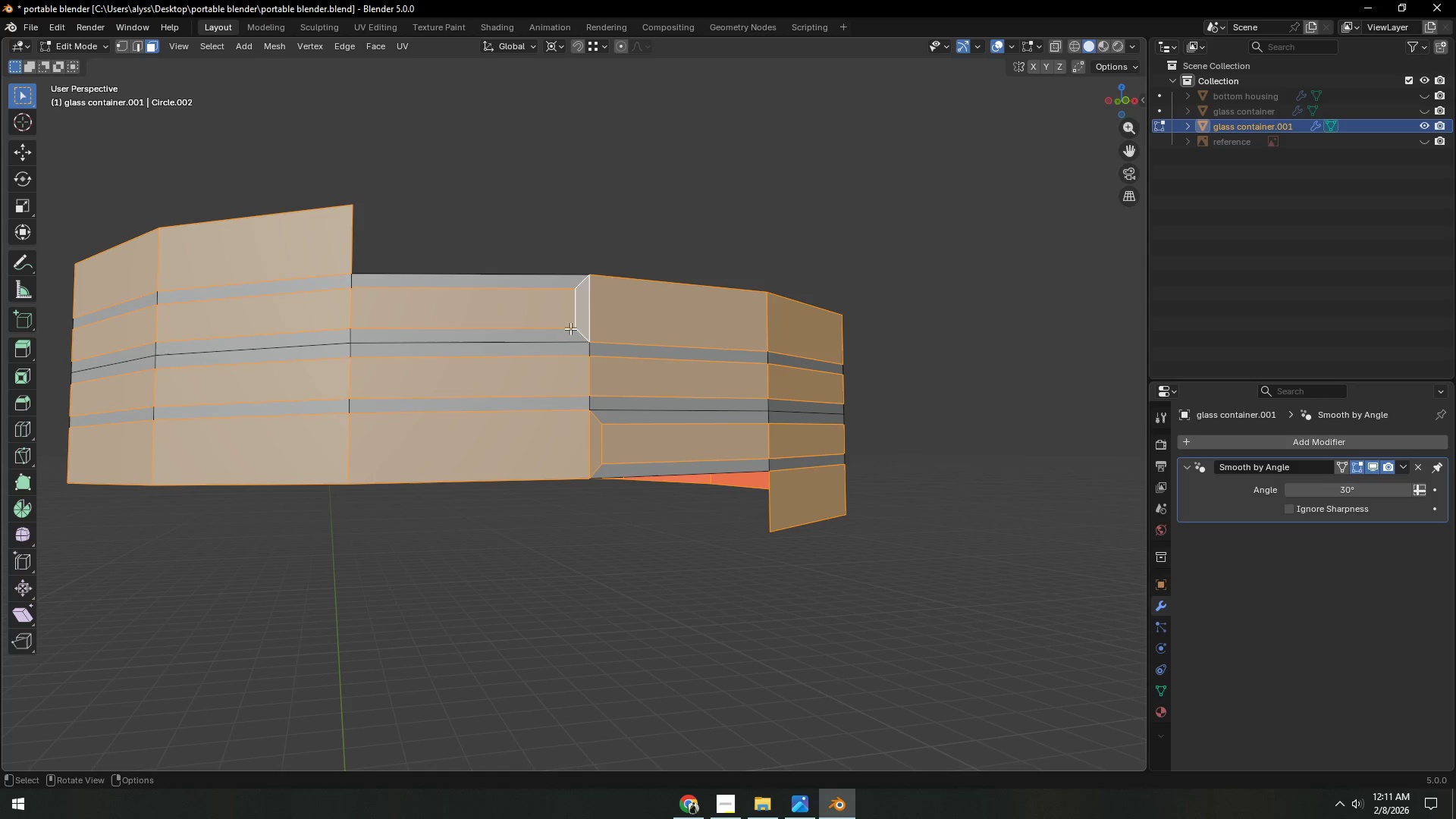 
left_click([560, 323])
 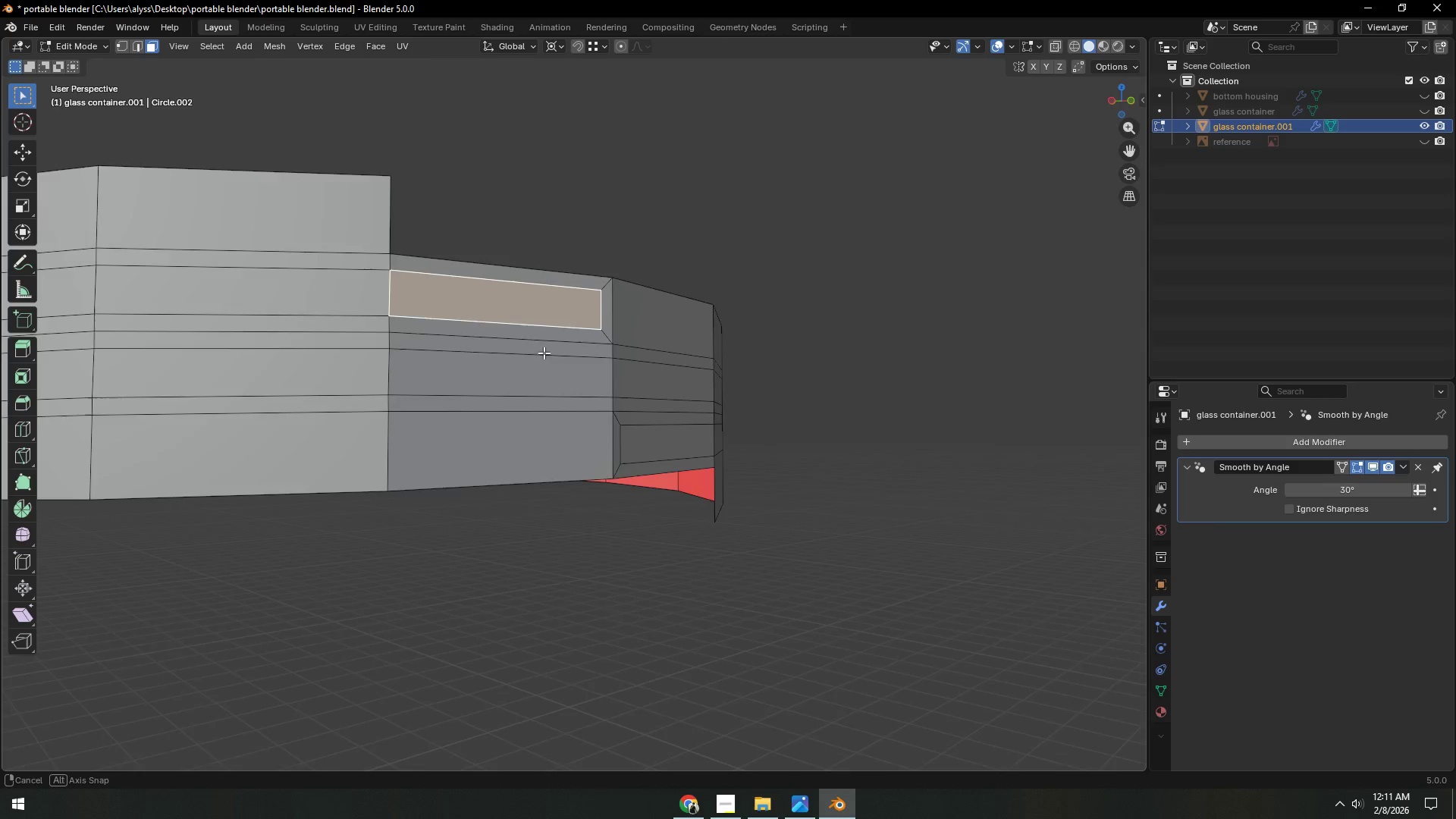 
scroll: coordinate [560, 366], scroll_direction: down, amount: 2.0
 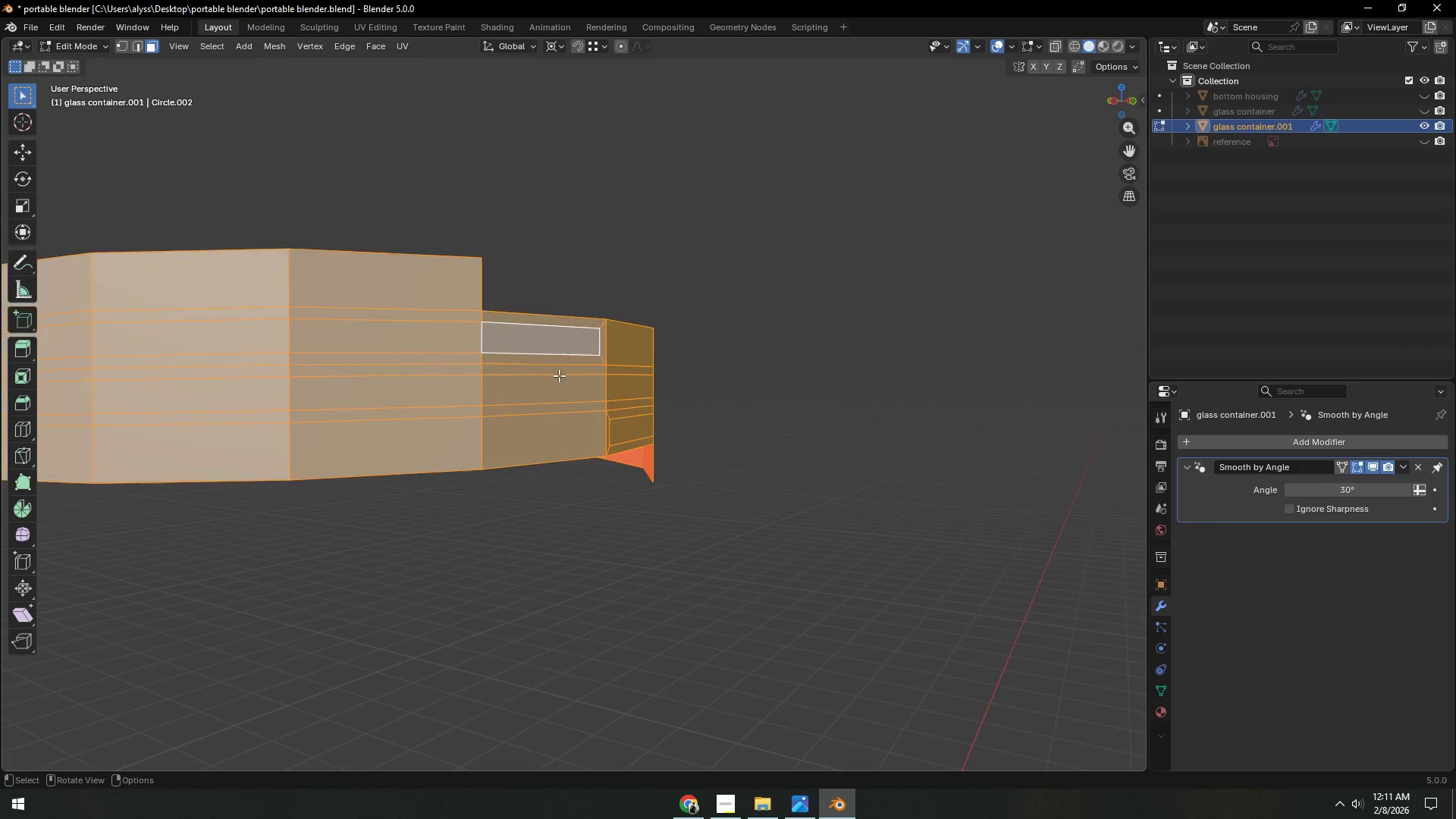 
key(A)
 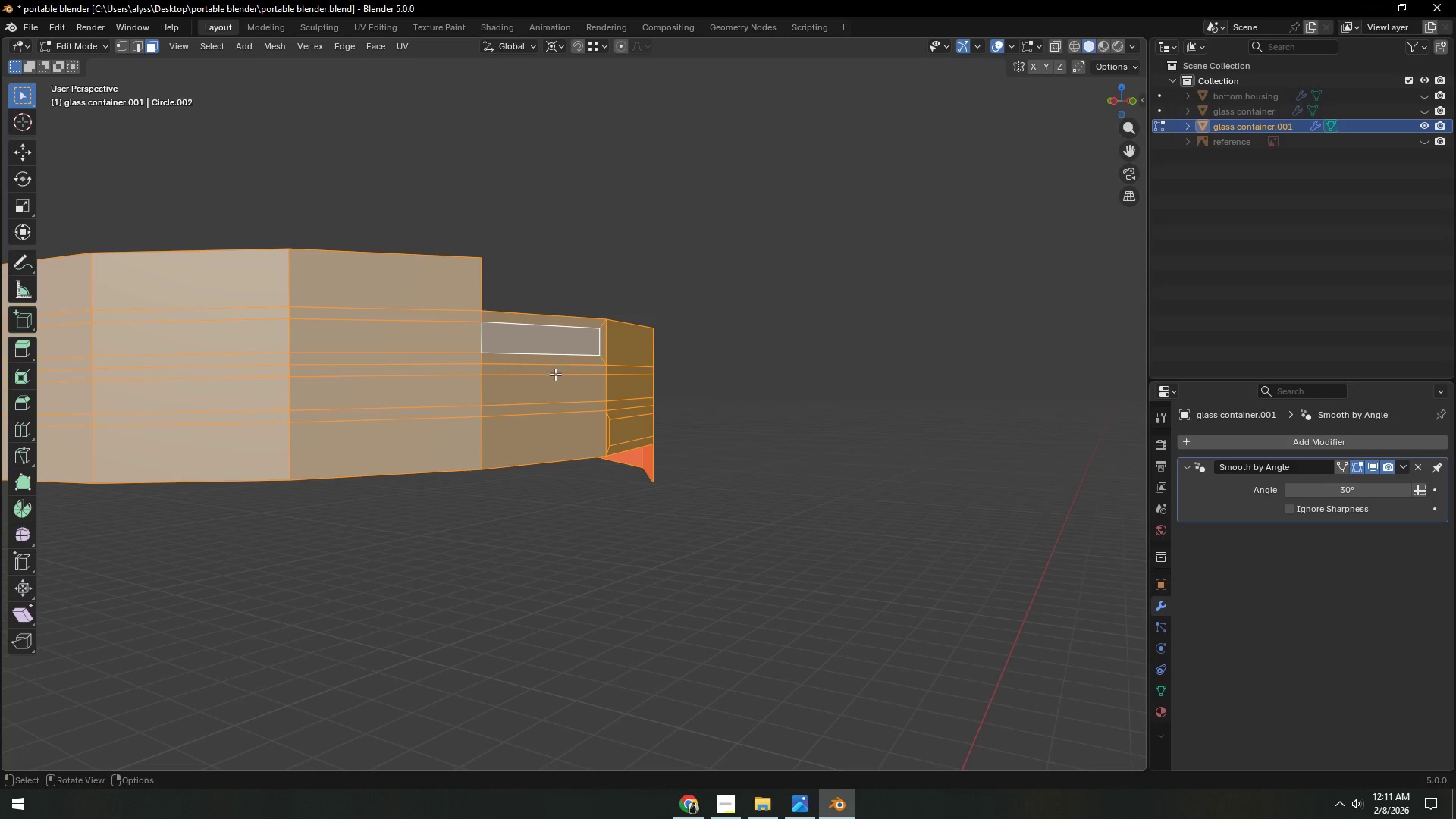 
key(Backquote)
 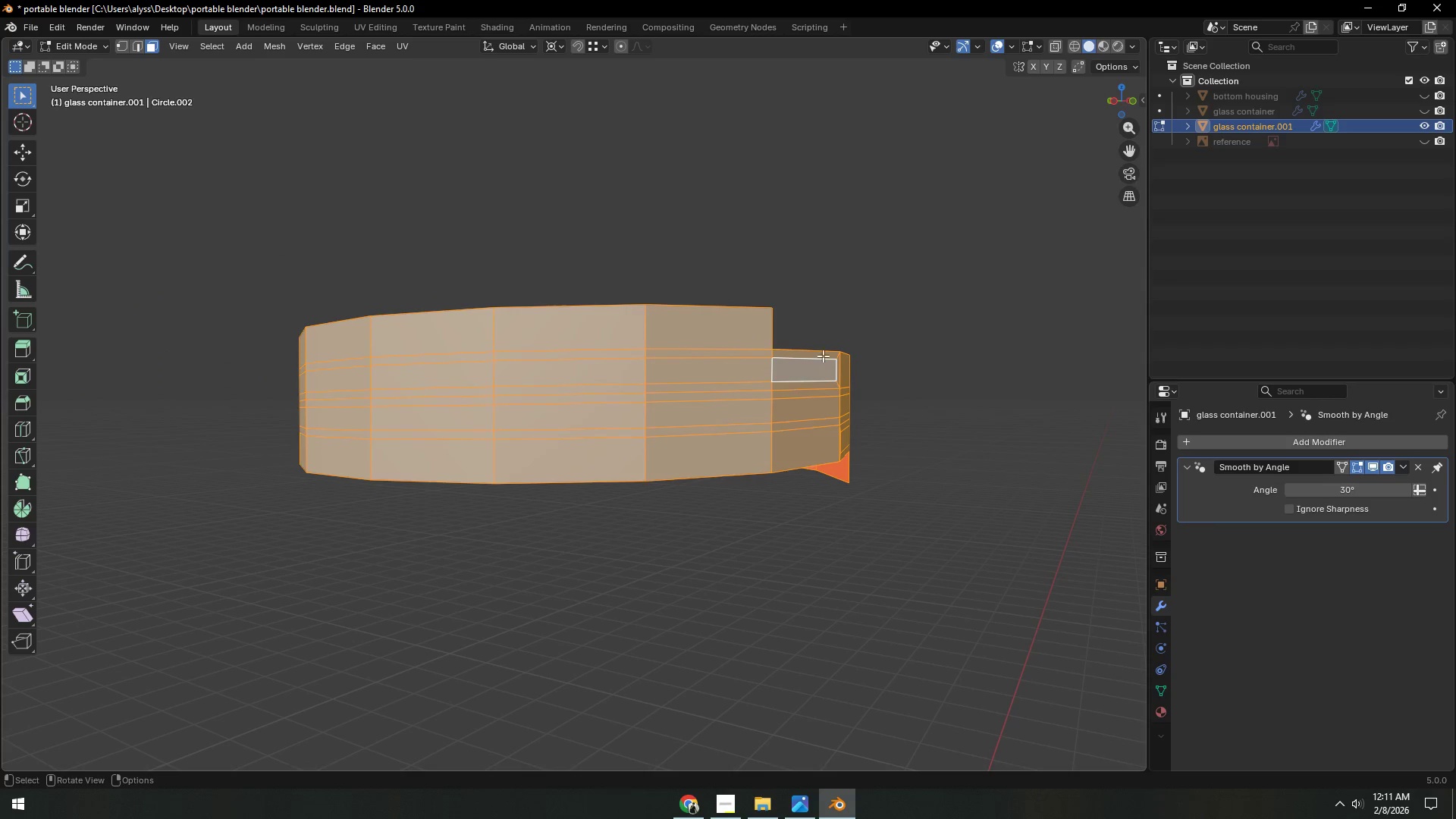 
left_click([814, 375])
 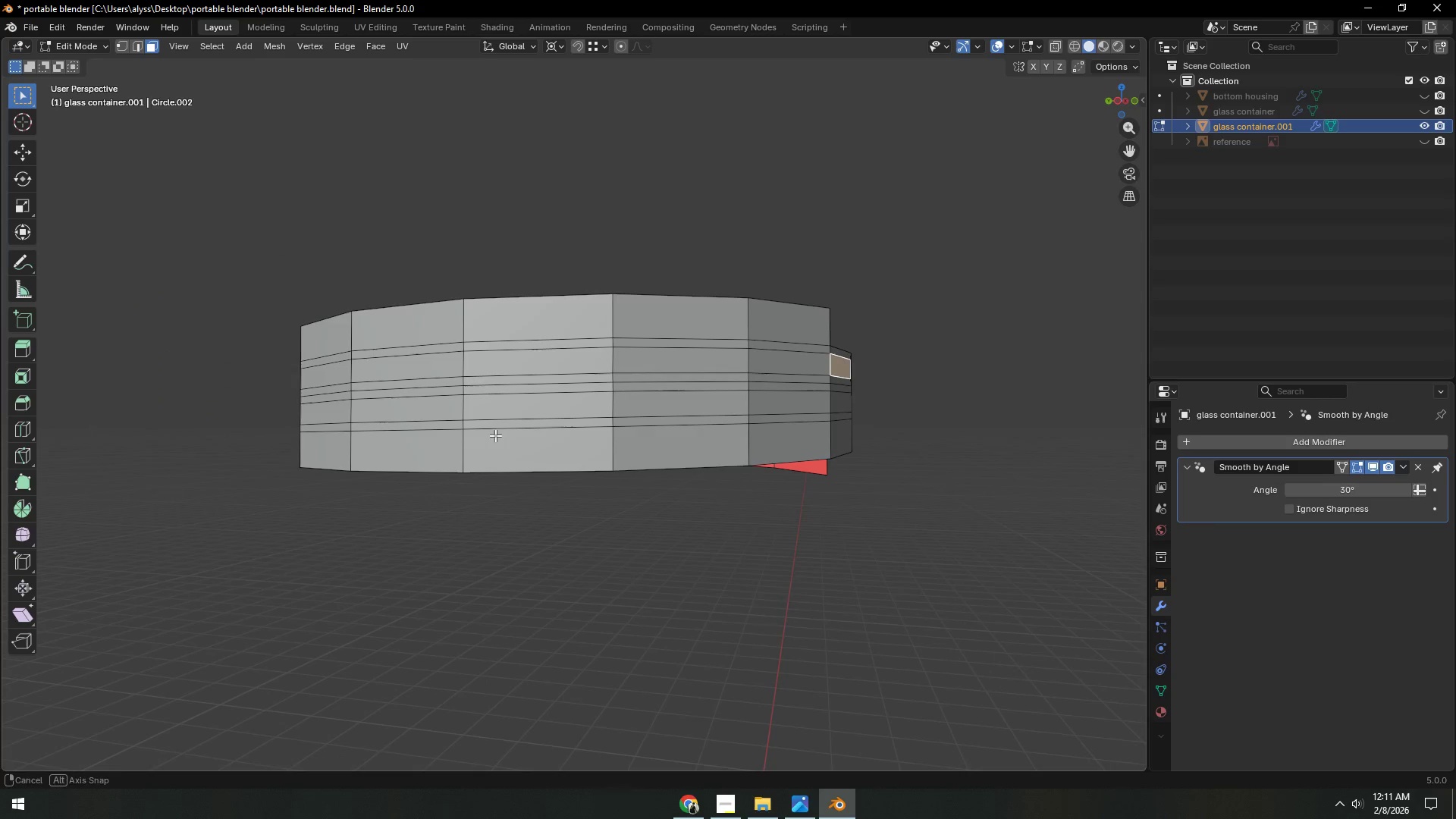 
hold_key(key=ControlLeft, duration=0.56)
left_click([503, 367])
 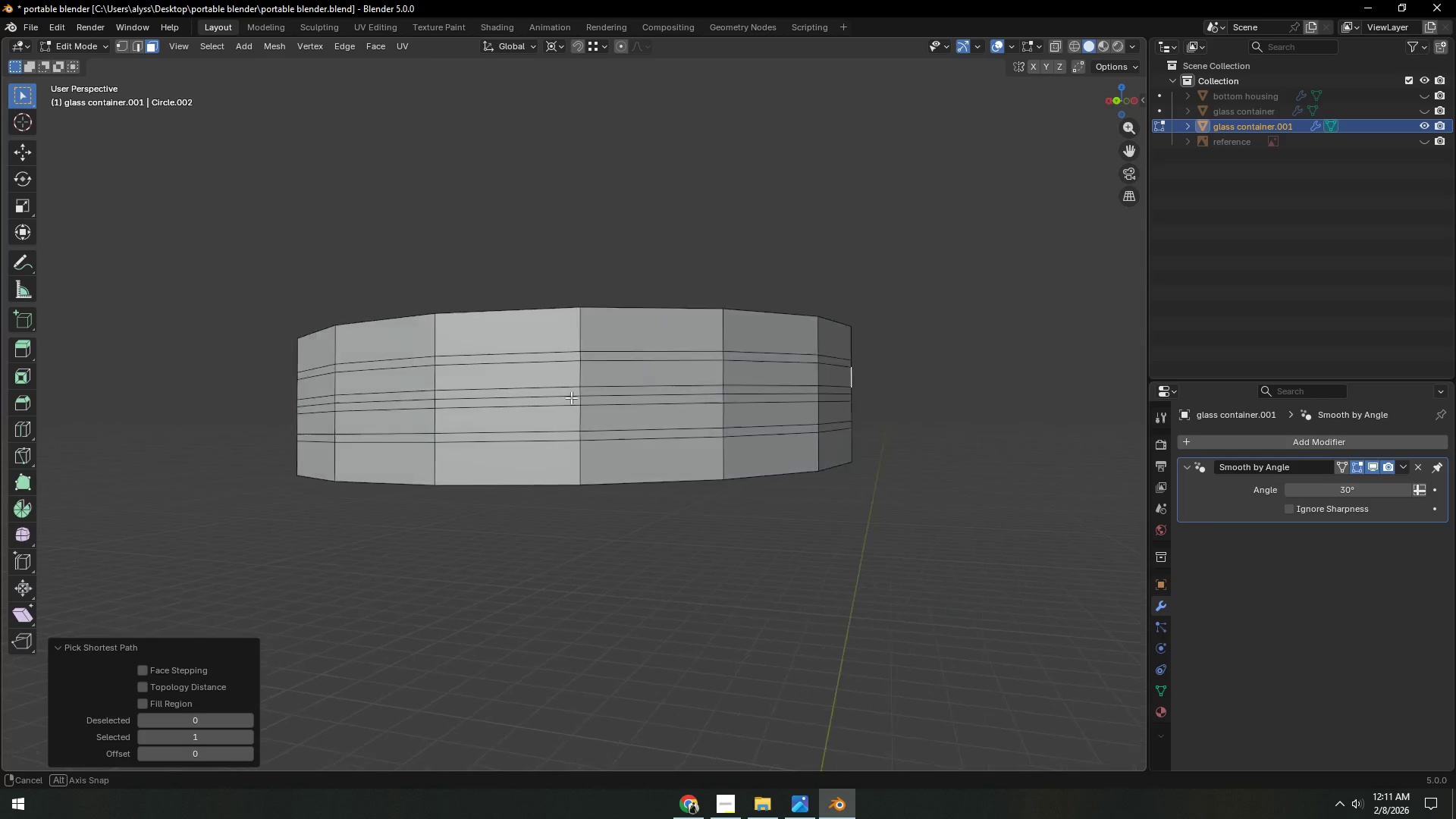 
hold_key(key=ControlLeft, duration=0.41)
left_click([576, 397])
 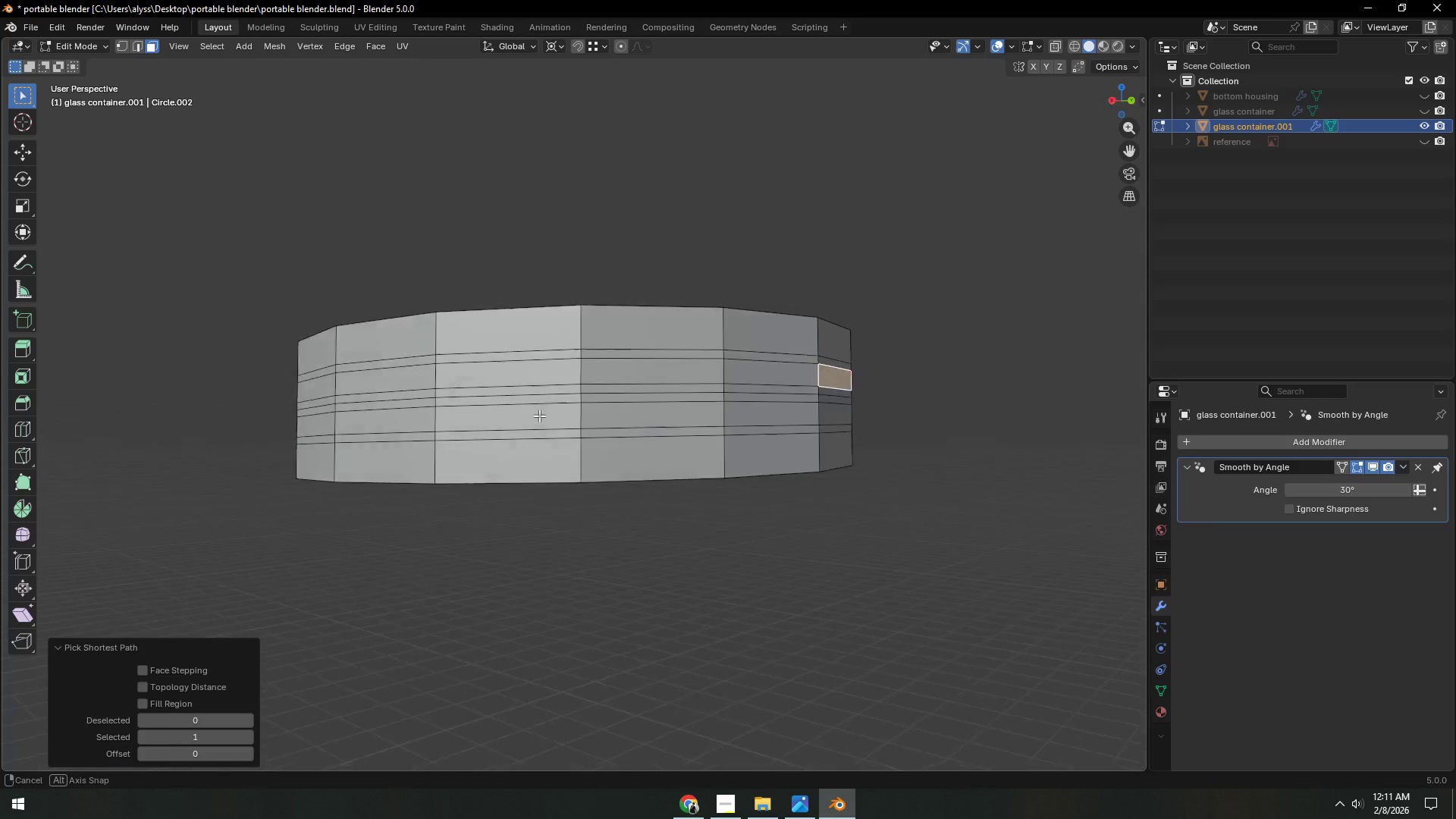 
hold_key(key=ControlLeft, duration=0.53)
left_click([504, 381])
 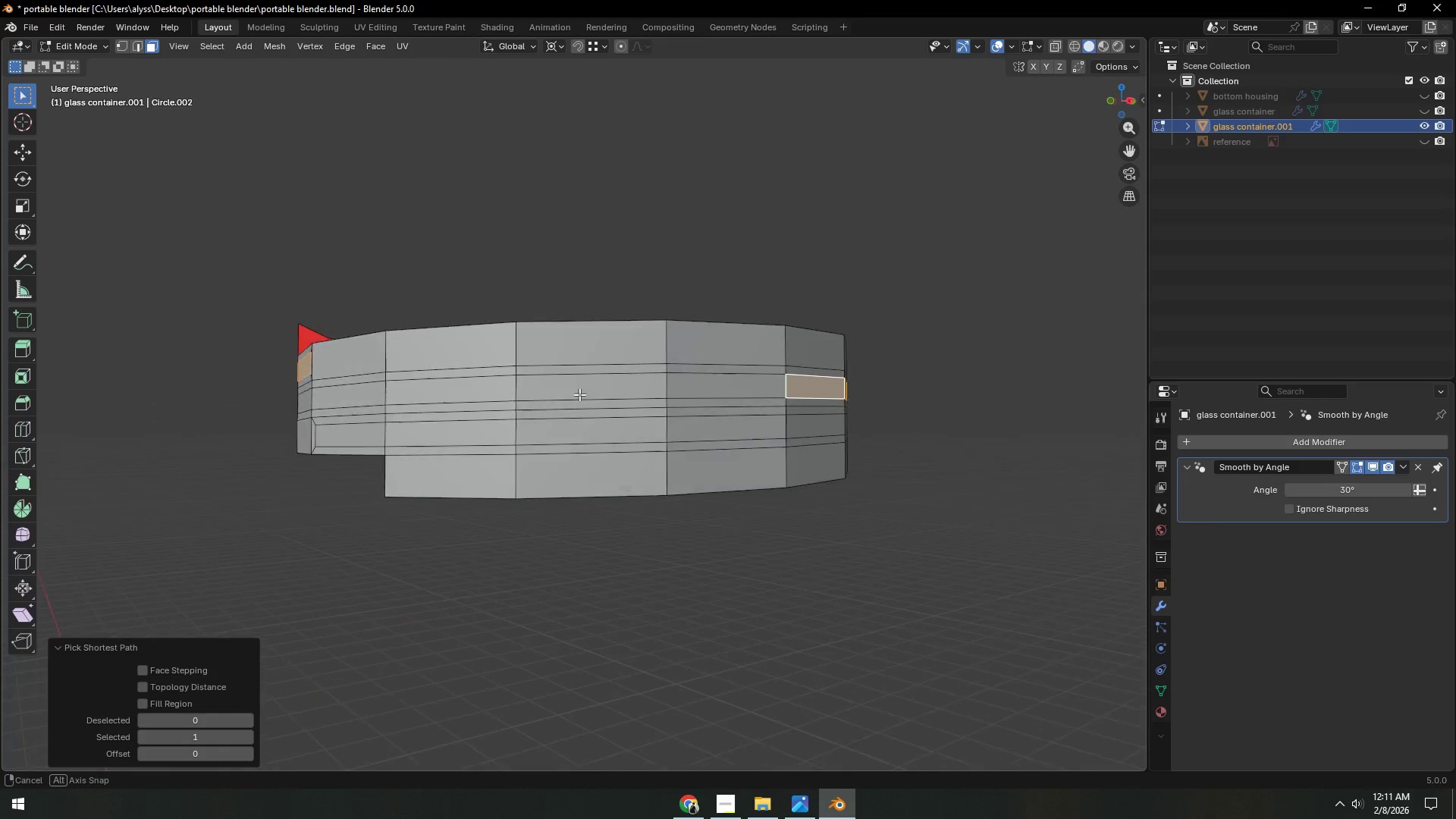 
hold_key(key=ControlLeft, duration=0.61)
left_click([563, 395])
 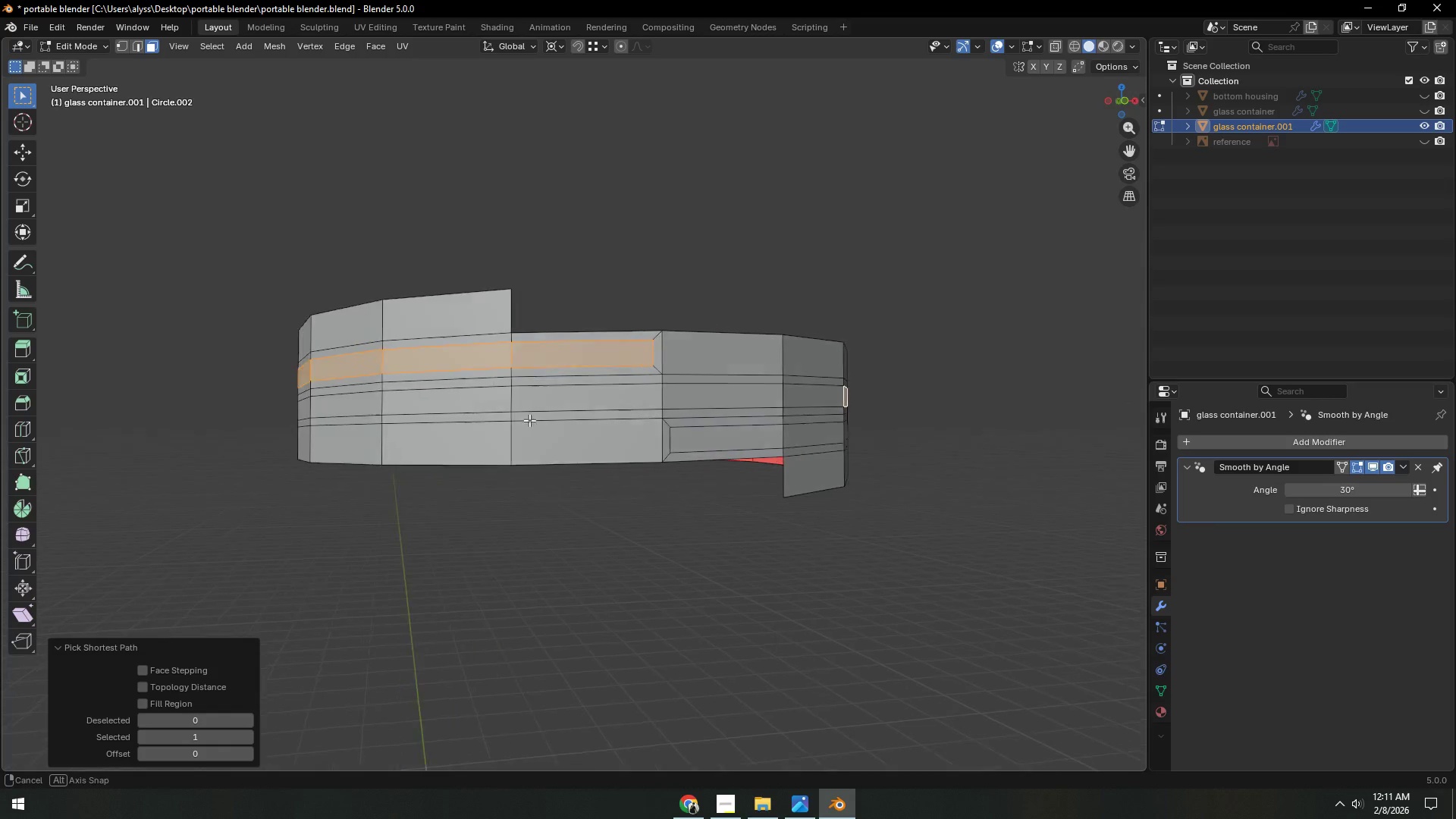 
hold_key(key=ControlLeft, duration=0.45)
left_click([554, 404])
 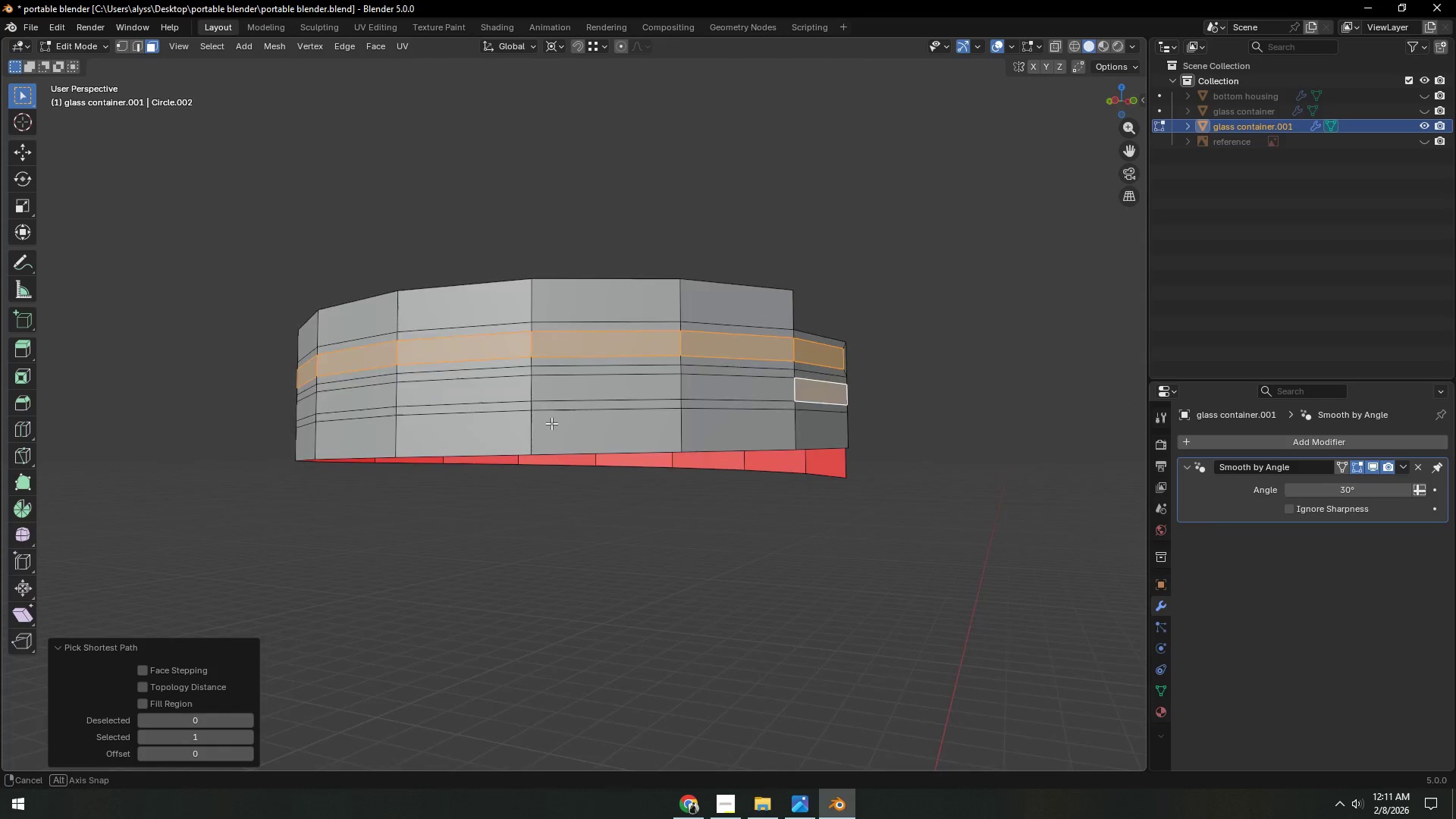 
hold_key(key=ControlLeft, duration=0.48)
 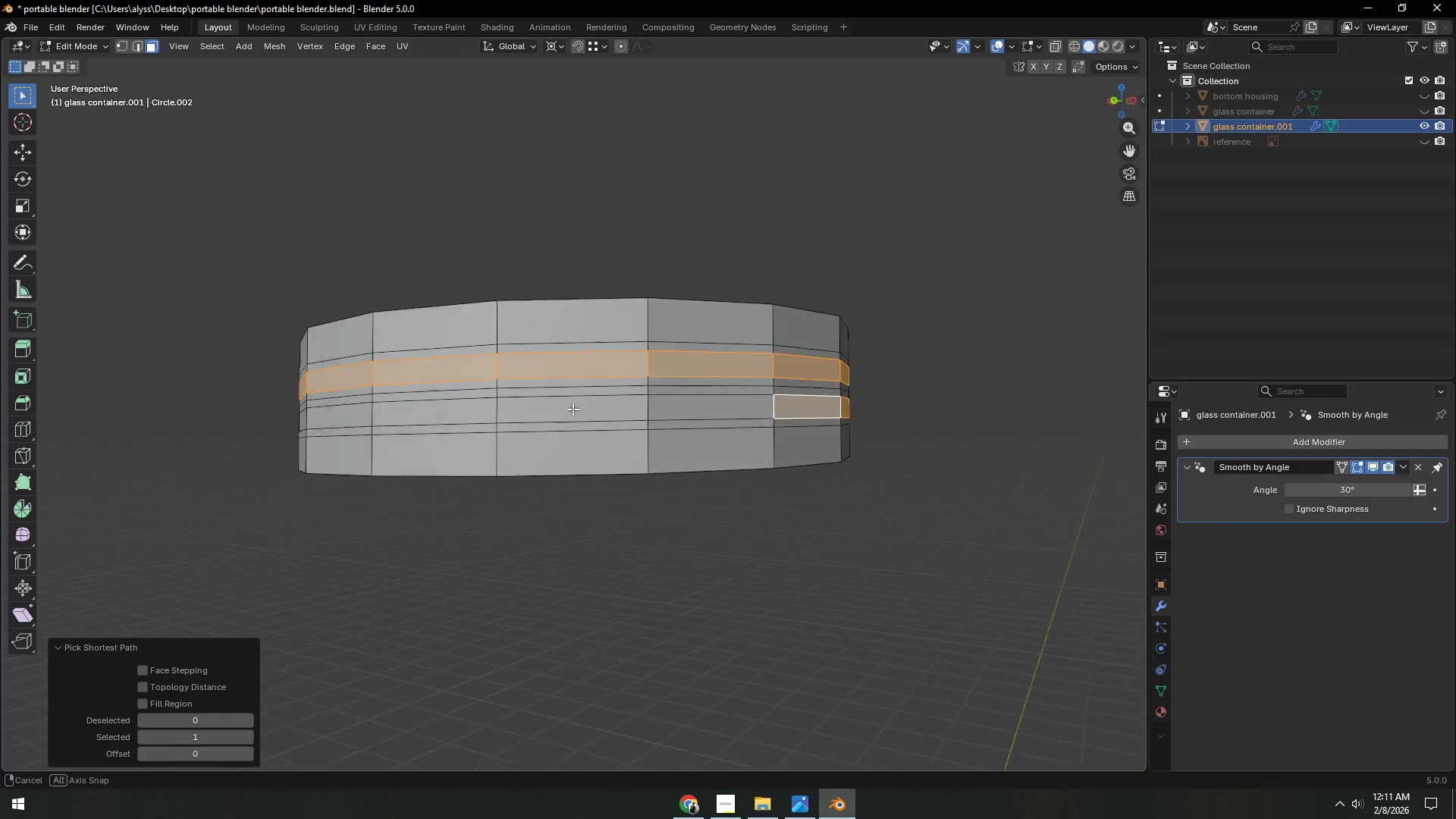 
hold_key(key=ControlLeft, duration=0.47)
 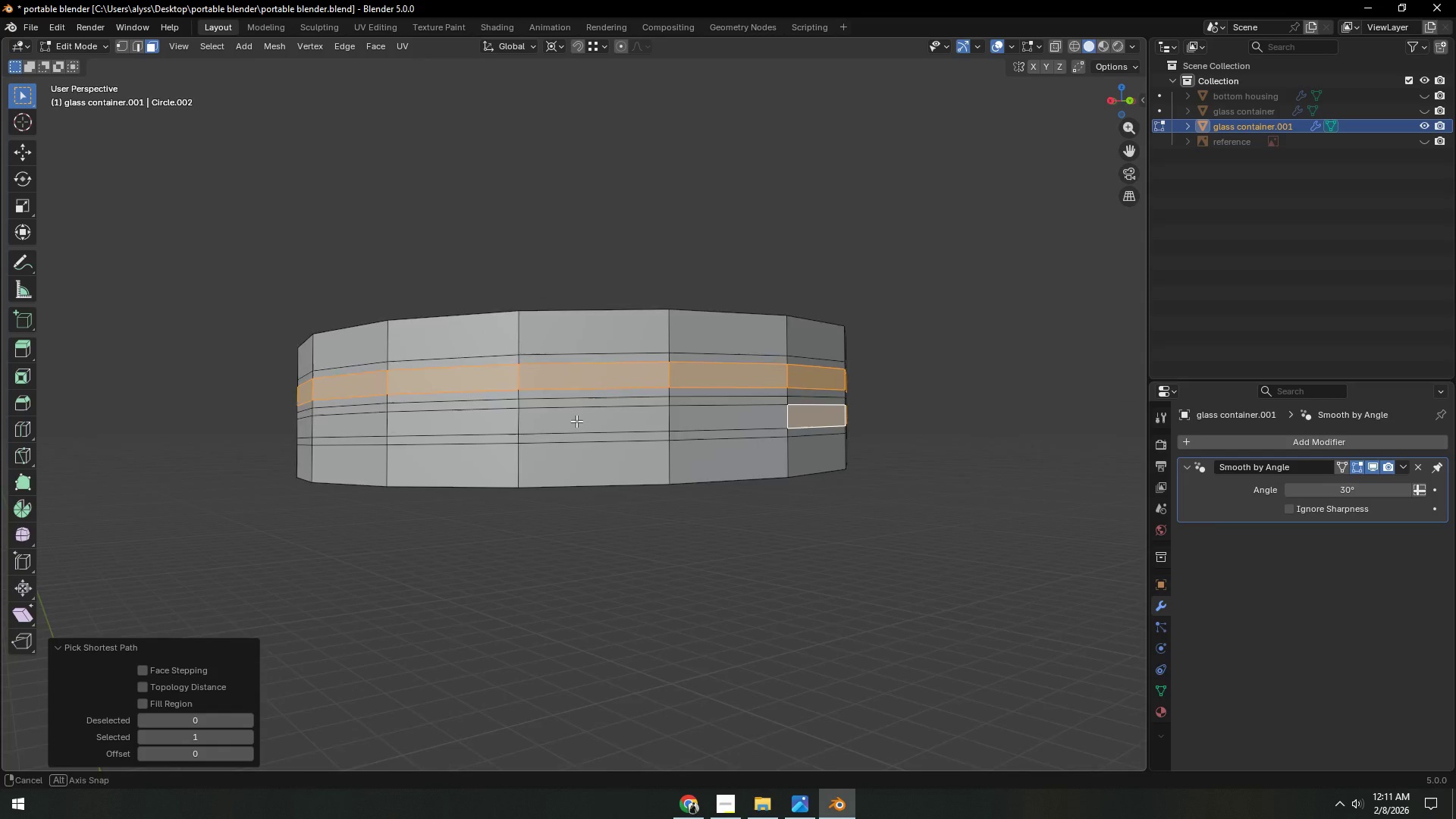 
hold_key(key=ControlLeft, duration=0.47)
left_click([519, 429])
 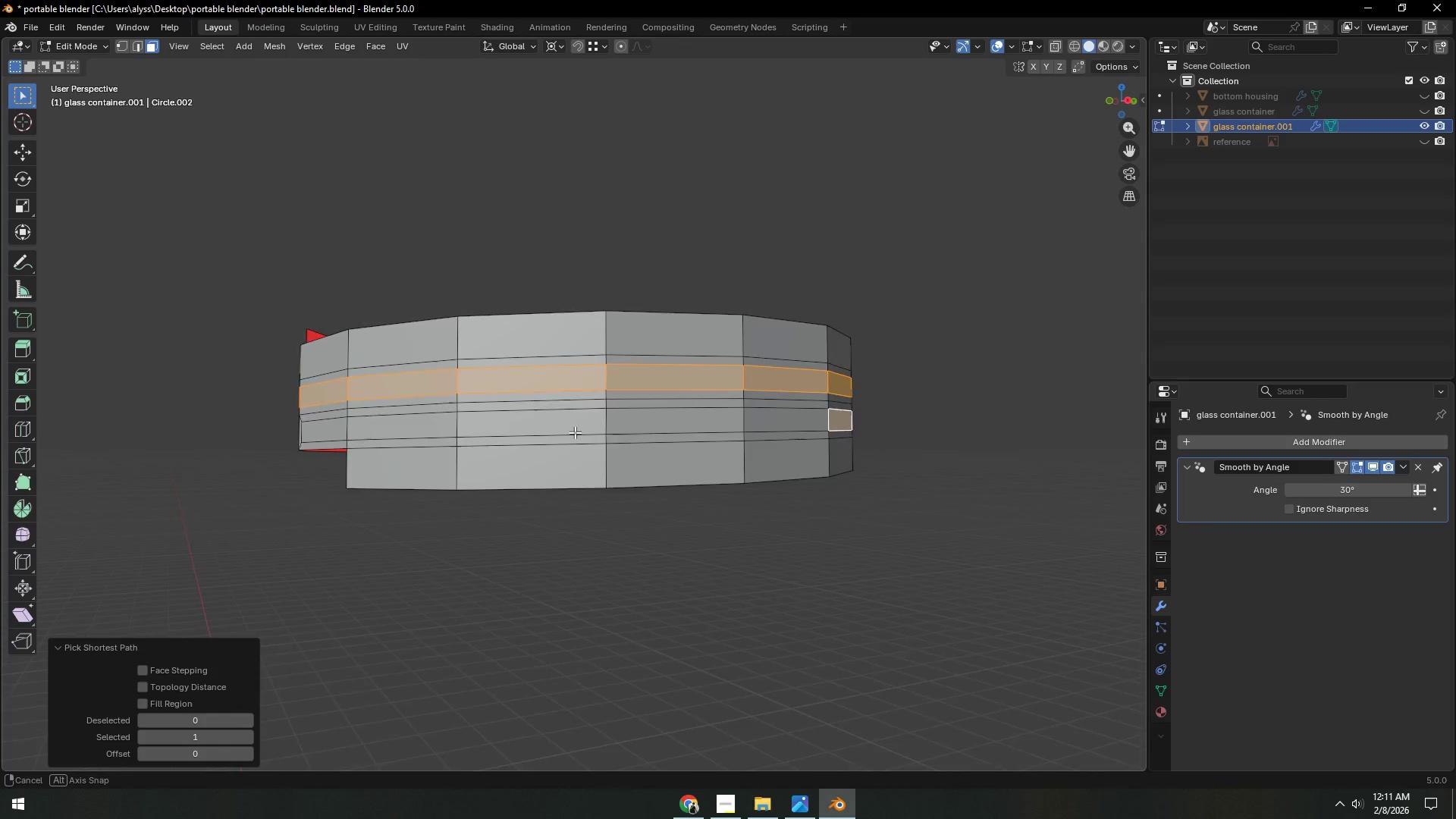 
hold_key(key=ControlLeft, duration=0.69)
left_click([574, 422])
 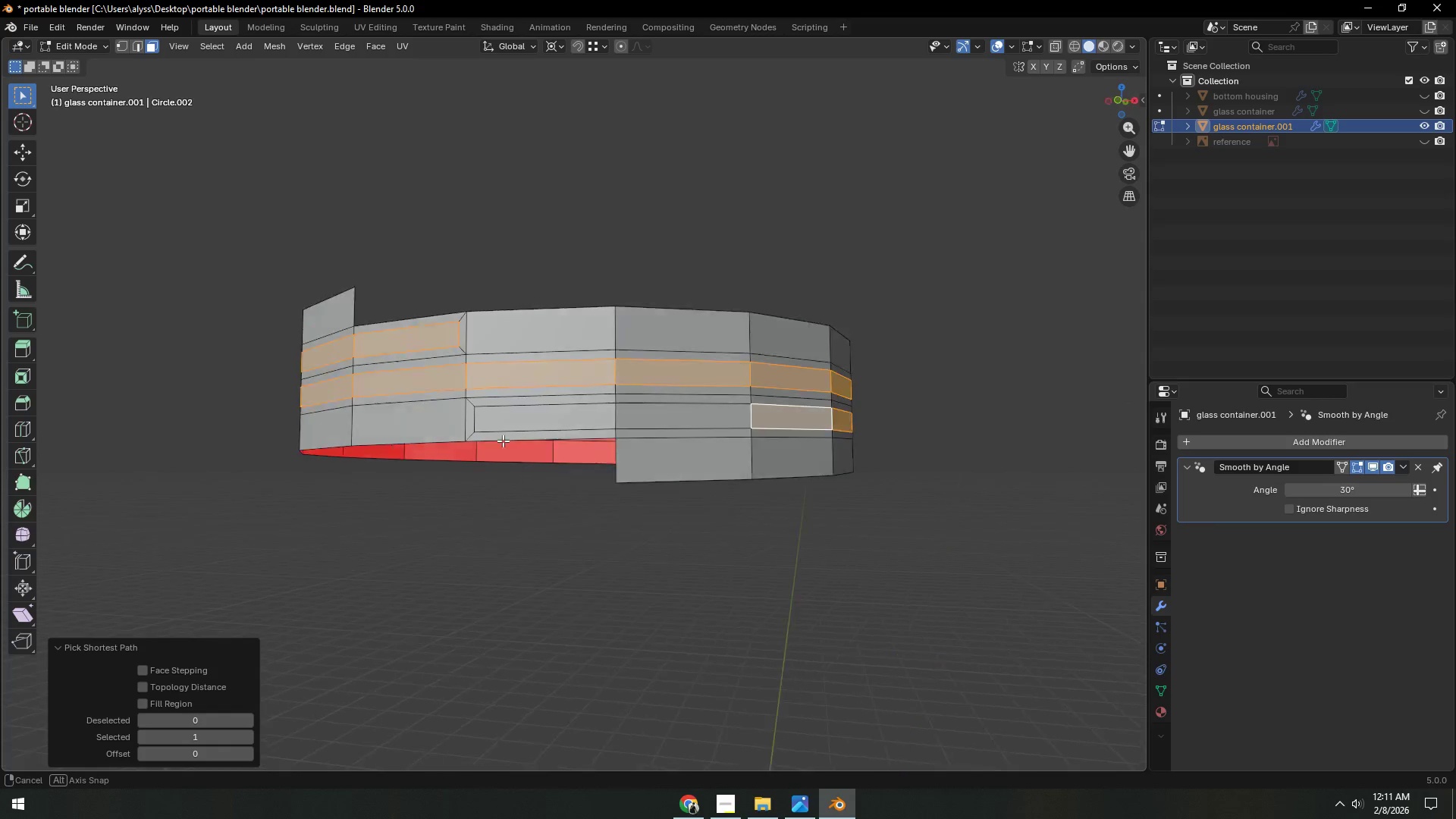 
hold_key(key=ControlLeft, duration=0.41)
left_click([607, 428])
 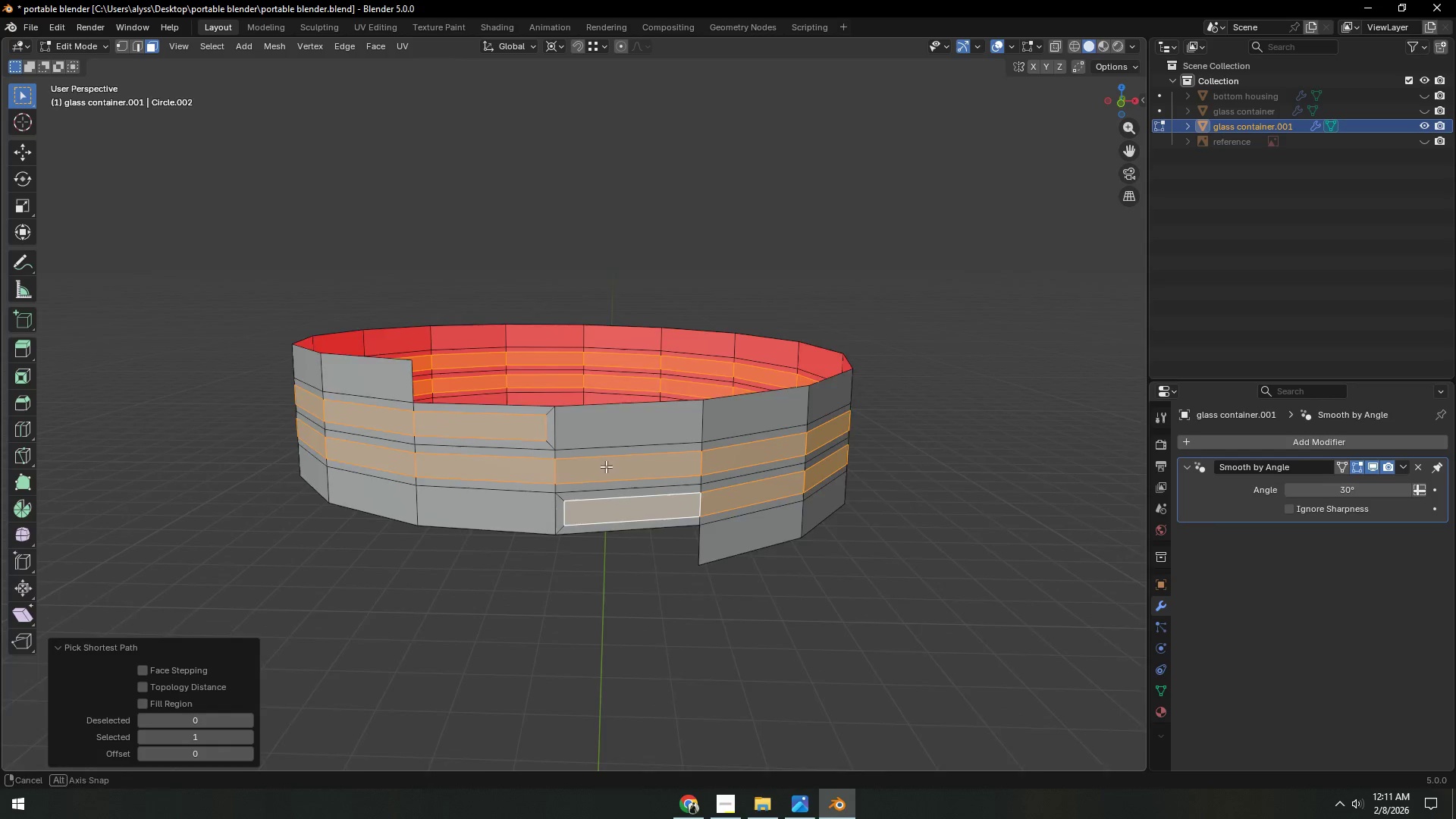 
key(Shift+ShiftLeft)
 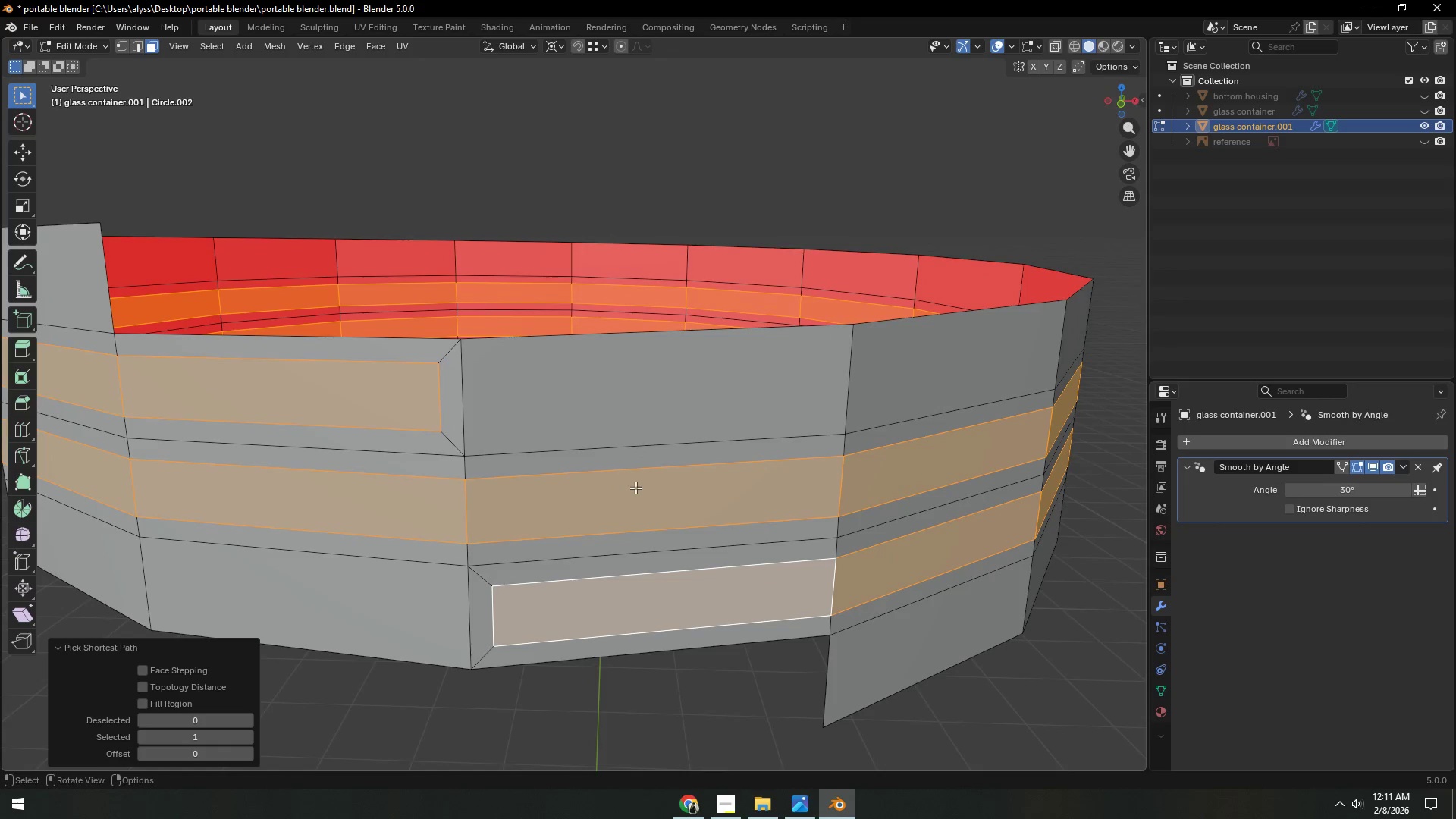 
scroll: coordinate [617, 505], scroll_direction: up, amount: 3.0
 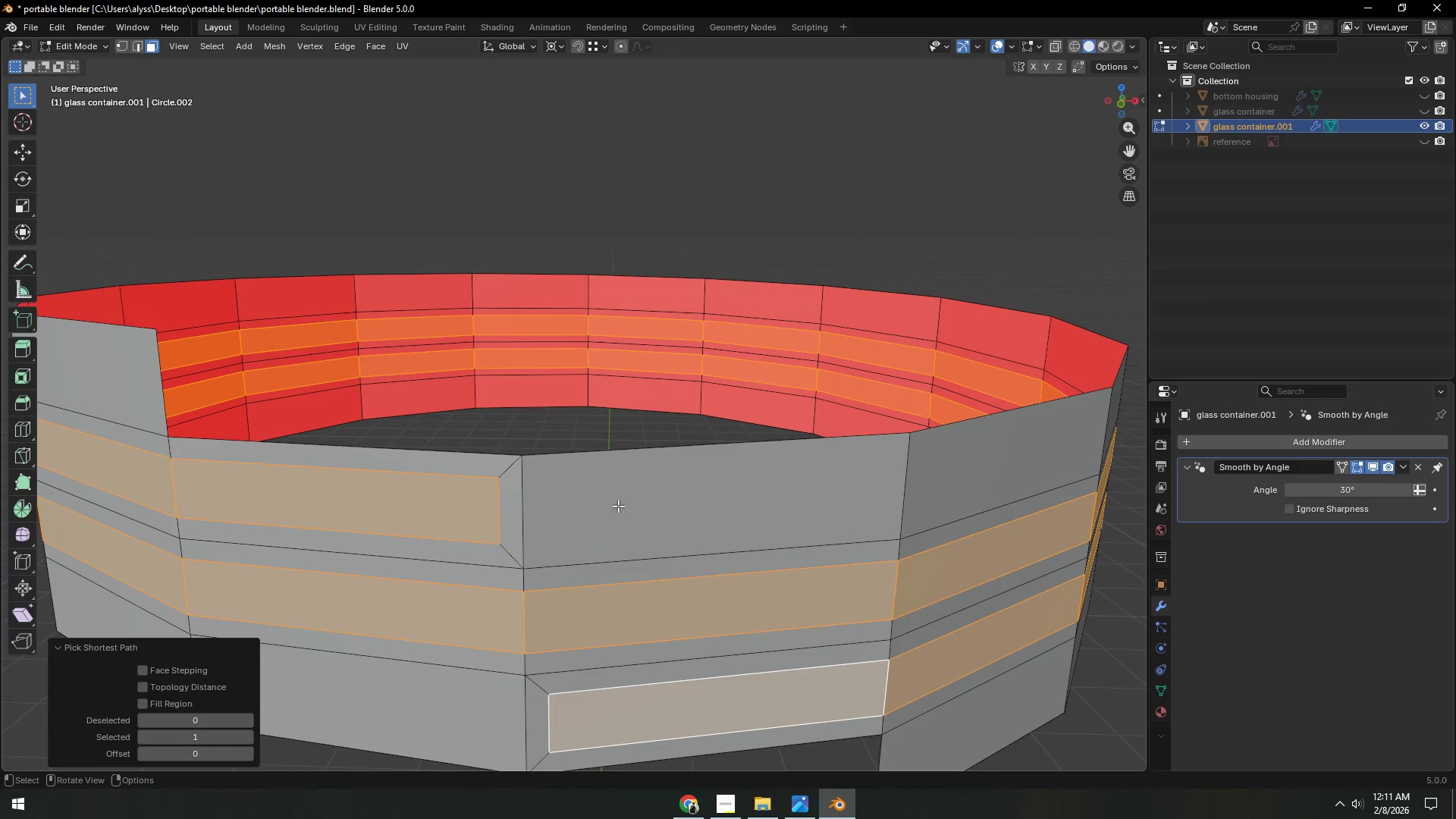 
key(E)
 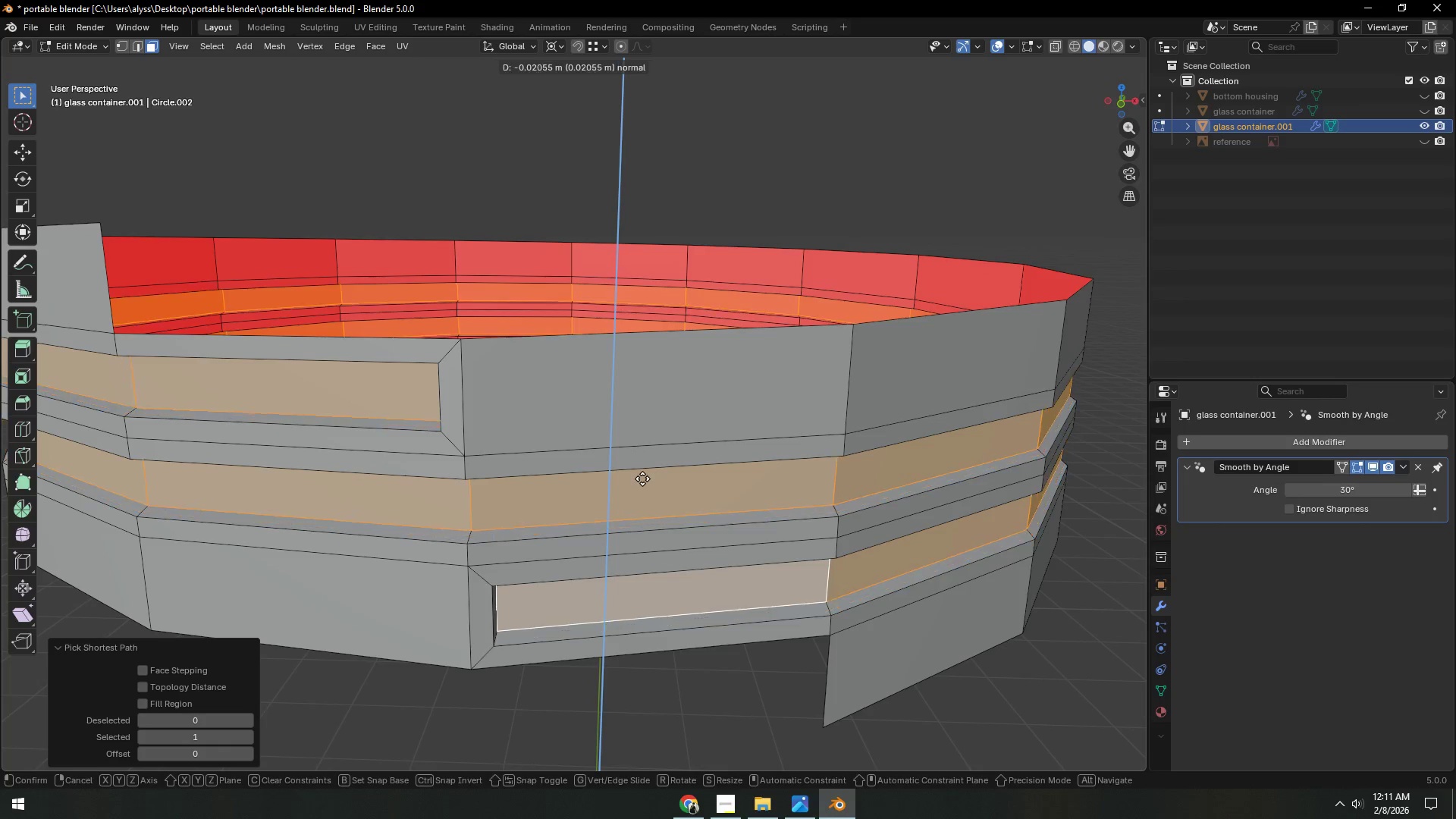 
right_click([642, 480])
 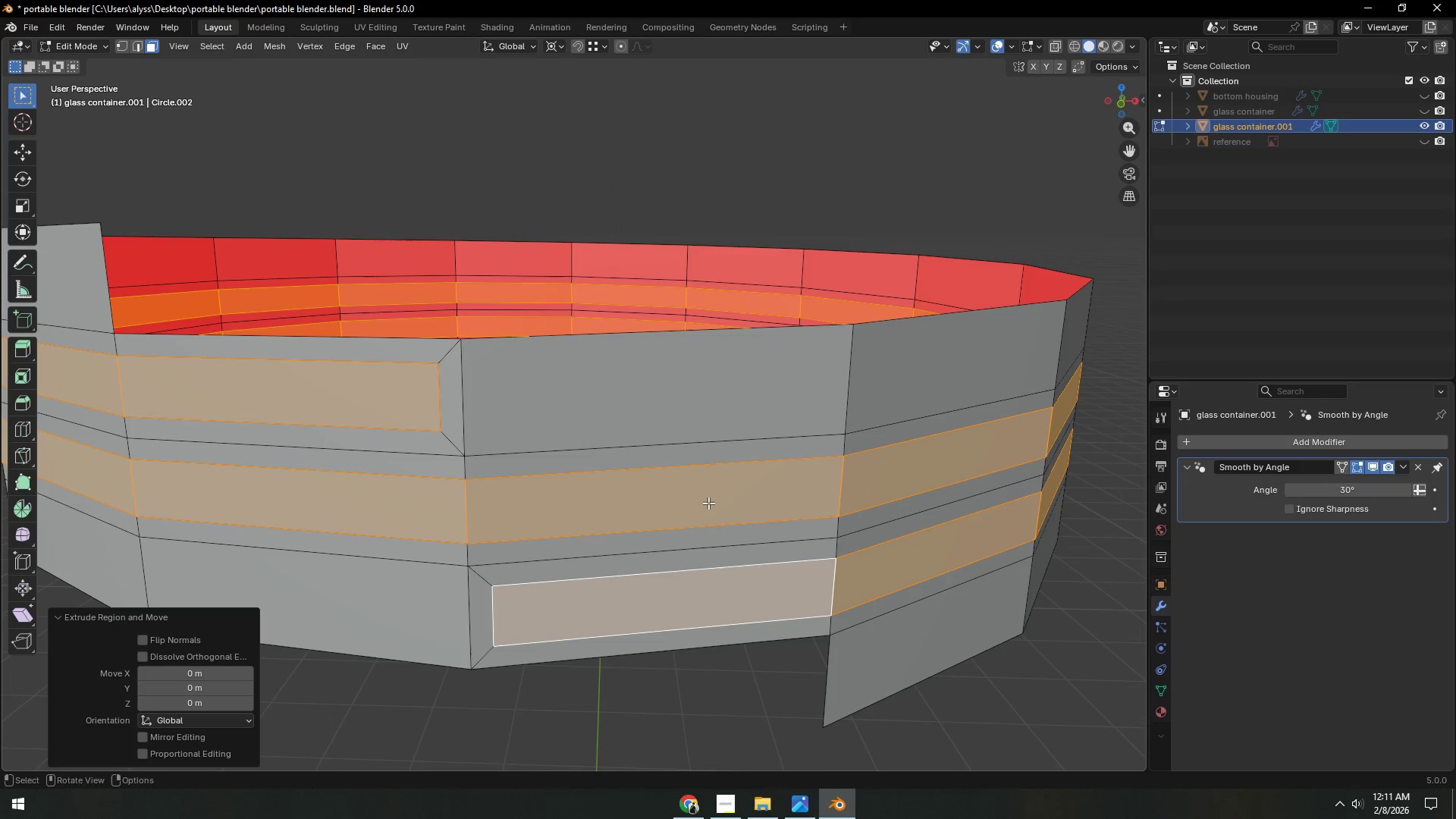 
type(sZ)
 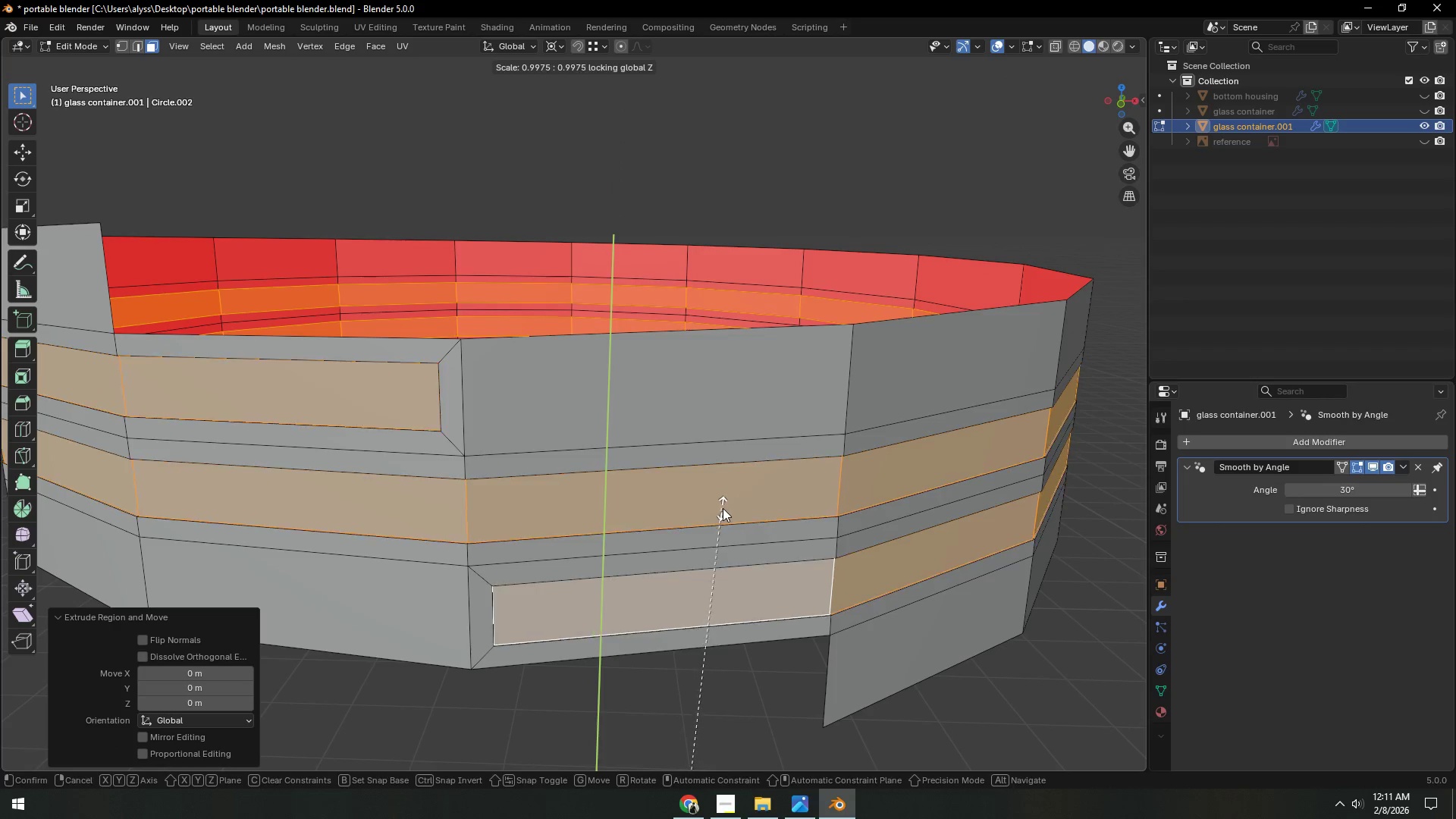 
wait(5.86)
 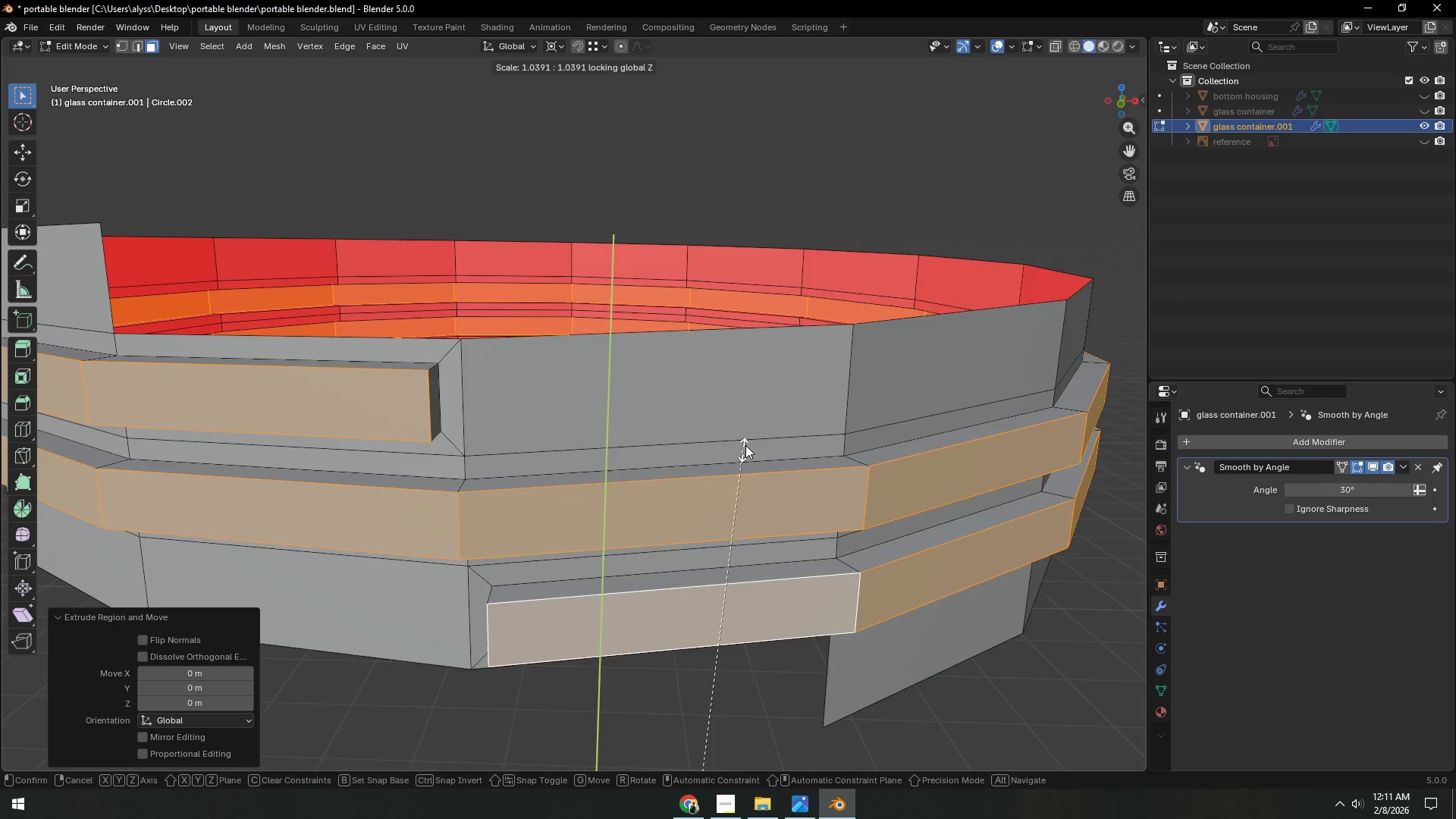 
left_click([787, 369])
 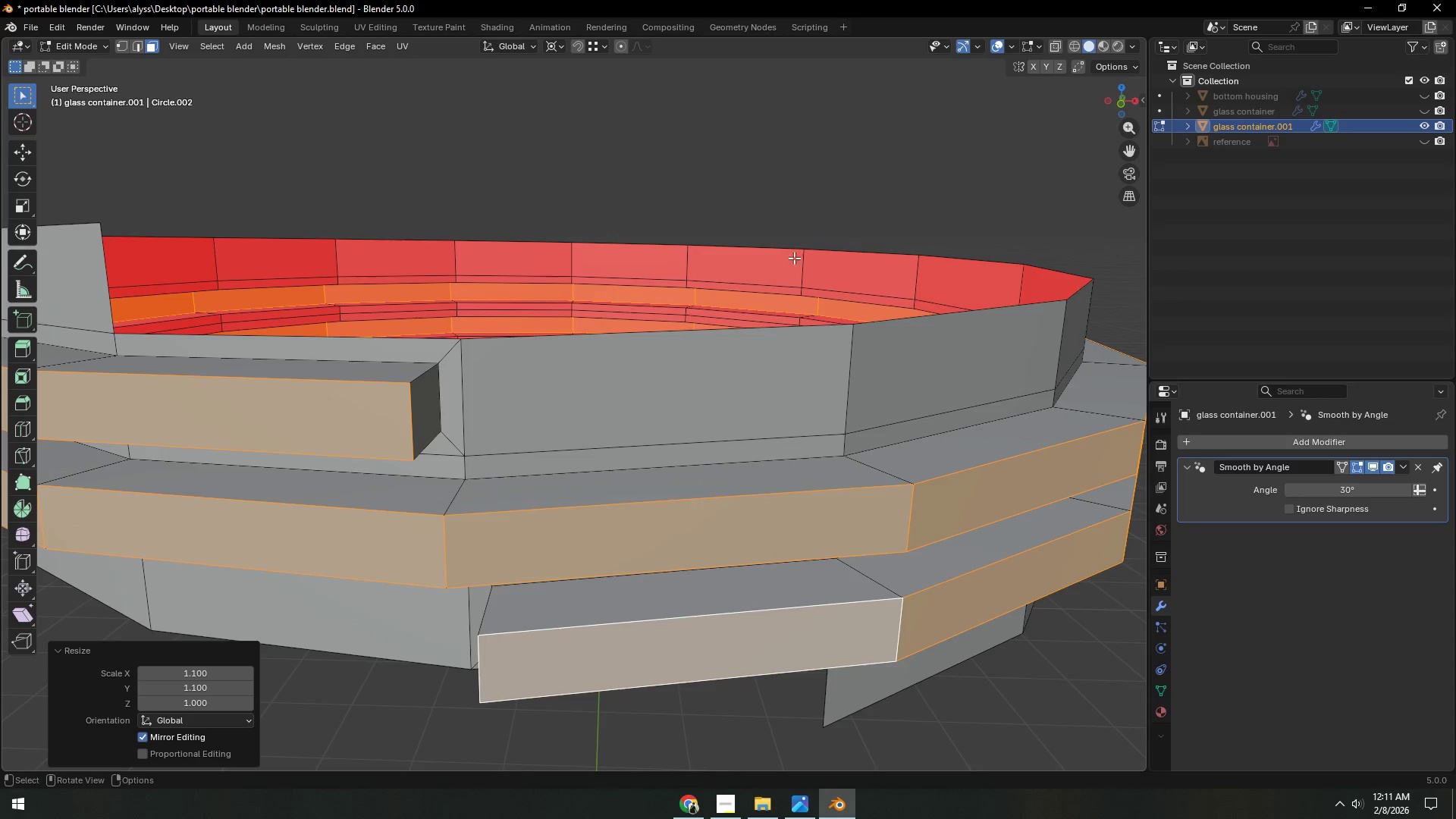 
left_click([803, 190])
 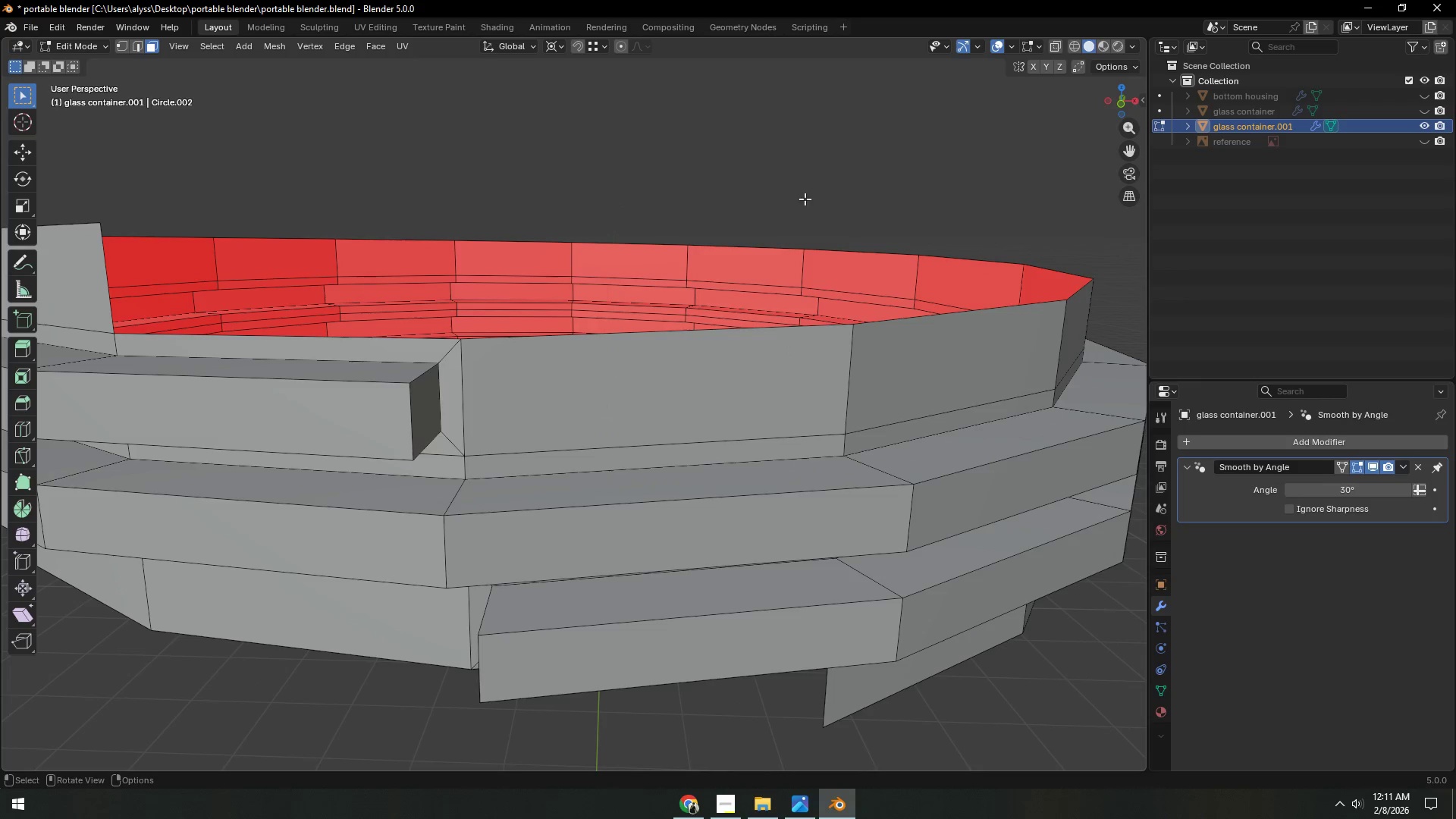 
scroll: coordinate [811, 325], scroll_direction: down, amount: 3.0
 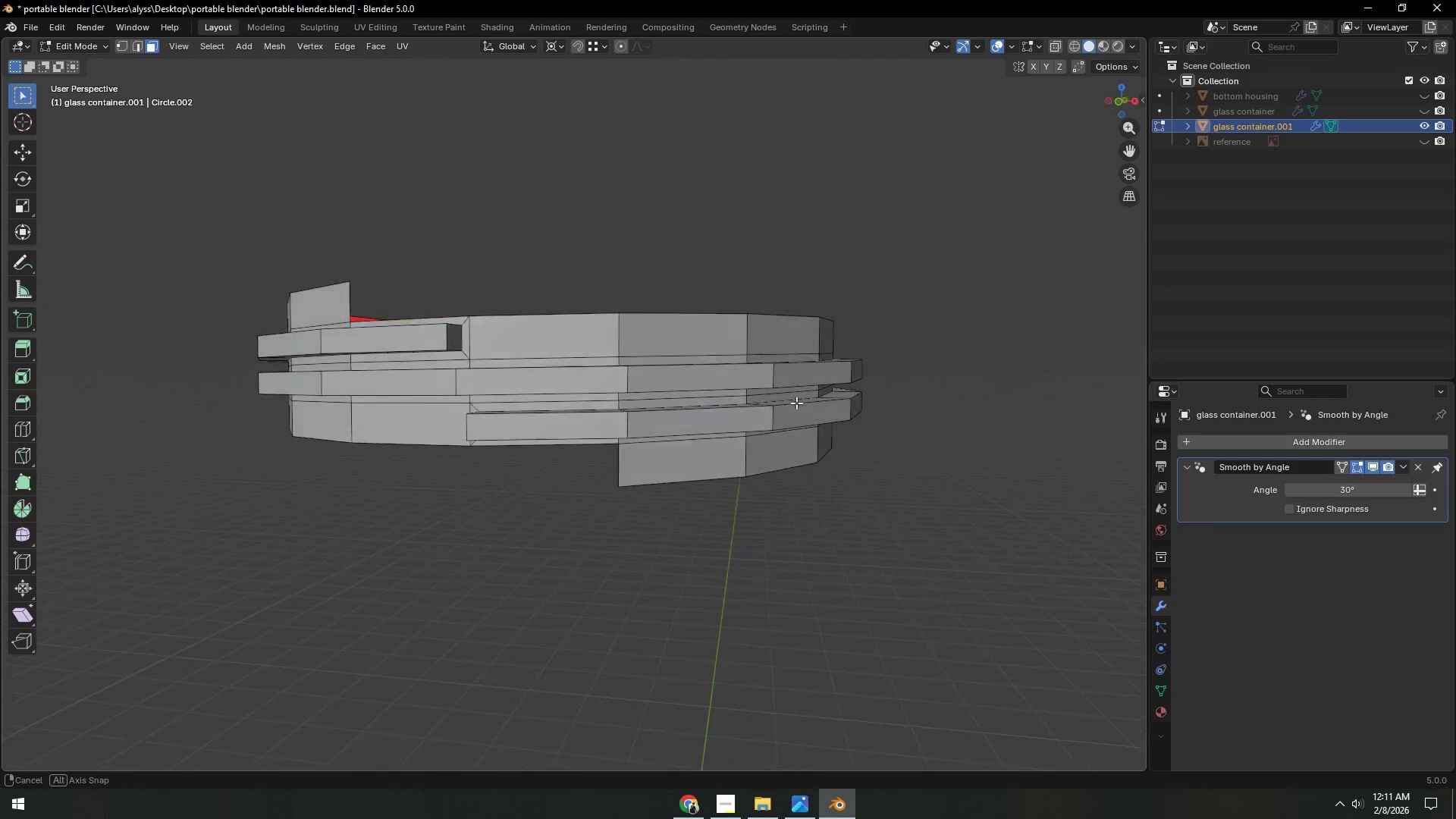 
scroll: coordinate [695, 475], scroll_direction: up, amount: 2.0
 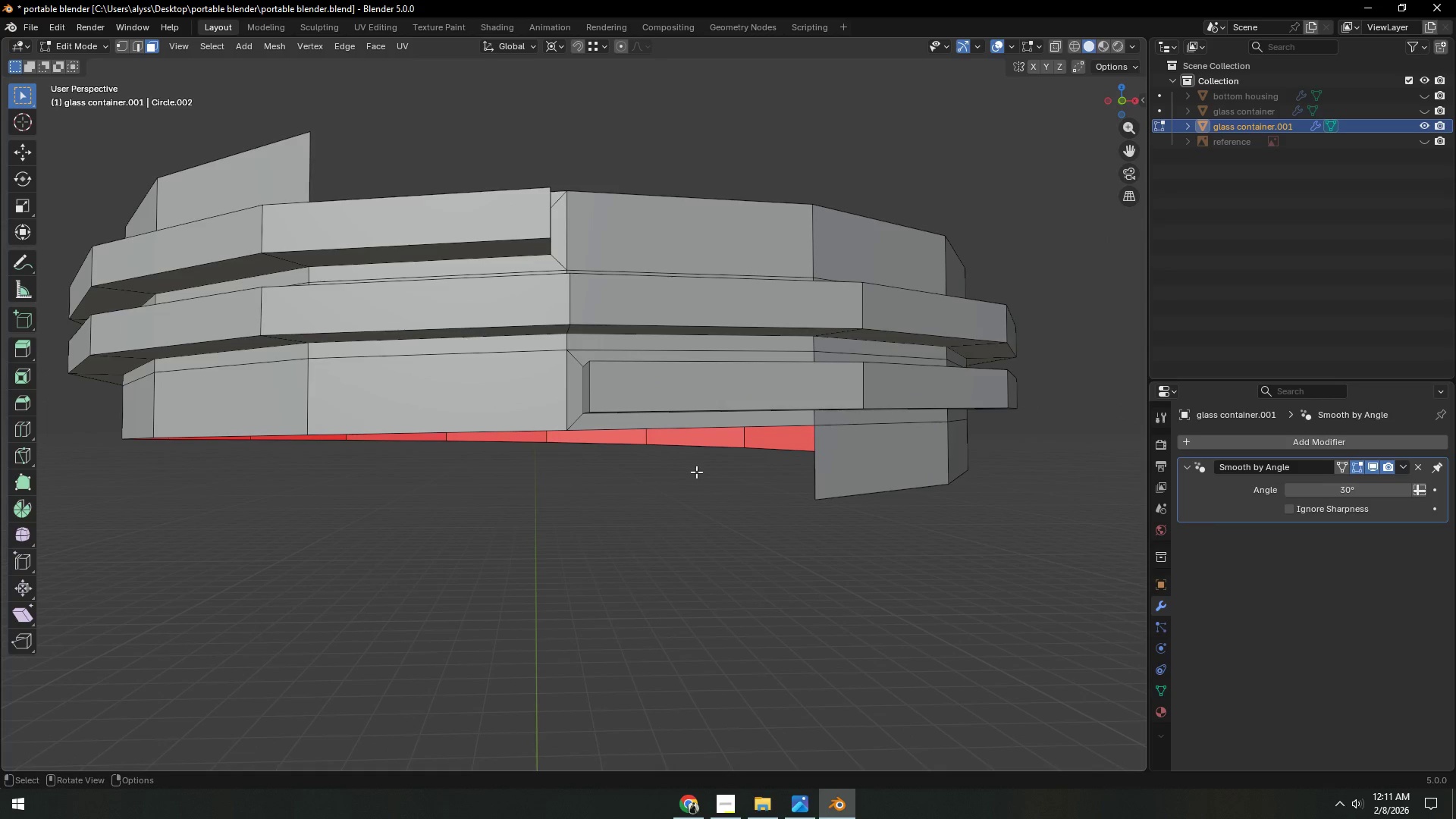 
scroll: coordinate [696, 472], scroll_direction: down, amount: 2.0
 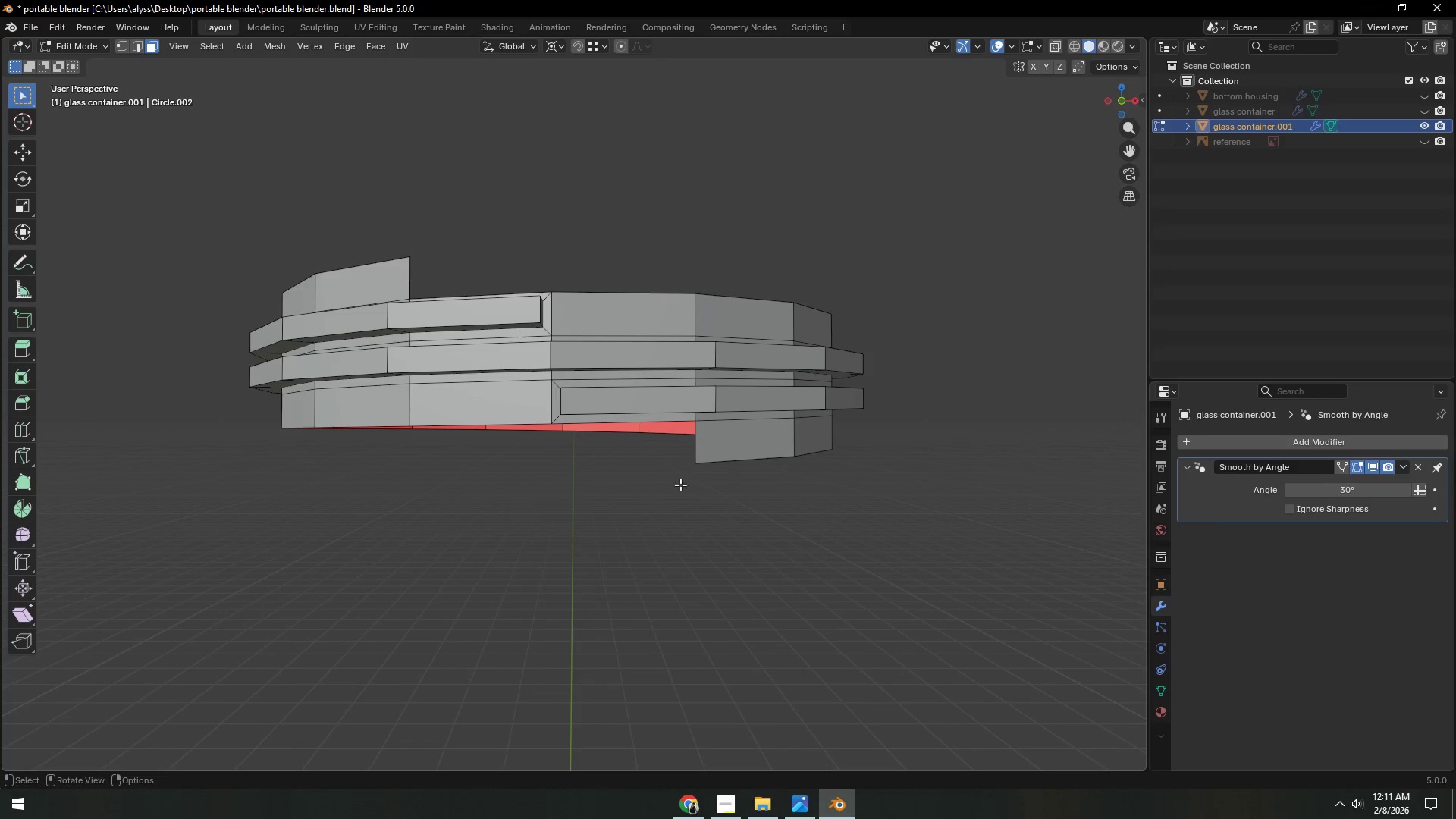 
scroll: coordinate [673, 488], scroll_direction: up, amount: 1.0
 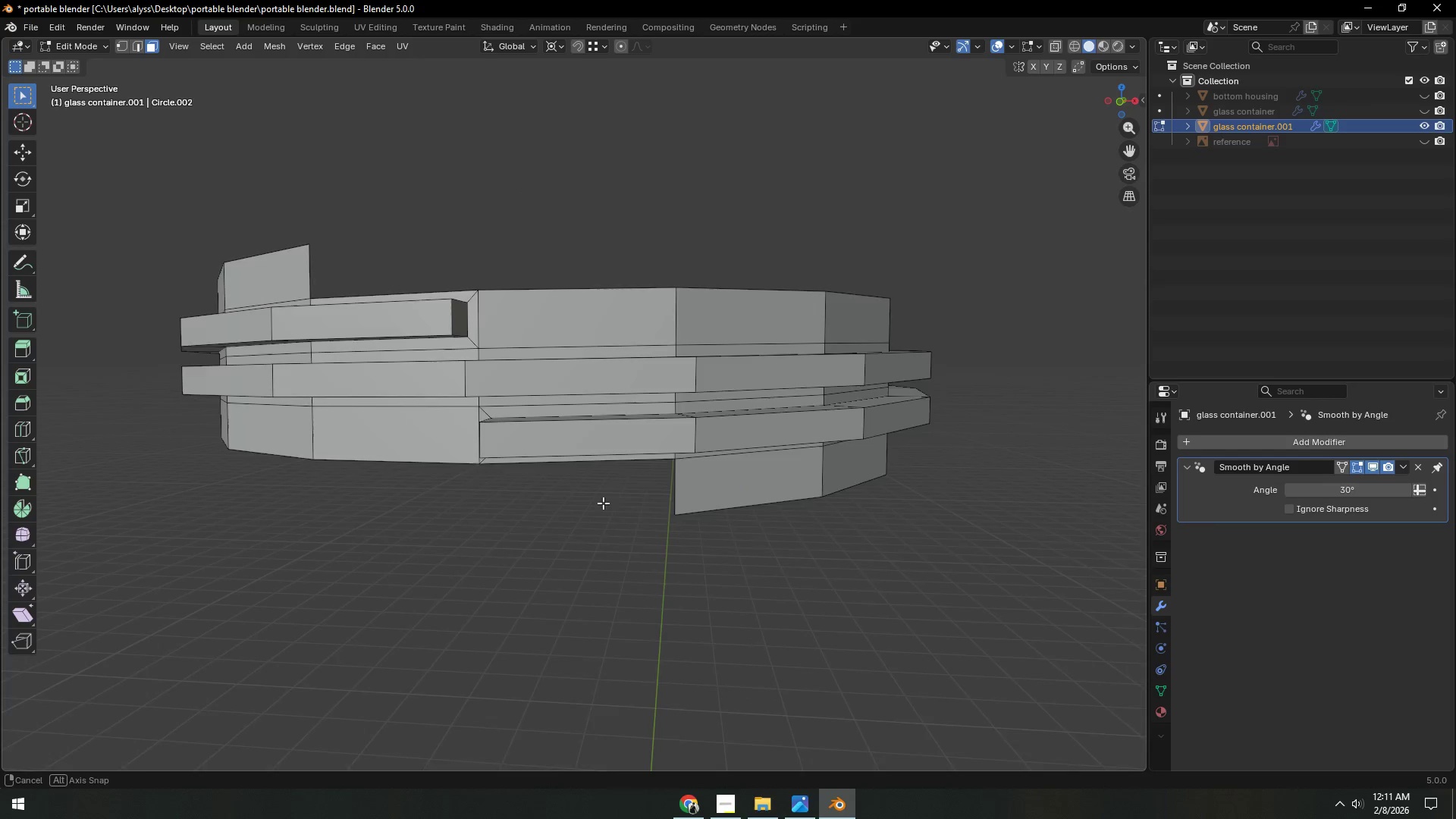 
wait(5.56)
 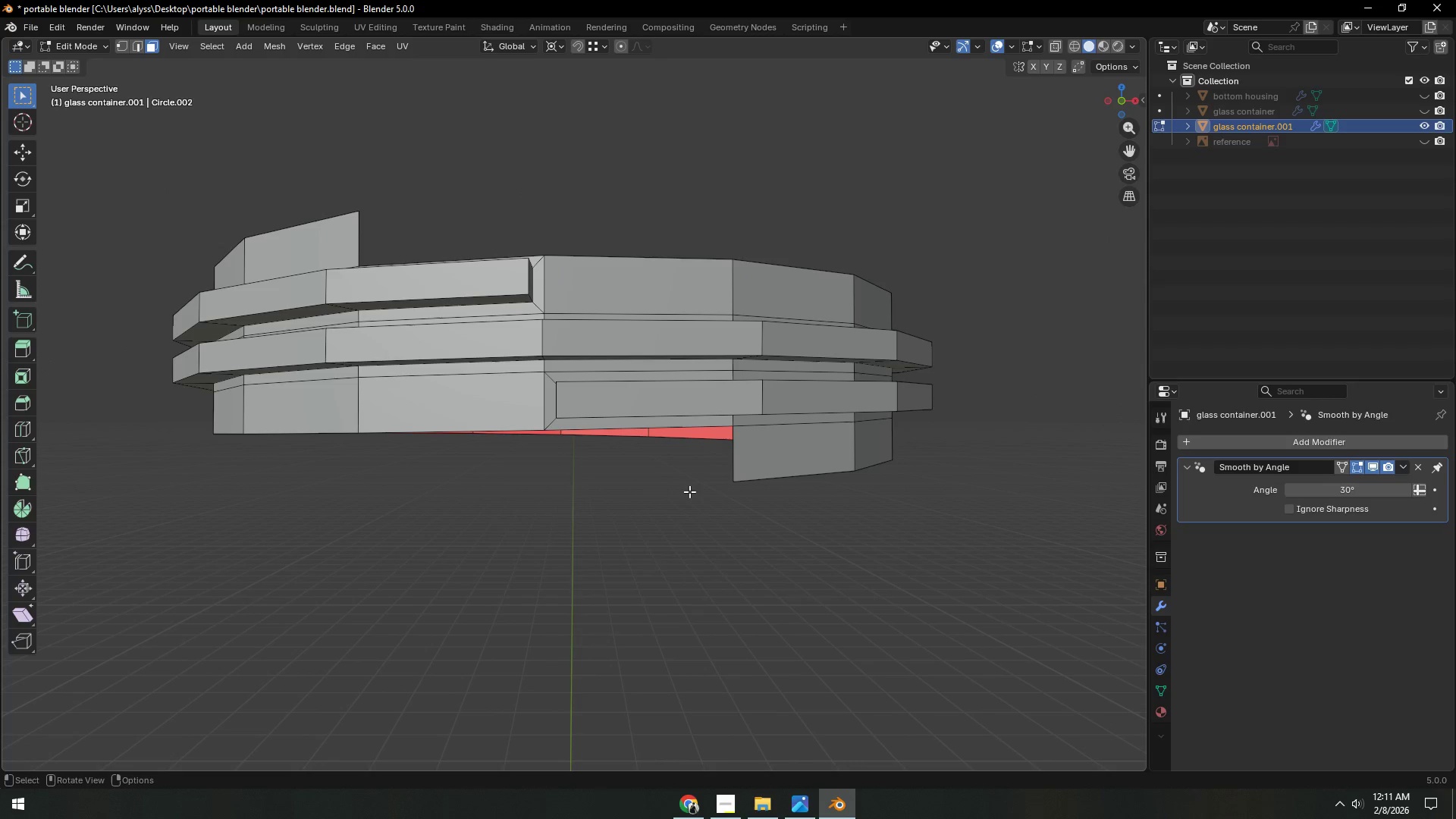 
key(Control+ControlLeft)
 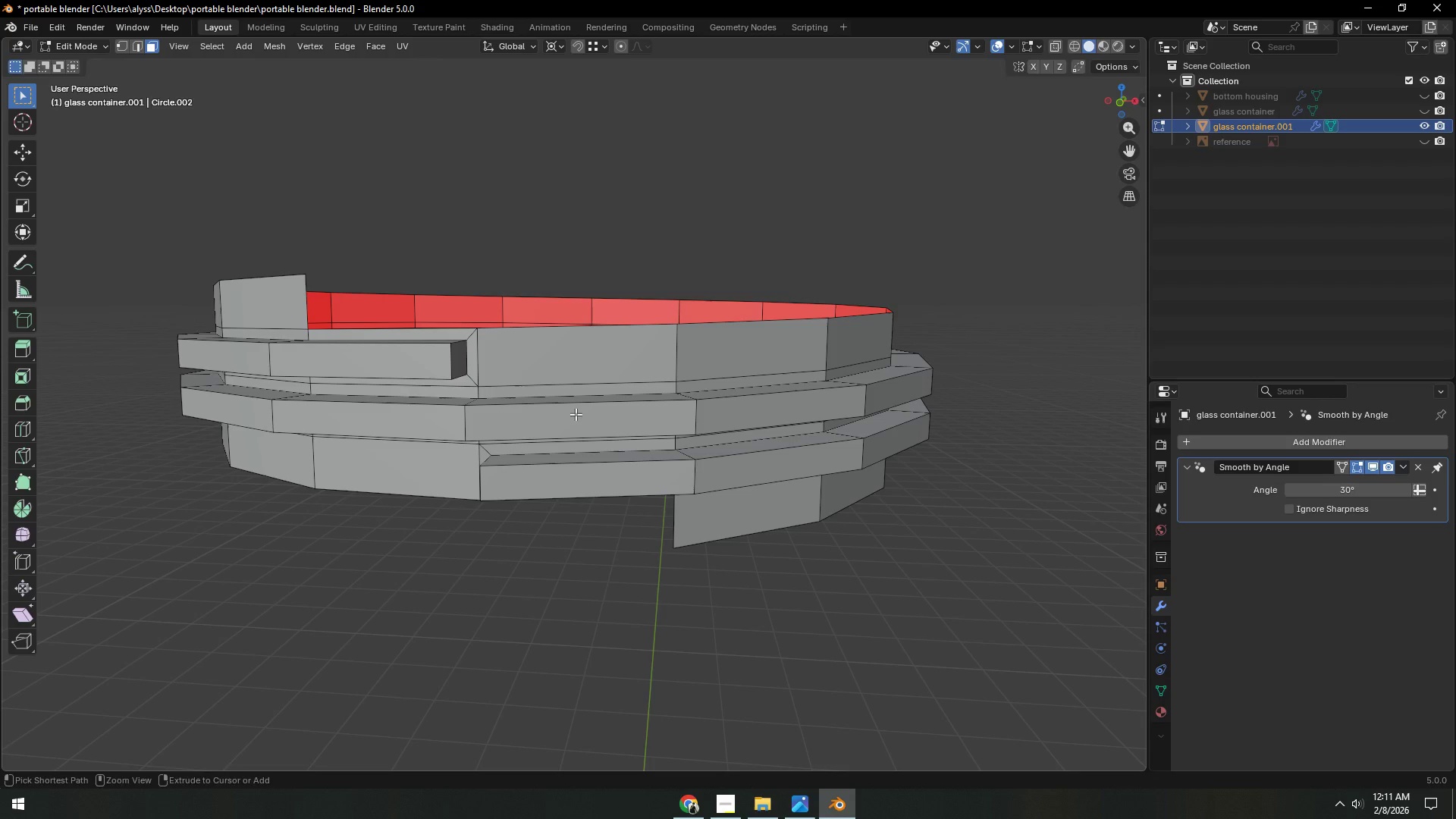 
key(Control+R)
 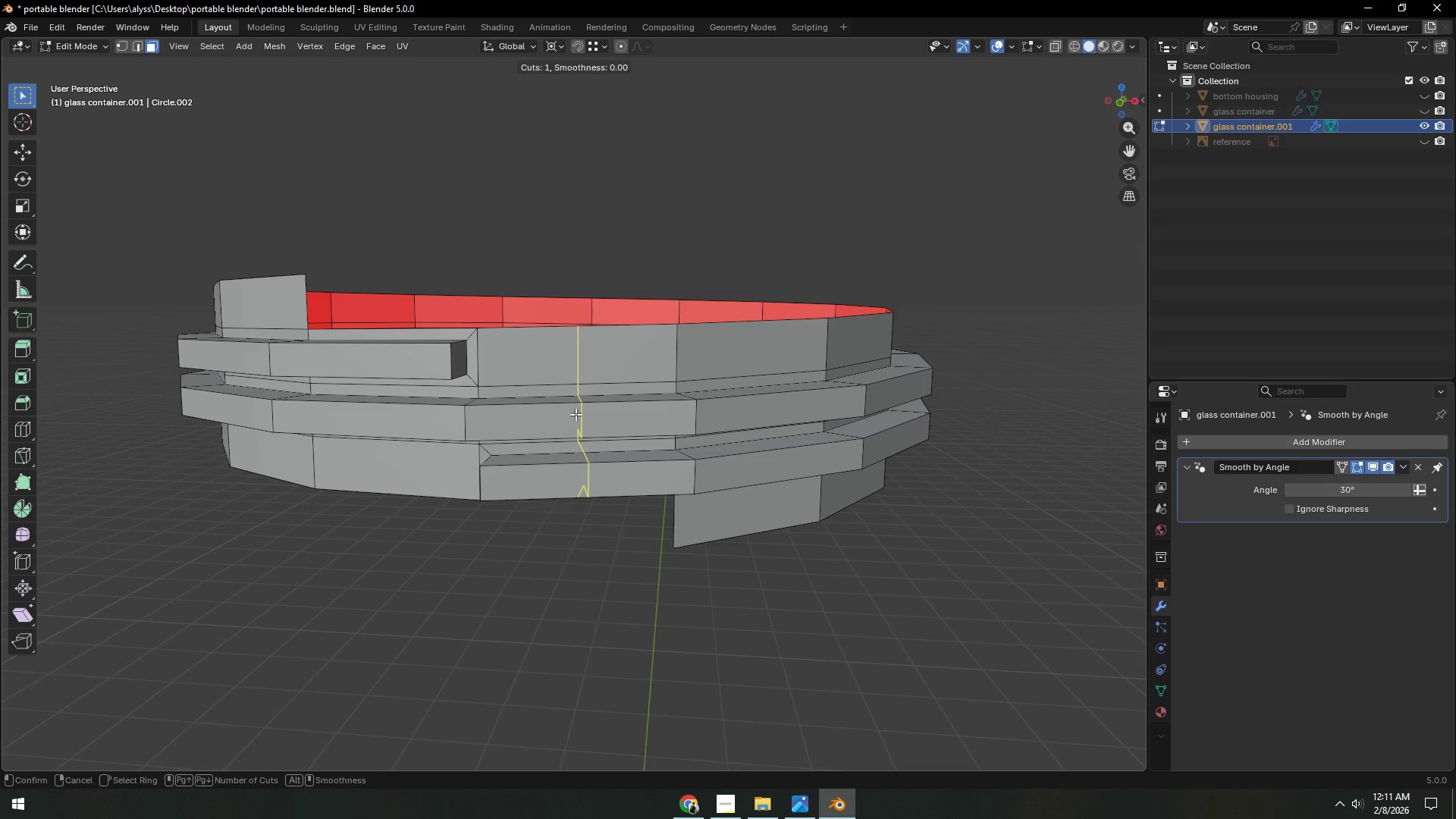 
right_click([576, 414])
 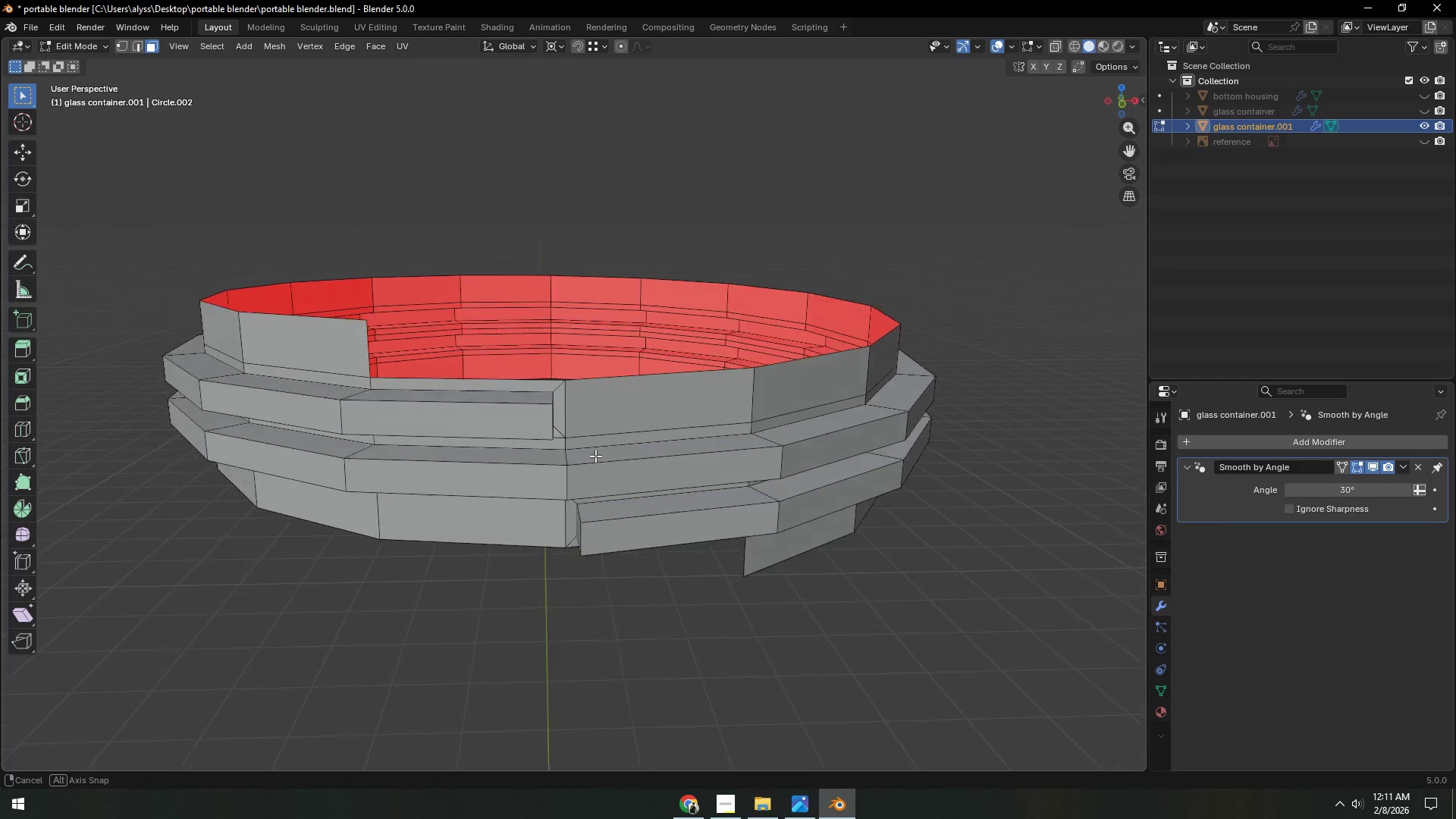 
wait(12.44)
 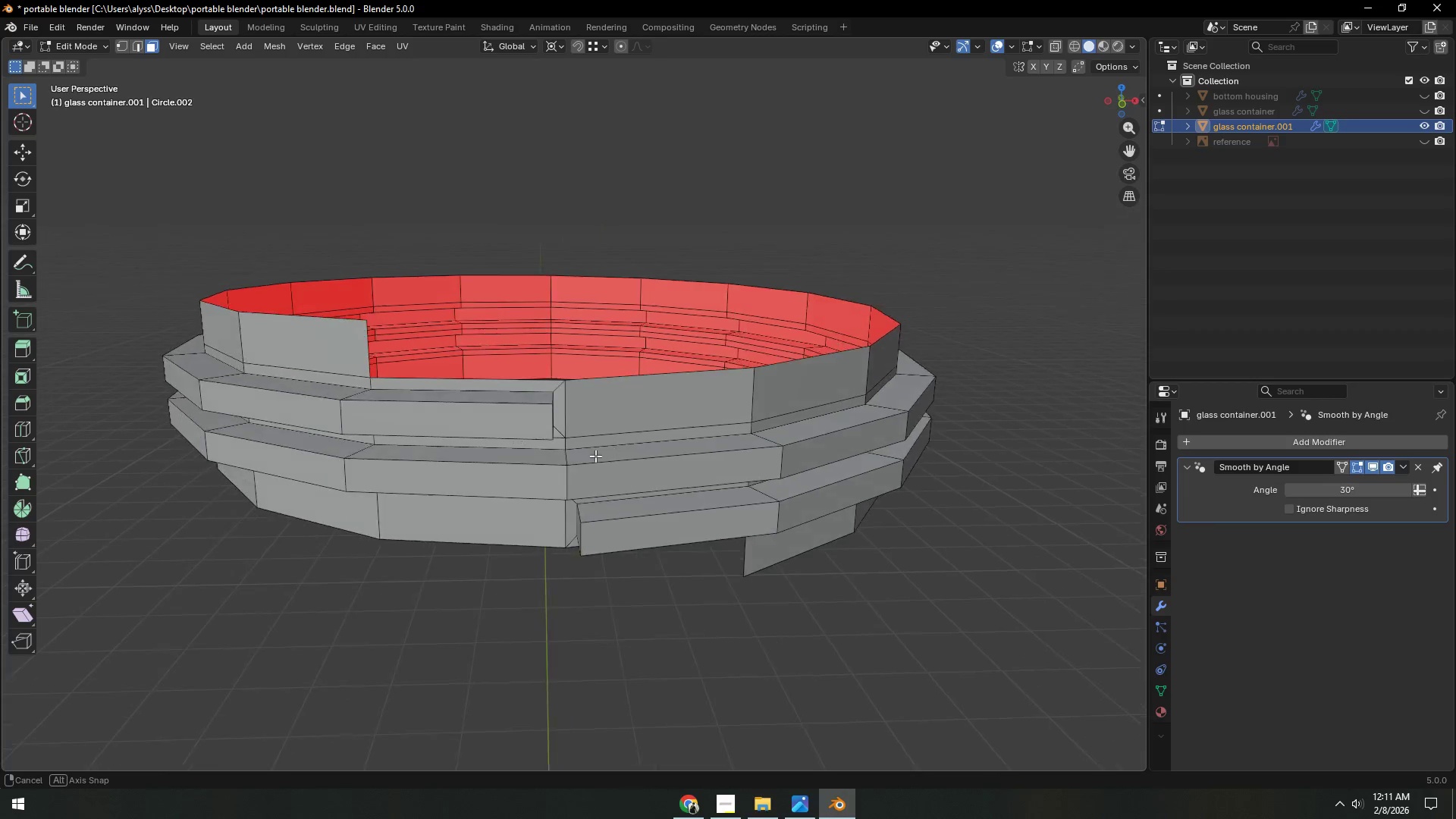 
hold_key(key=AltLeft, duration=0.73)
left_click([588, 406])
 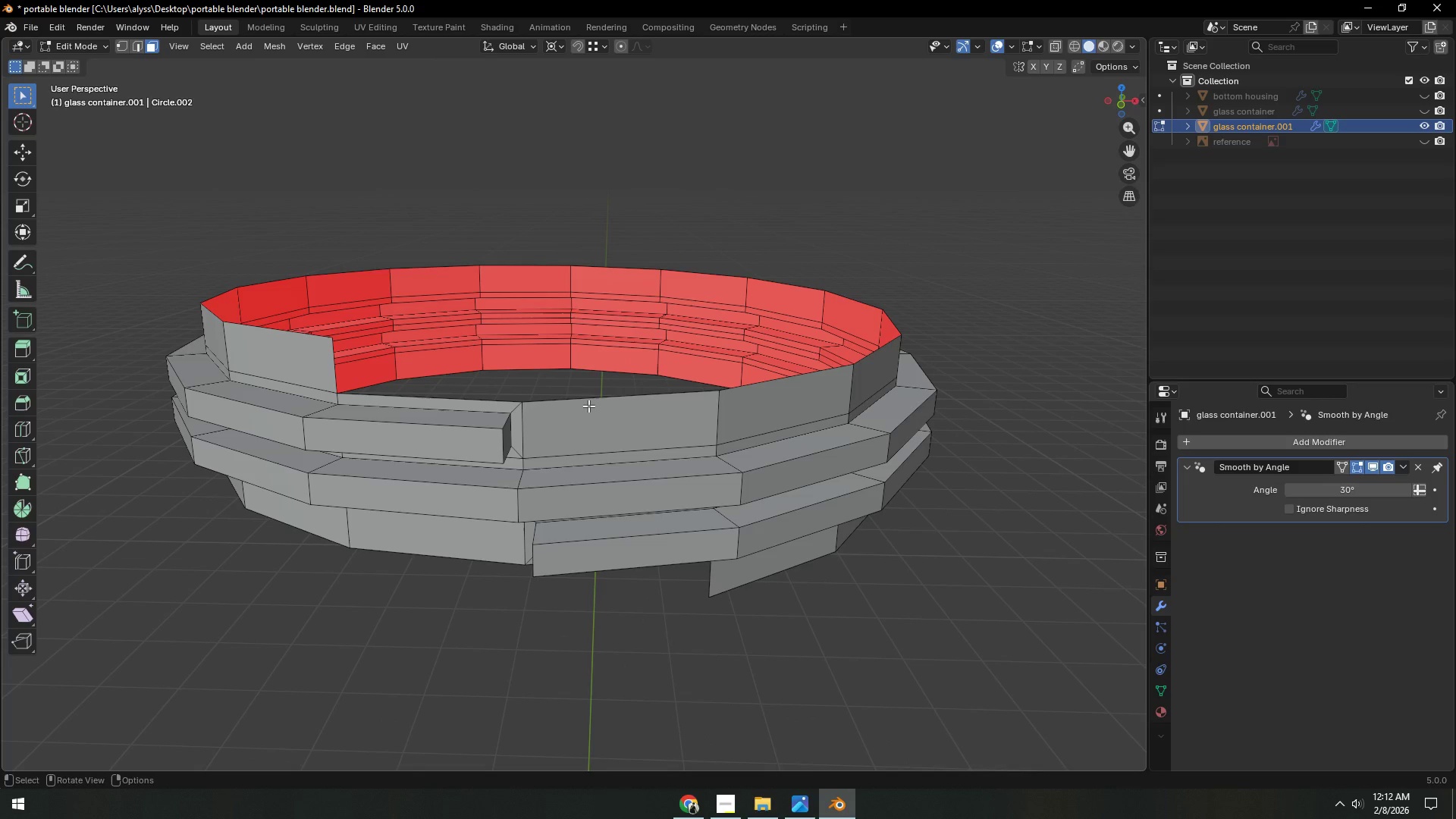 
key(2)
 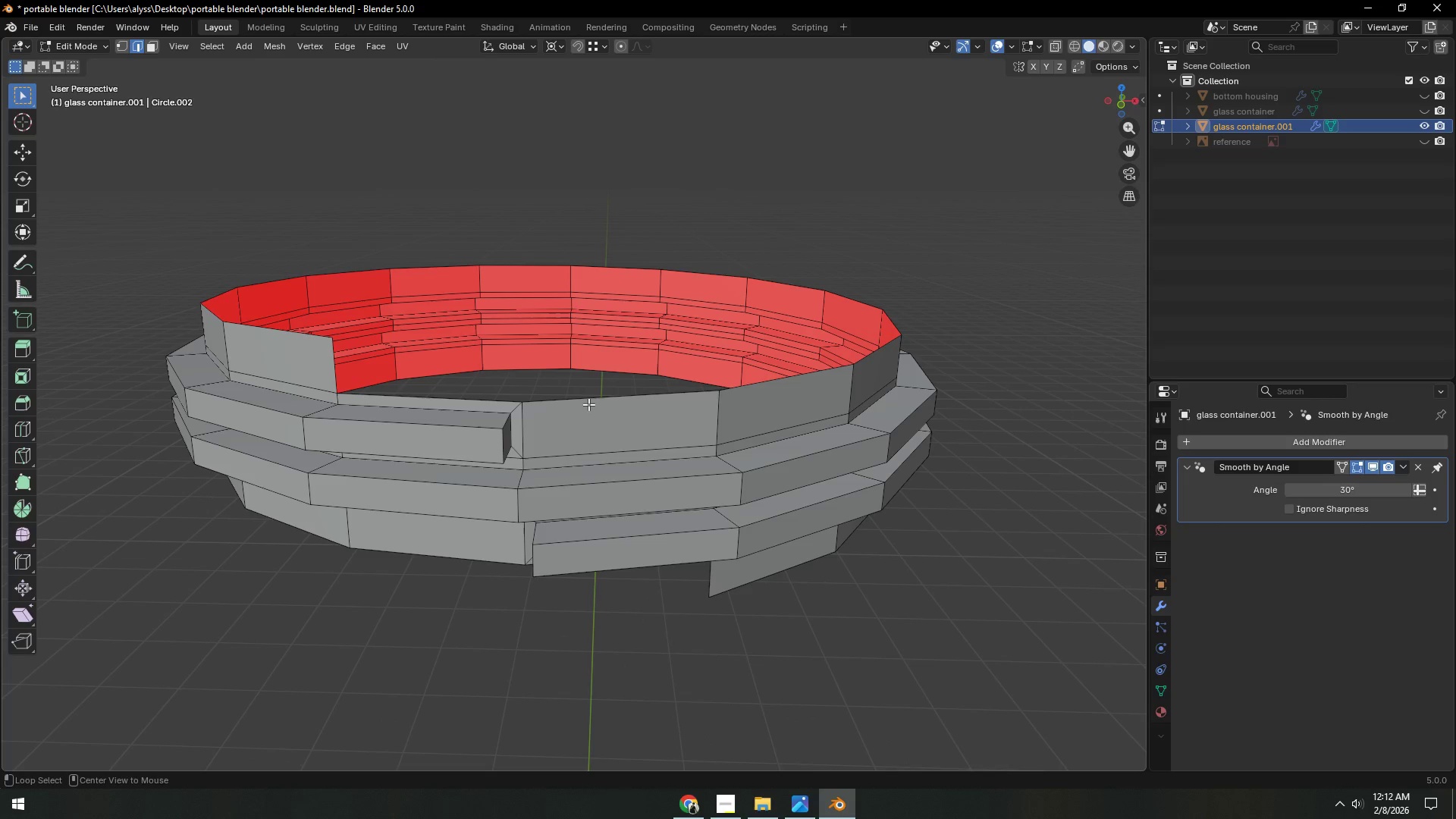 
hold_key(key=AltLeft, duration=0.52)
left_click([588, 404])
 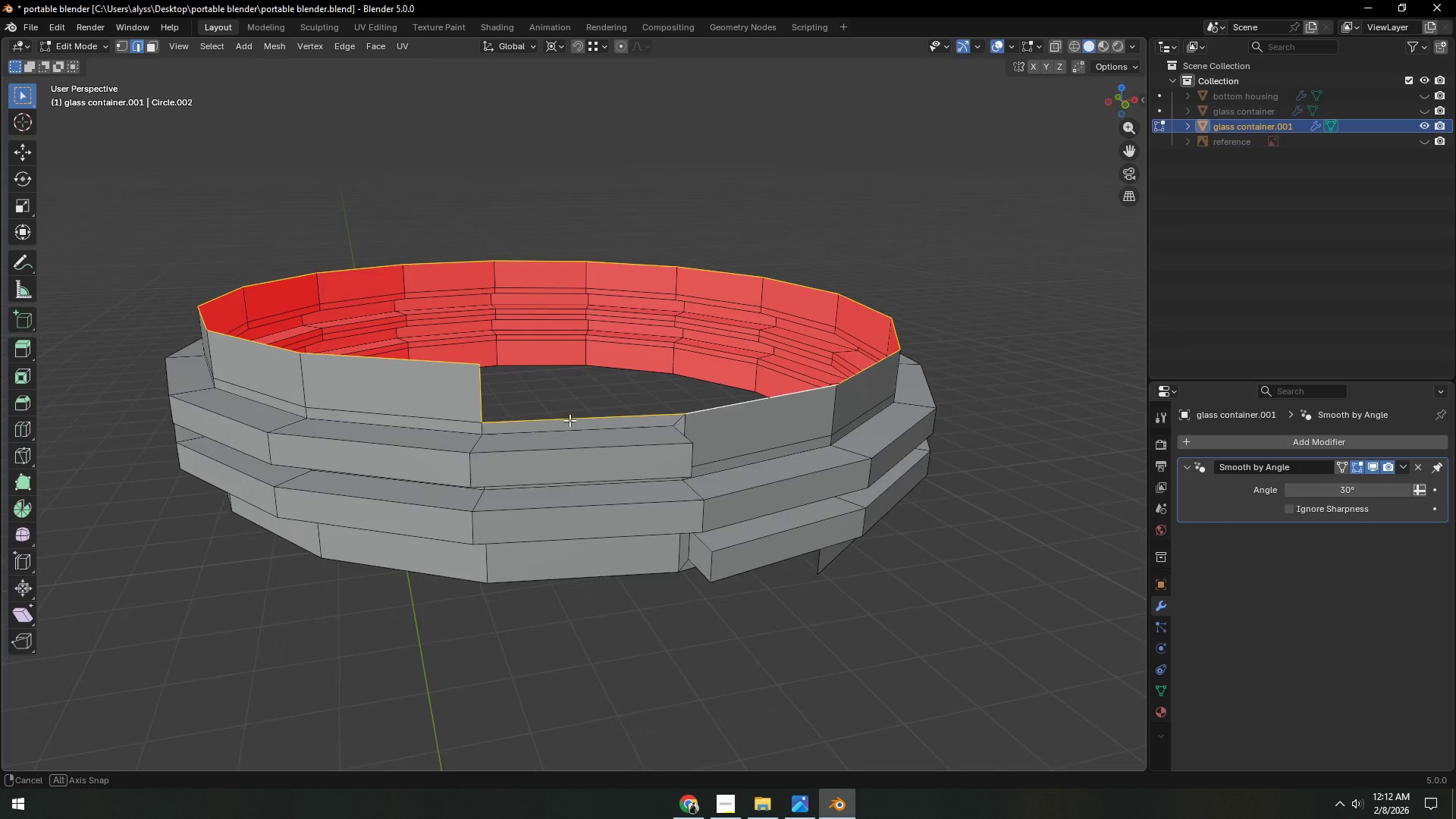 
key(Shift+ShiftLeft)
 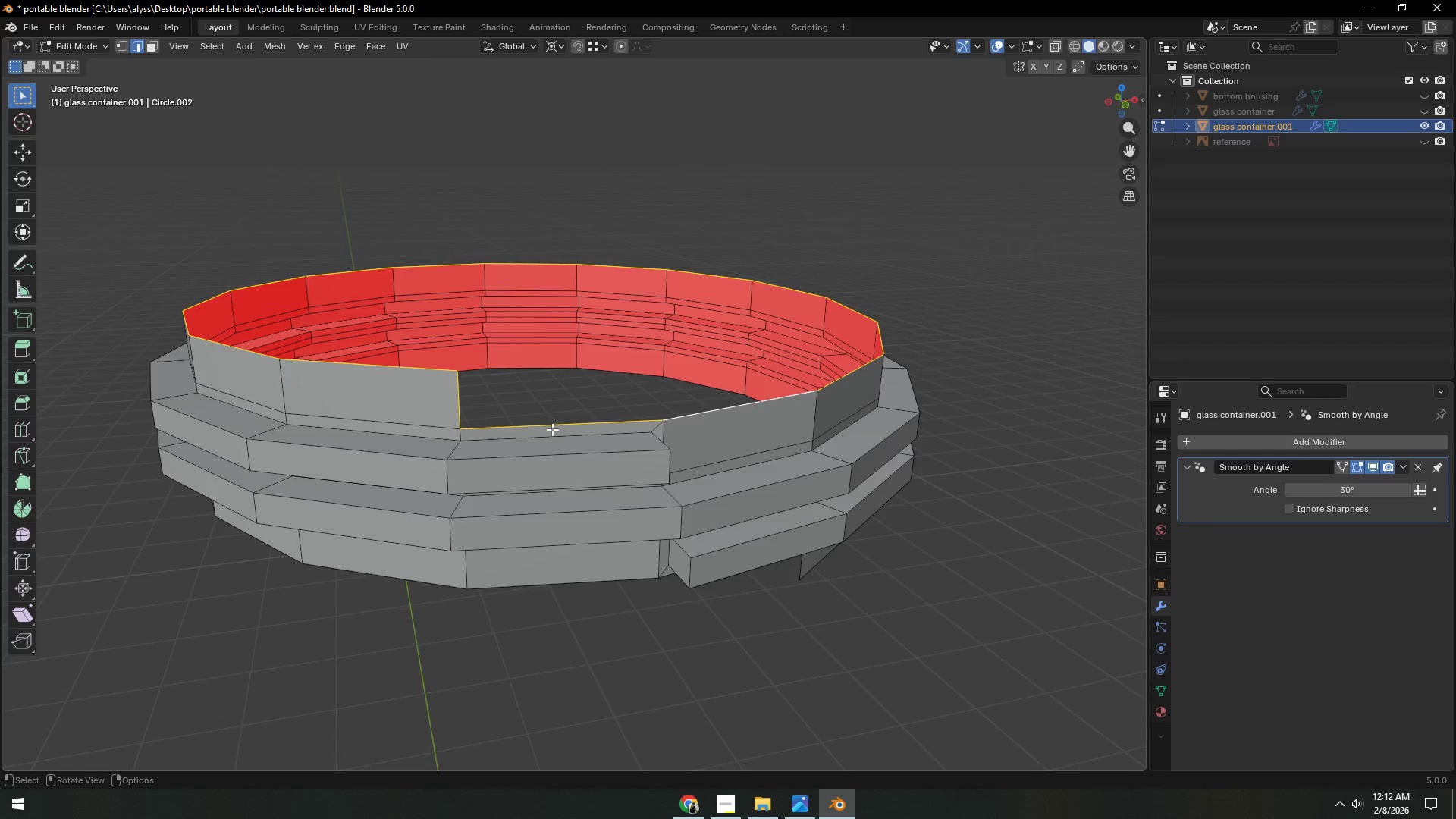 
scroll: coordinate [552, 429], scroll_direction: up, amount: 1.0
 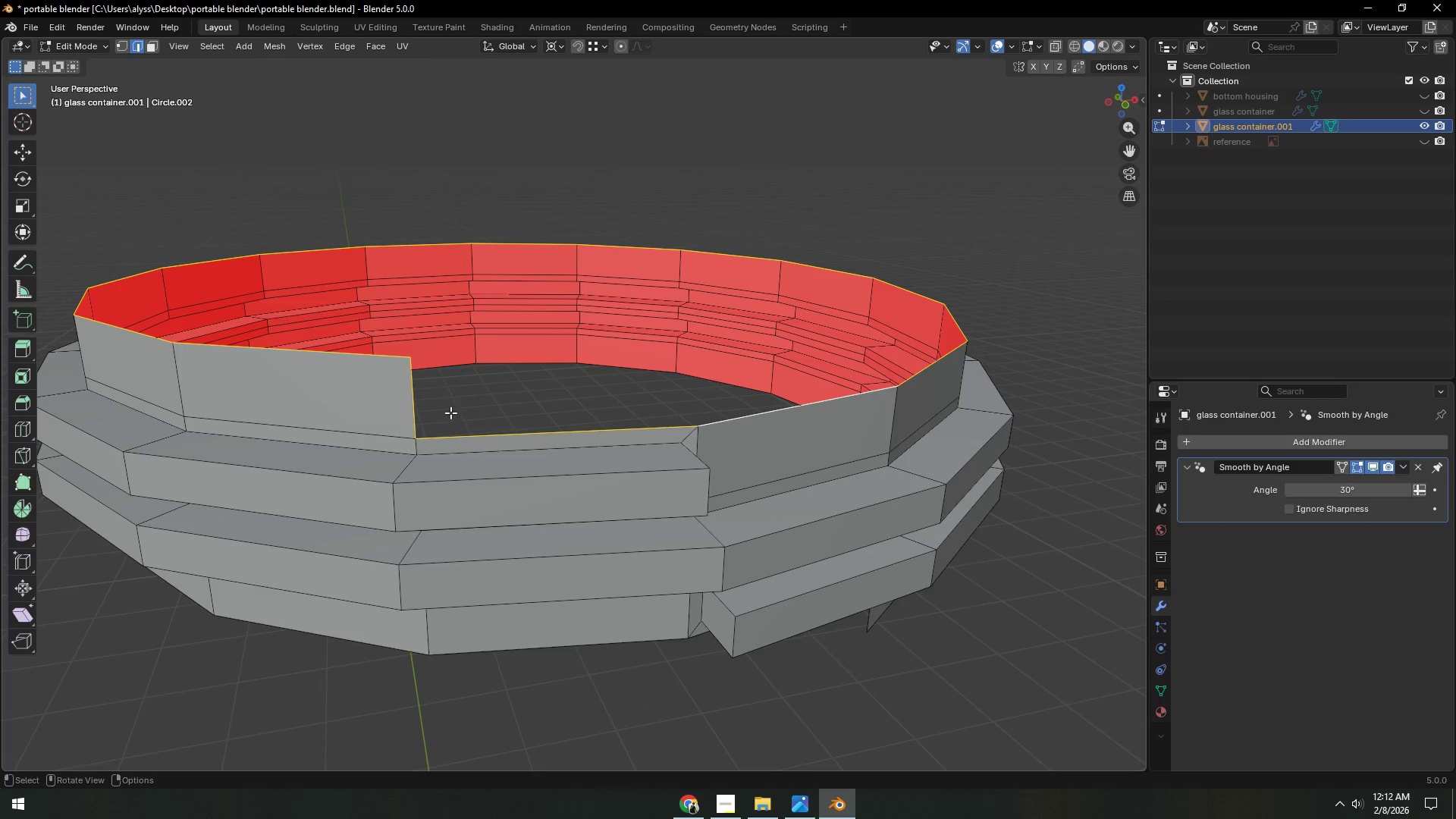 
hold_key(key=ShiftLeft, duration=0.69)
left_click([411, 403])
 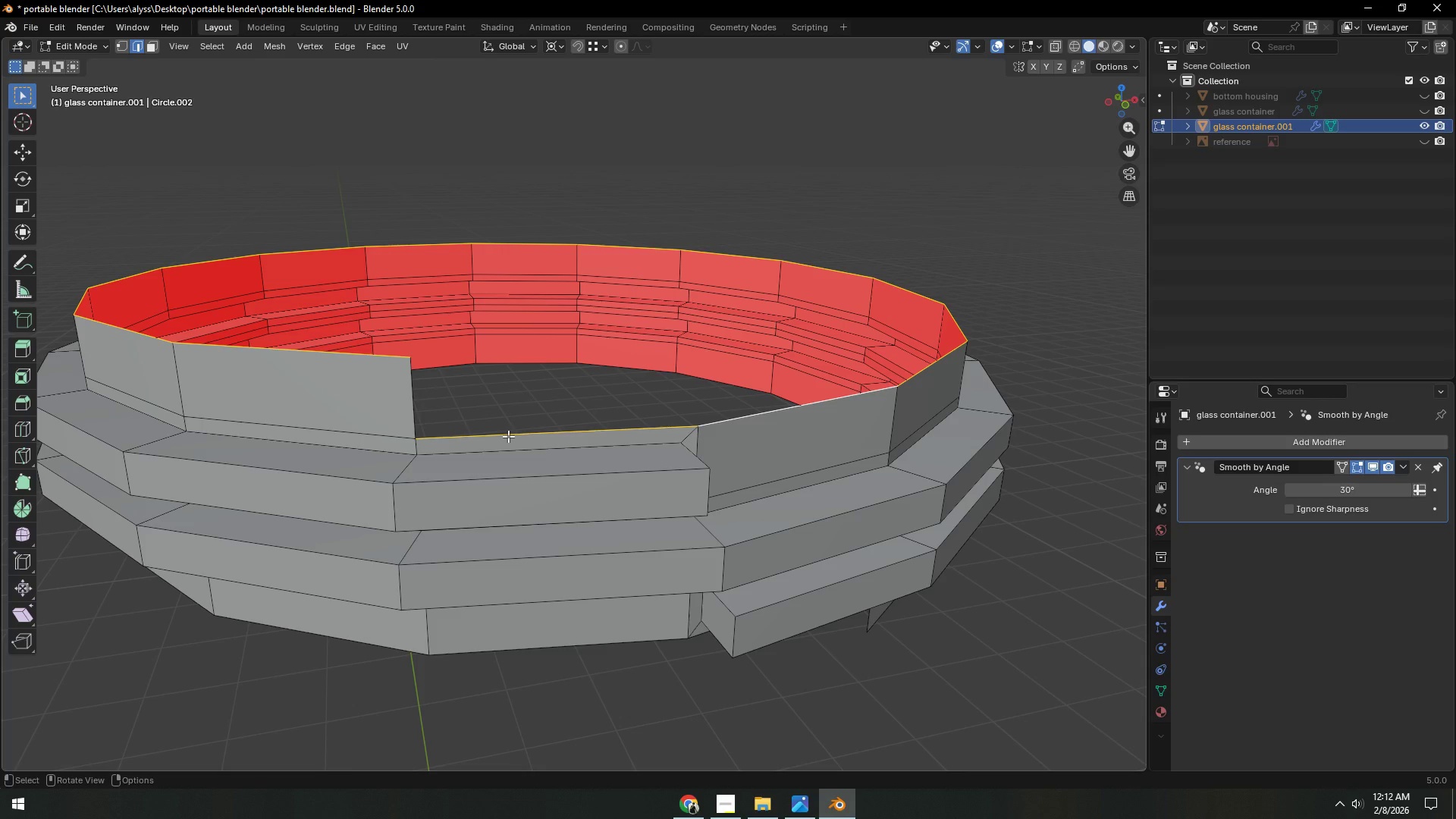 
key(1)
 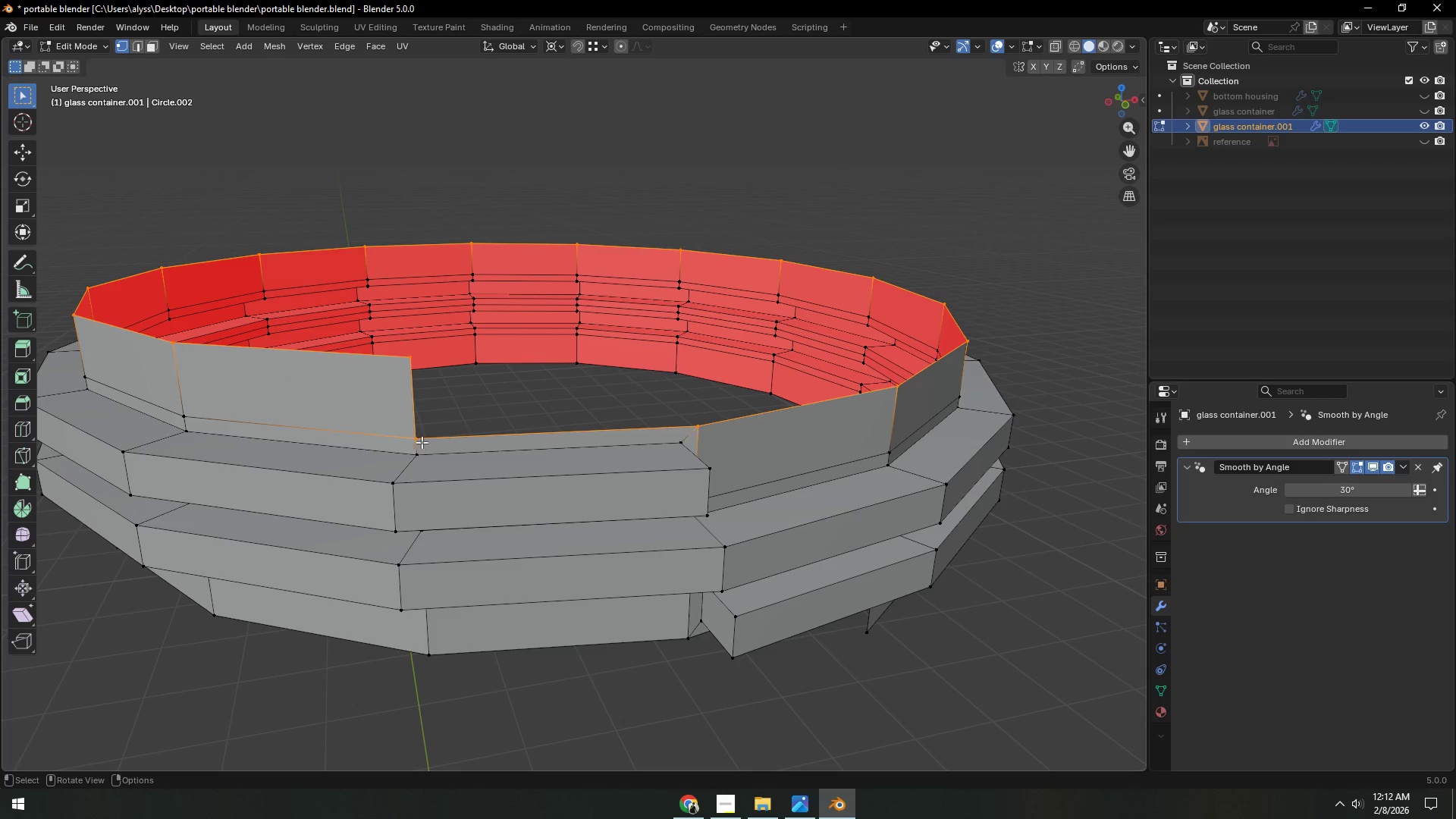 
hold_key(key=ShiftLeft, duration=1.5)
double_click([416, 439])
 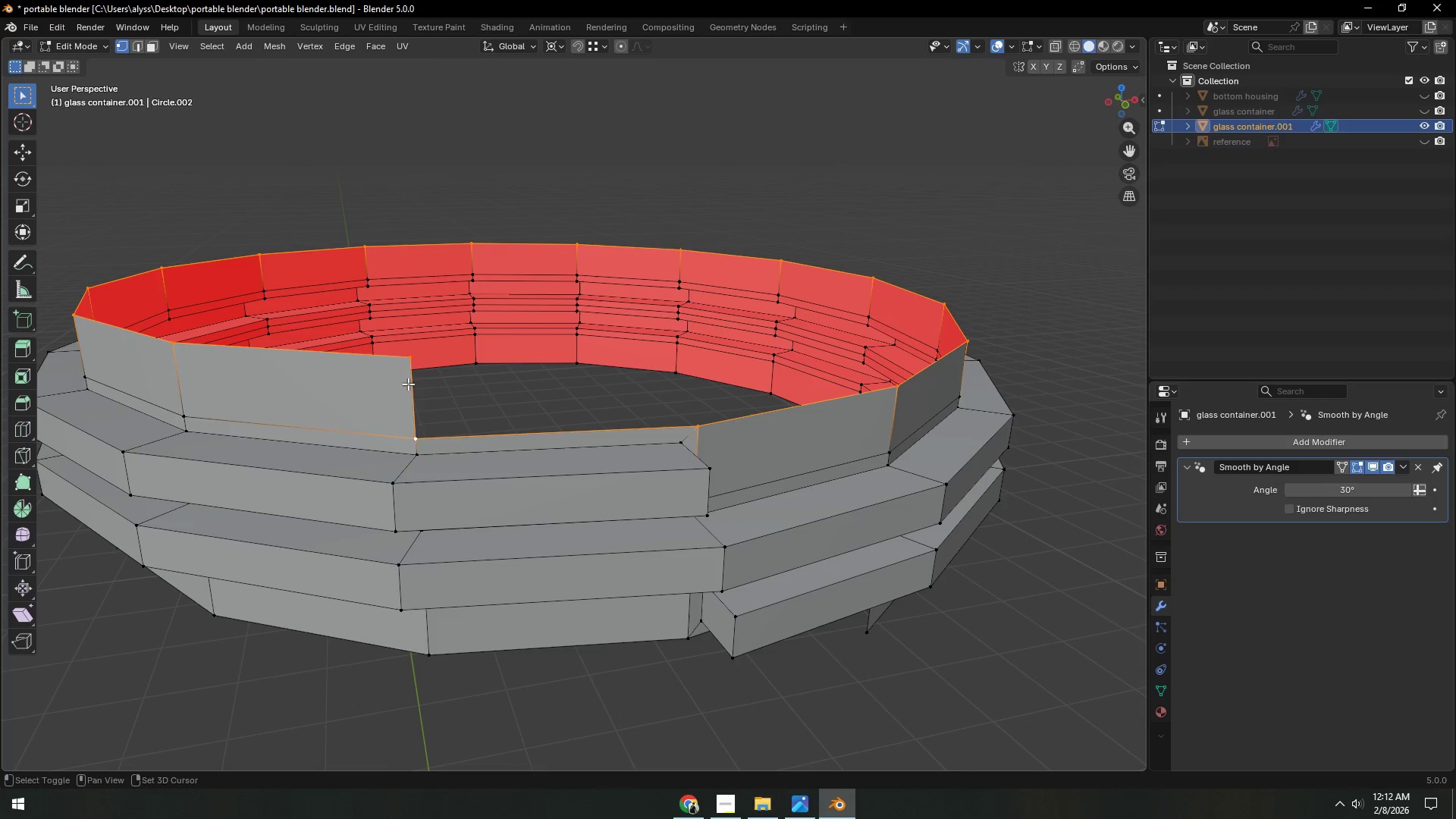 
left_click([408, 364])
 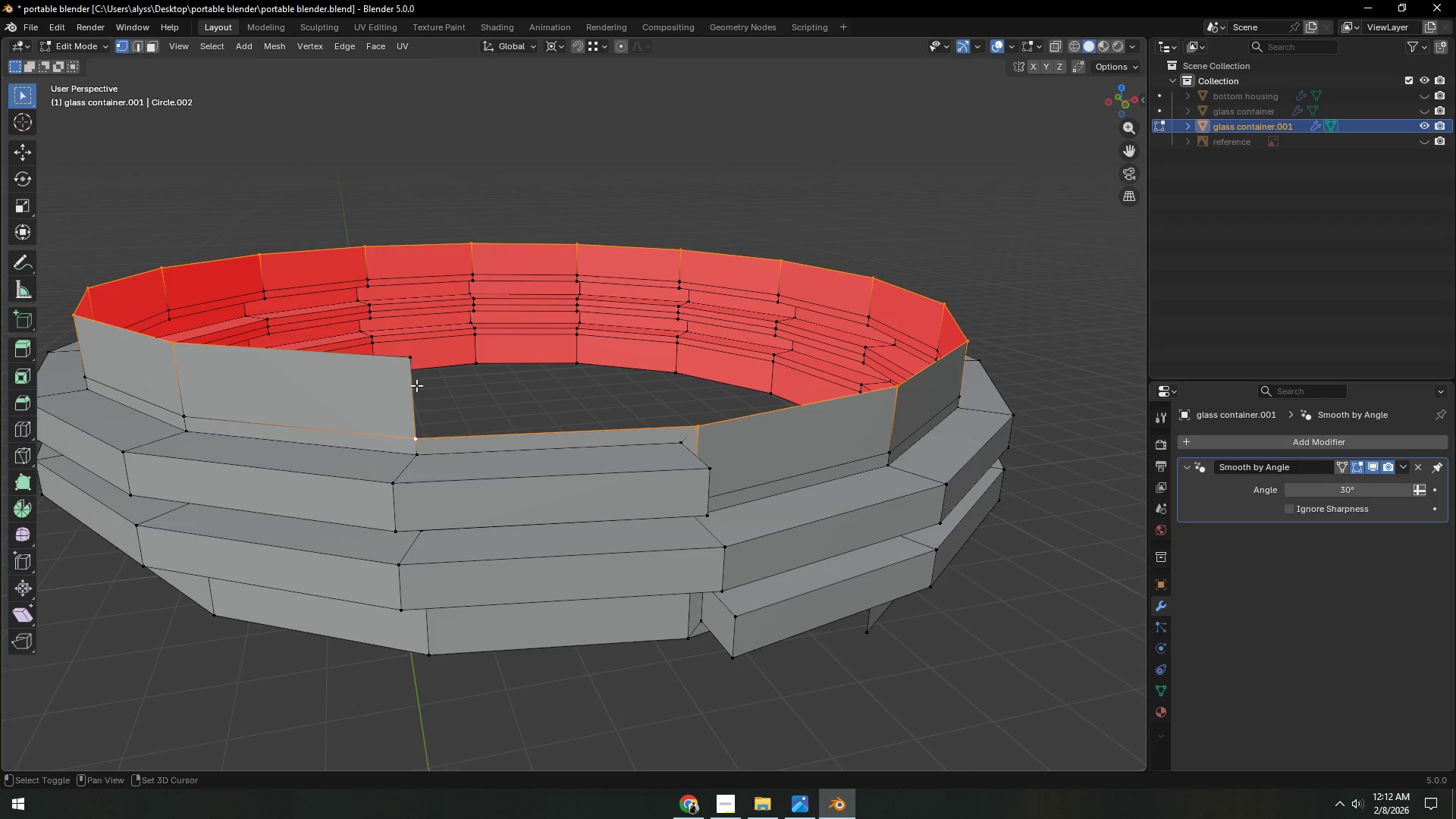 
type(ez)
 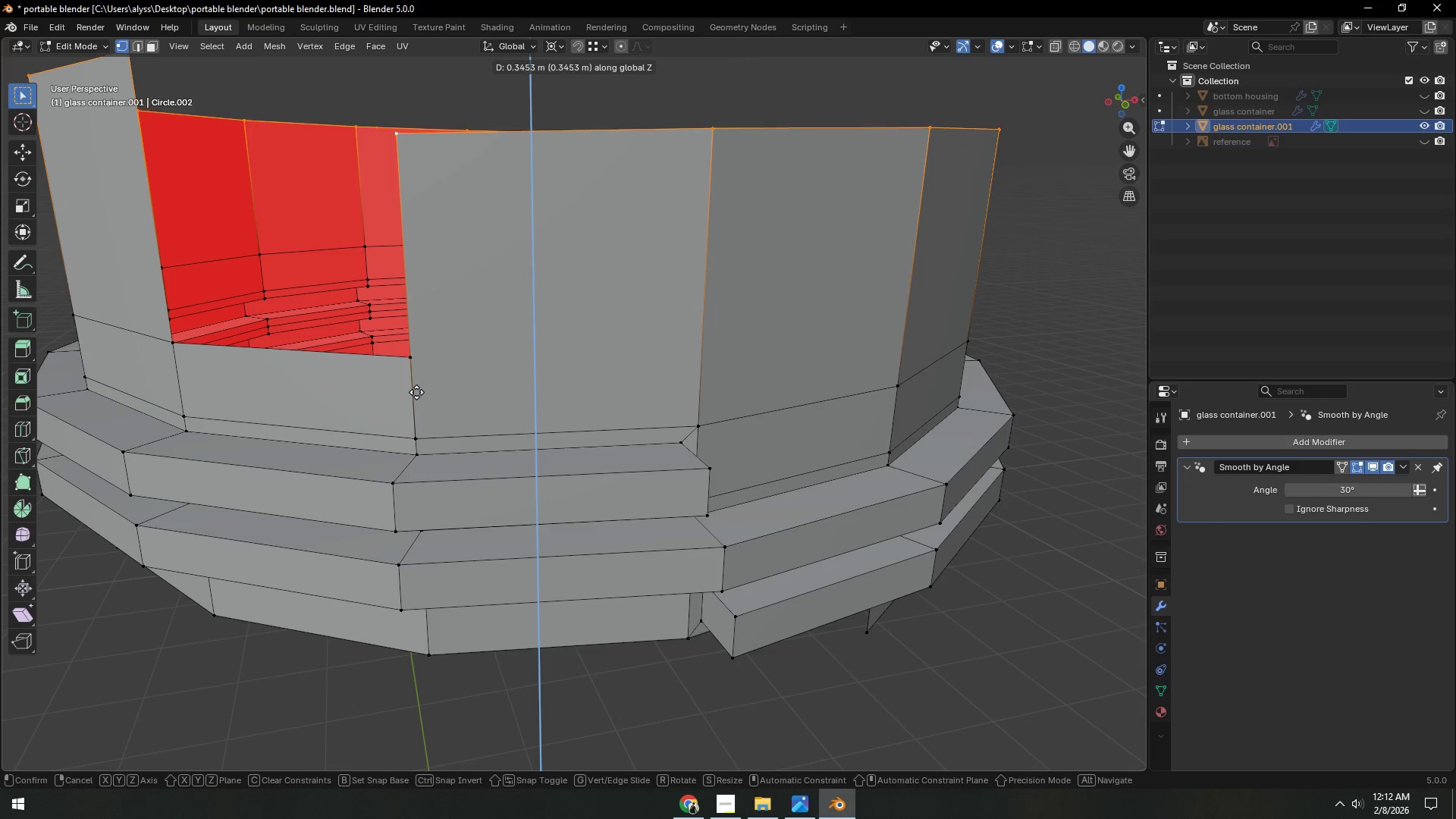 
left_click([416, 393])
 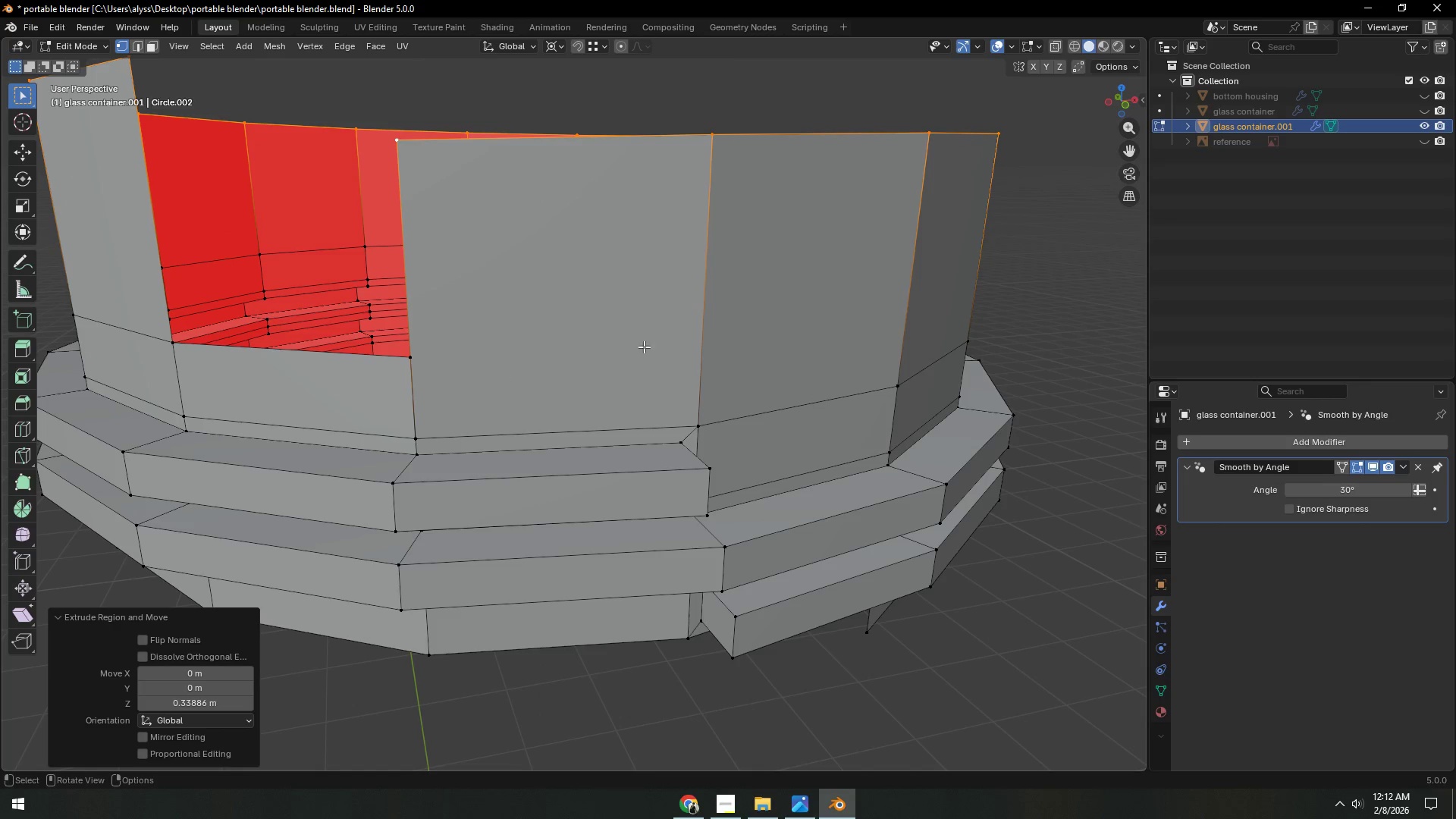 
type(sz0)
 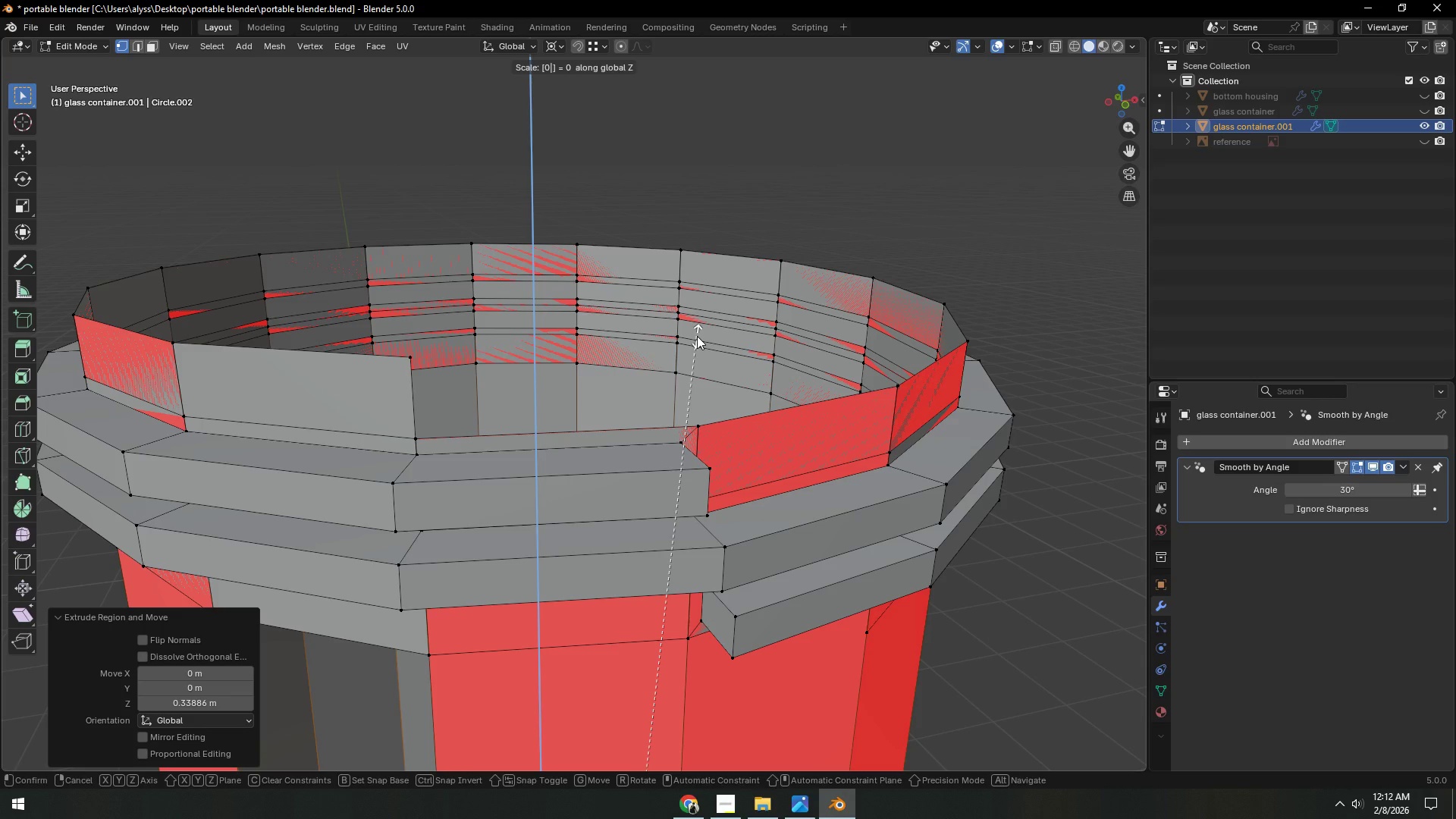 
right_click([697, 336])
 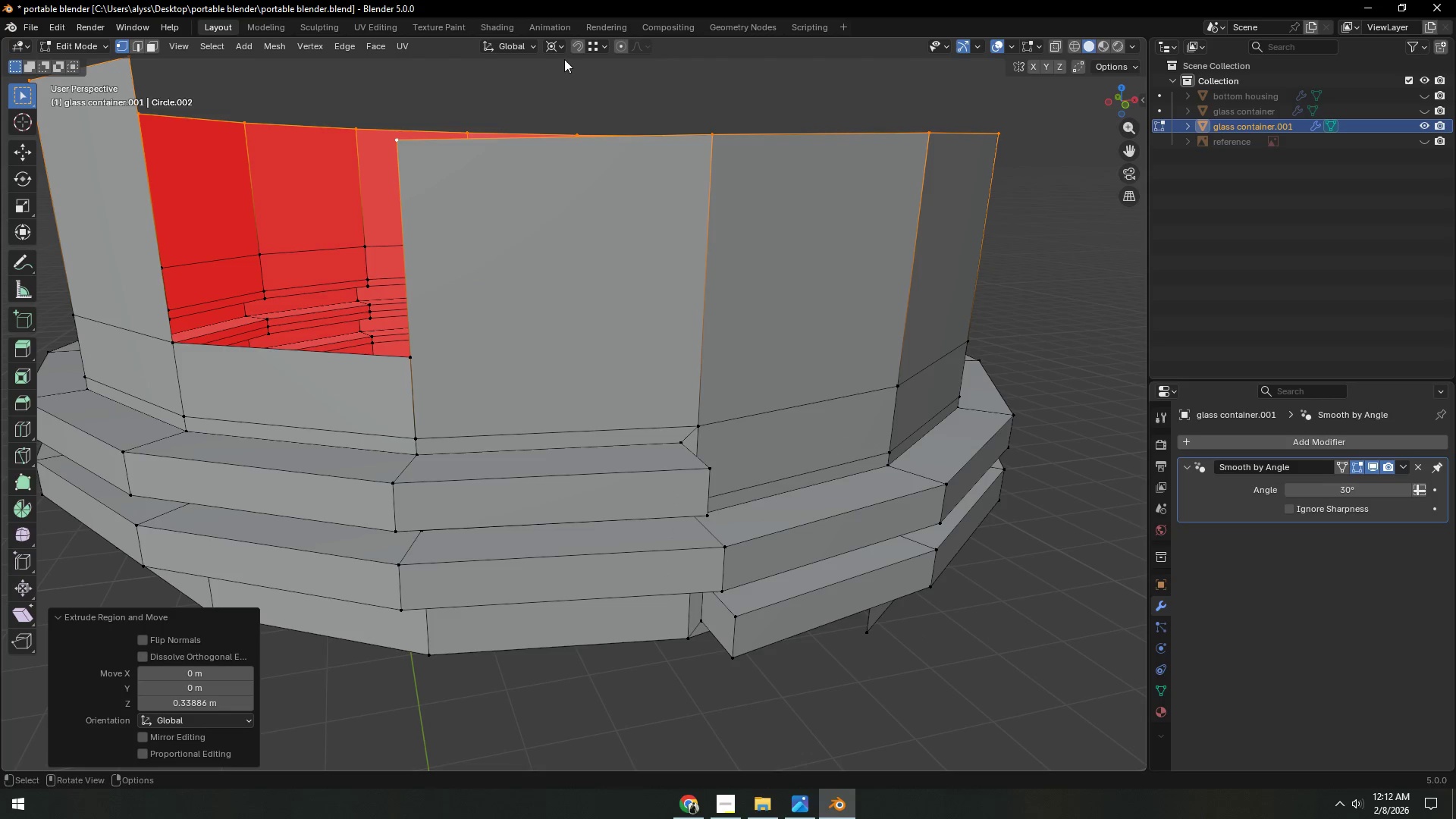 
left_click([557, 47])
 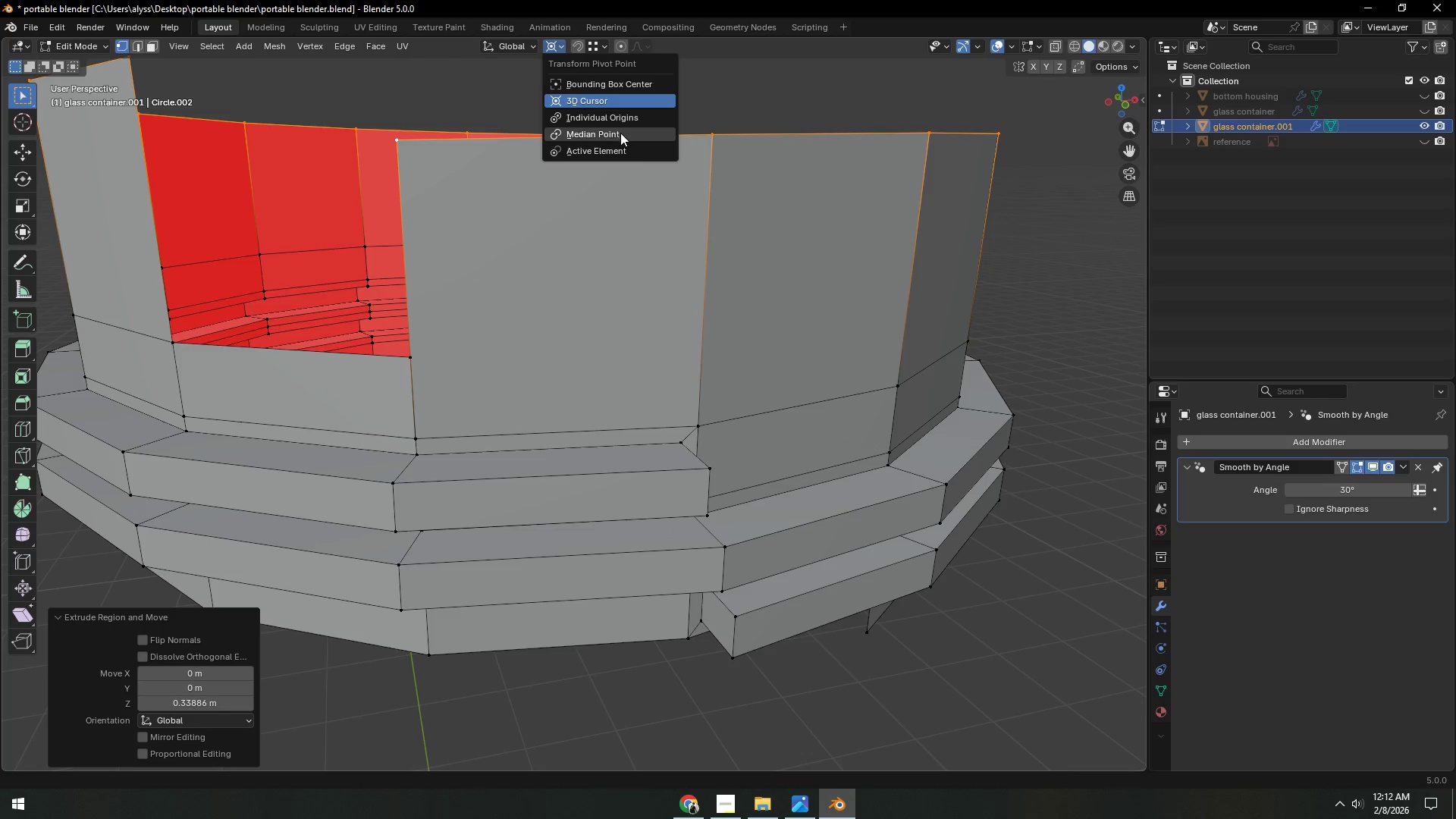 
left_click([620, 133])
 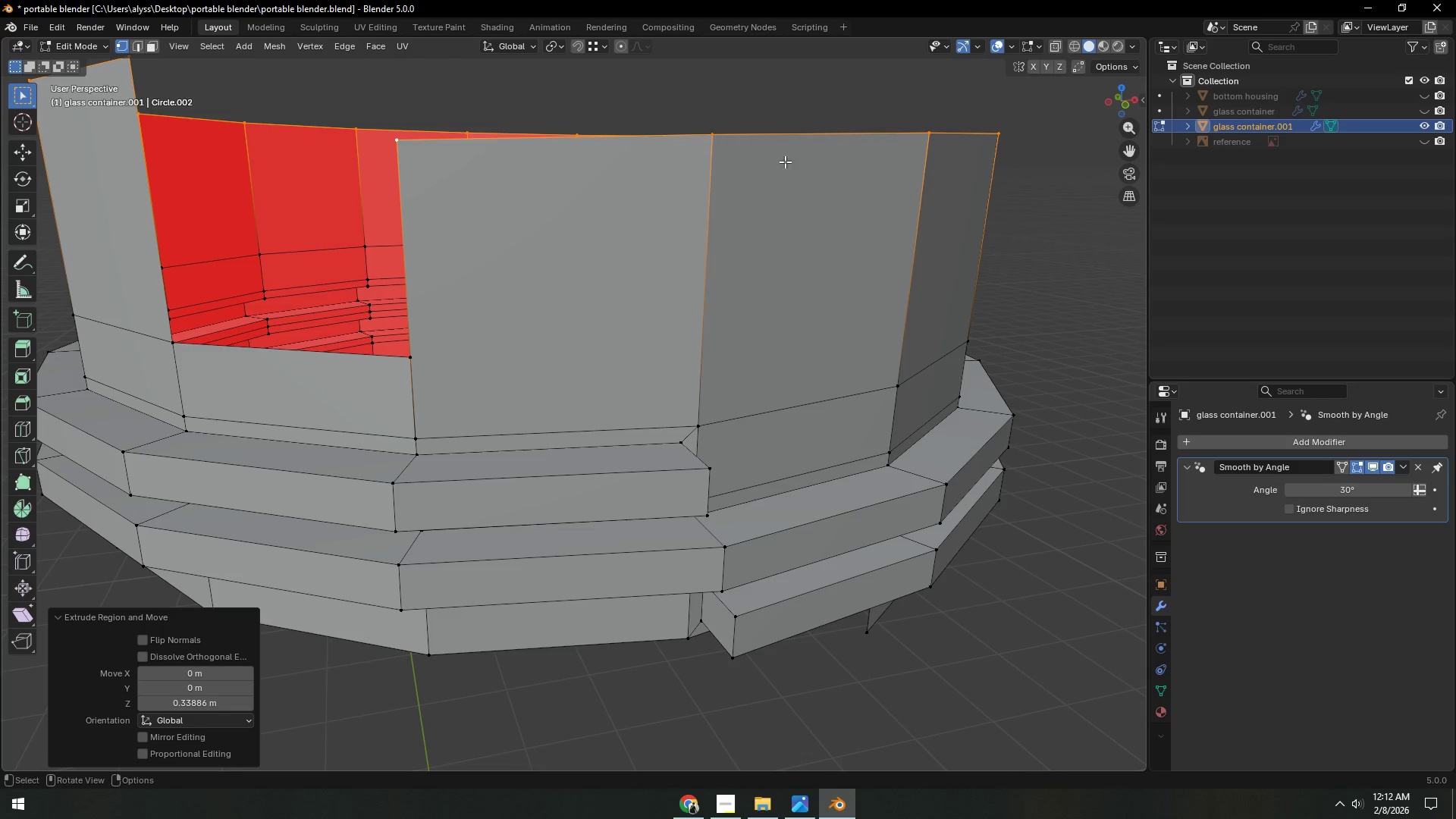 
type(sz0)
key(NumpadEnter)
 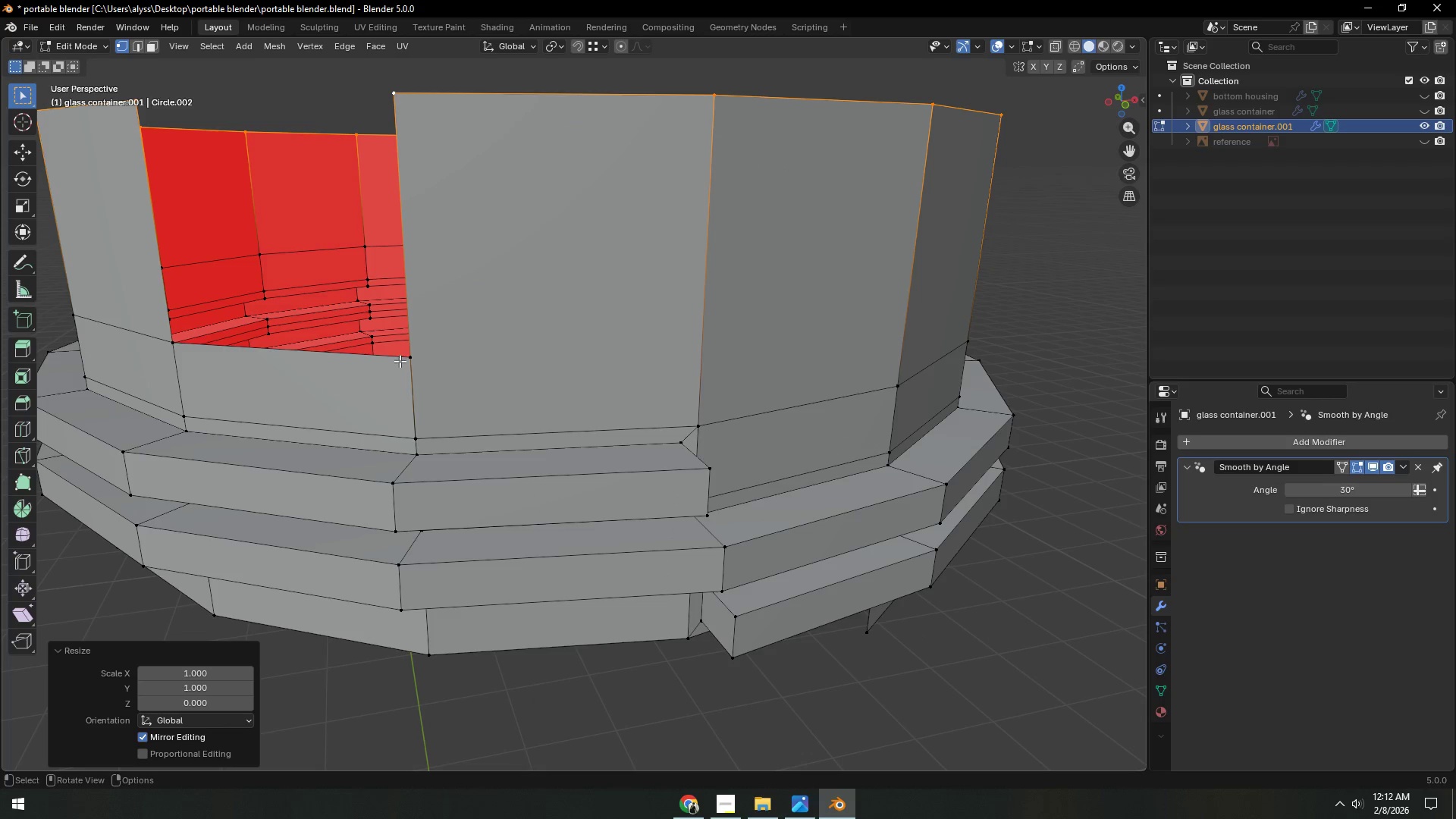 
type(gz)
 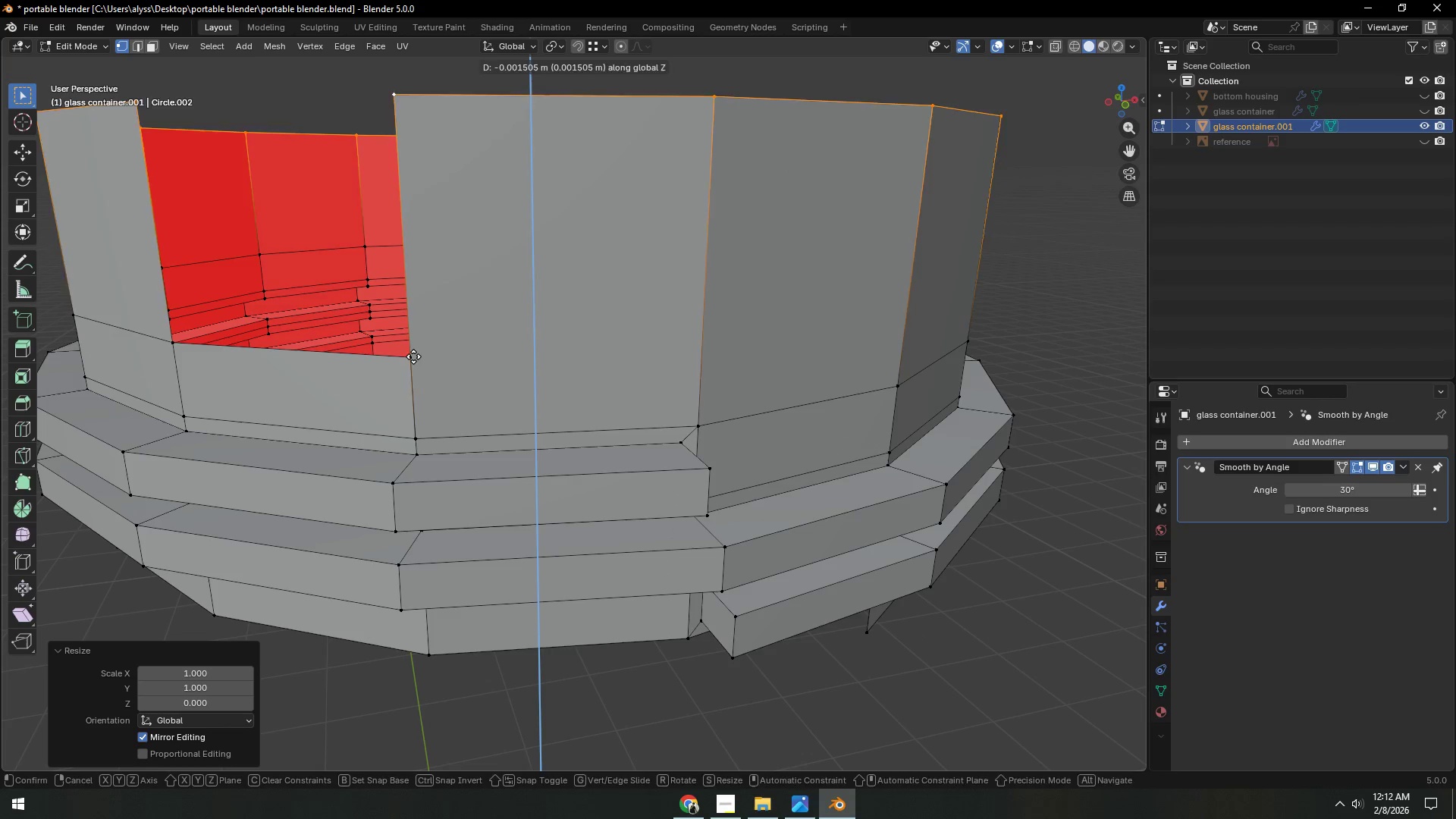 
hold_key(key=ControlLeft, duration=1.52)
right_click([413, 359])
 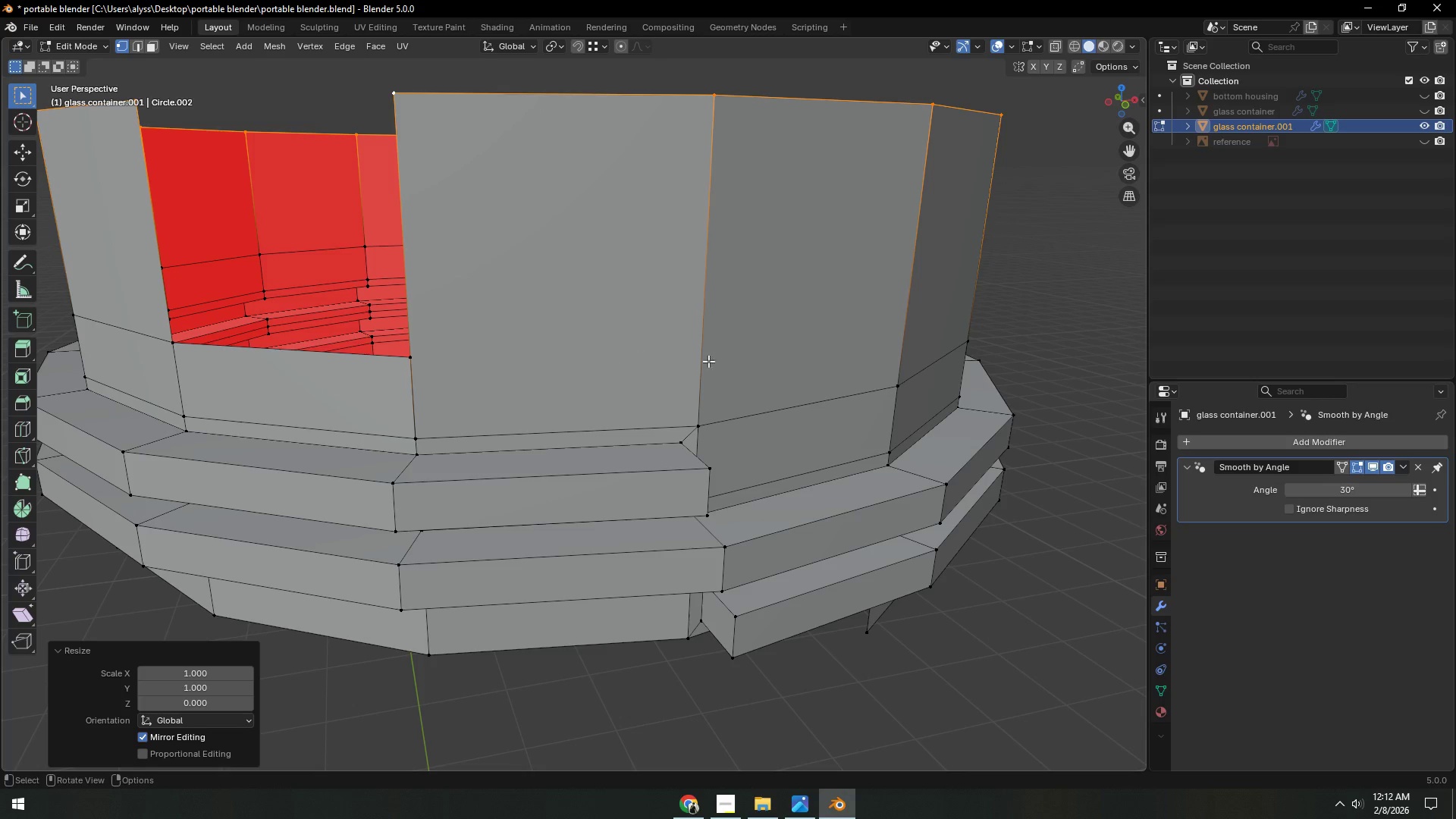 
key(X)
 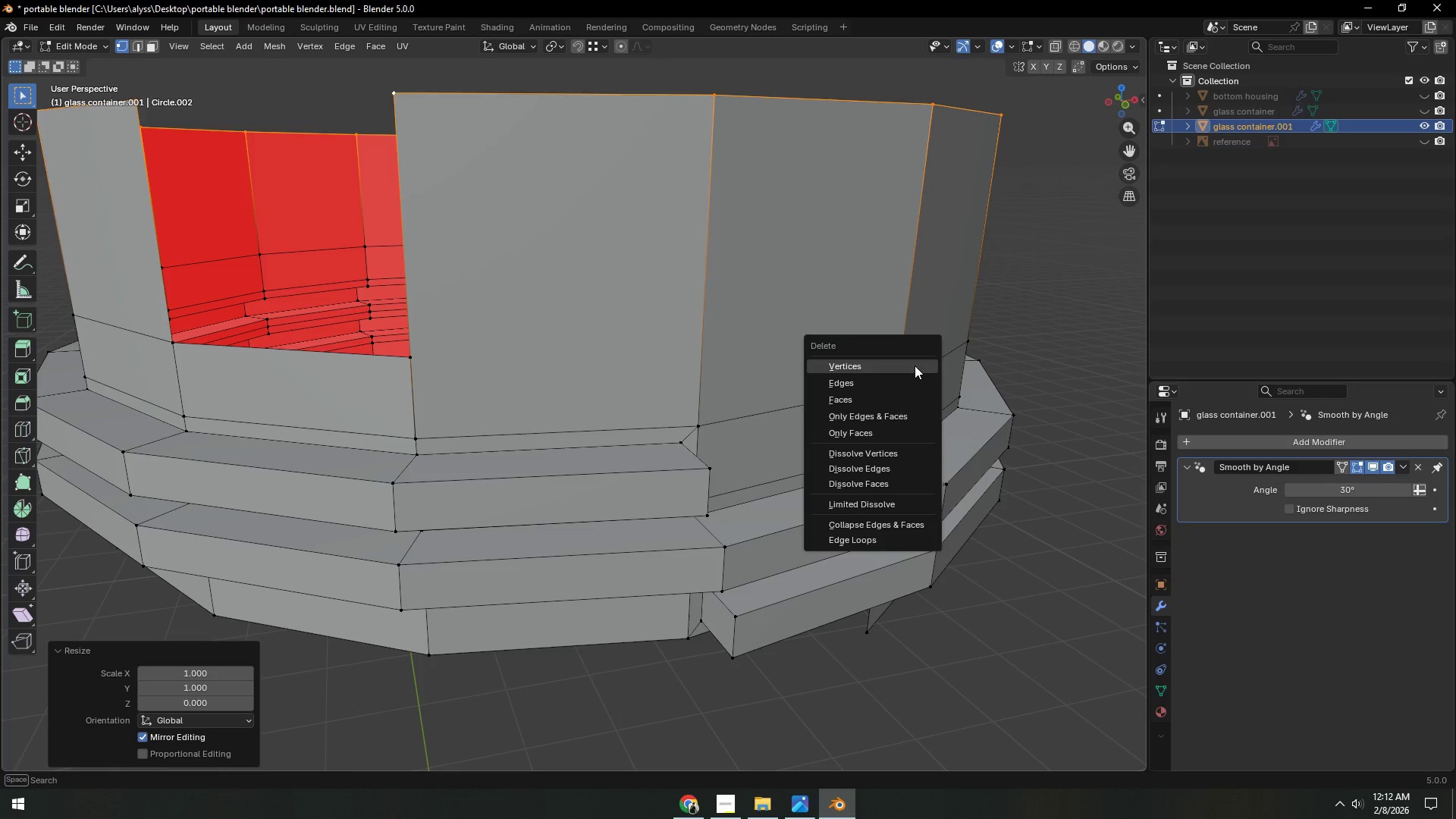 
left_click([915, 366])
 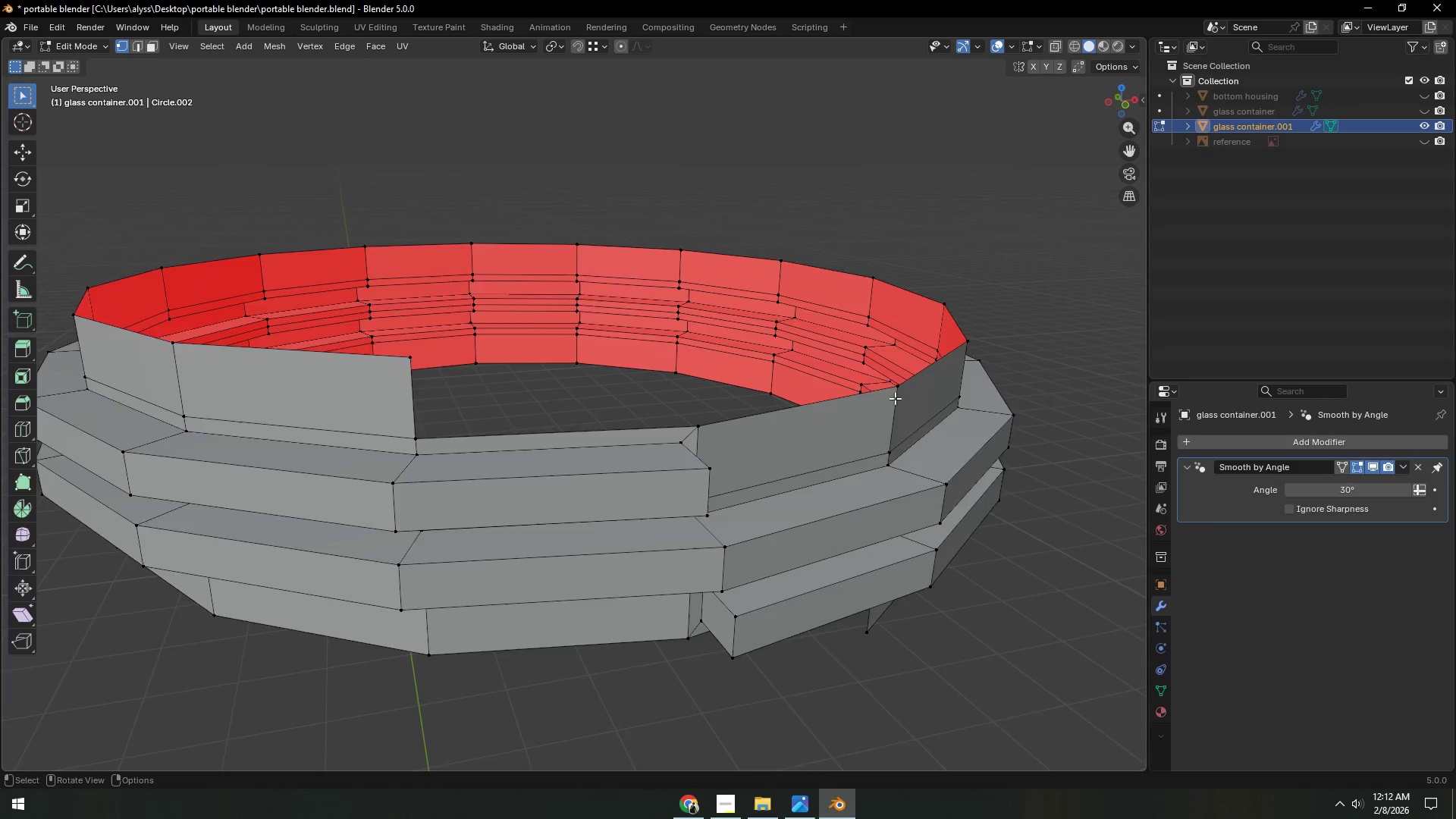 
scroll: coordinate [895, 399], scroll_direction: down, amount: 1.0
 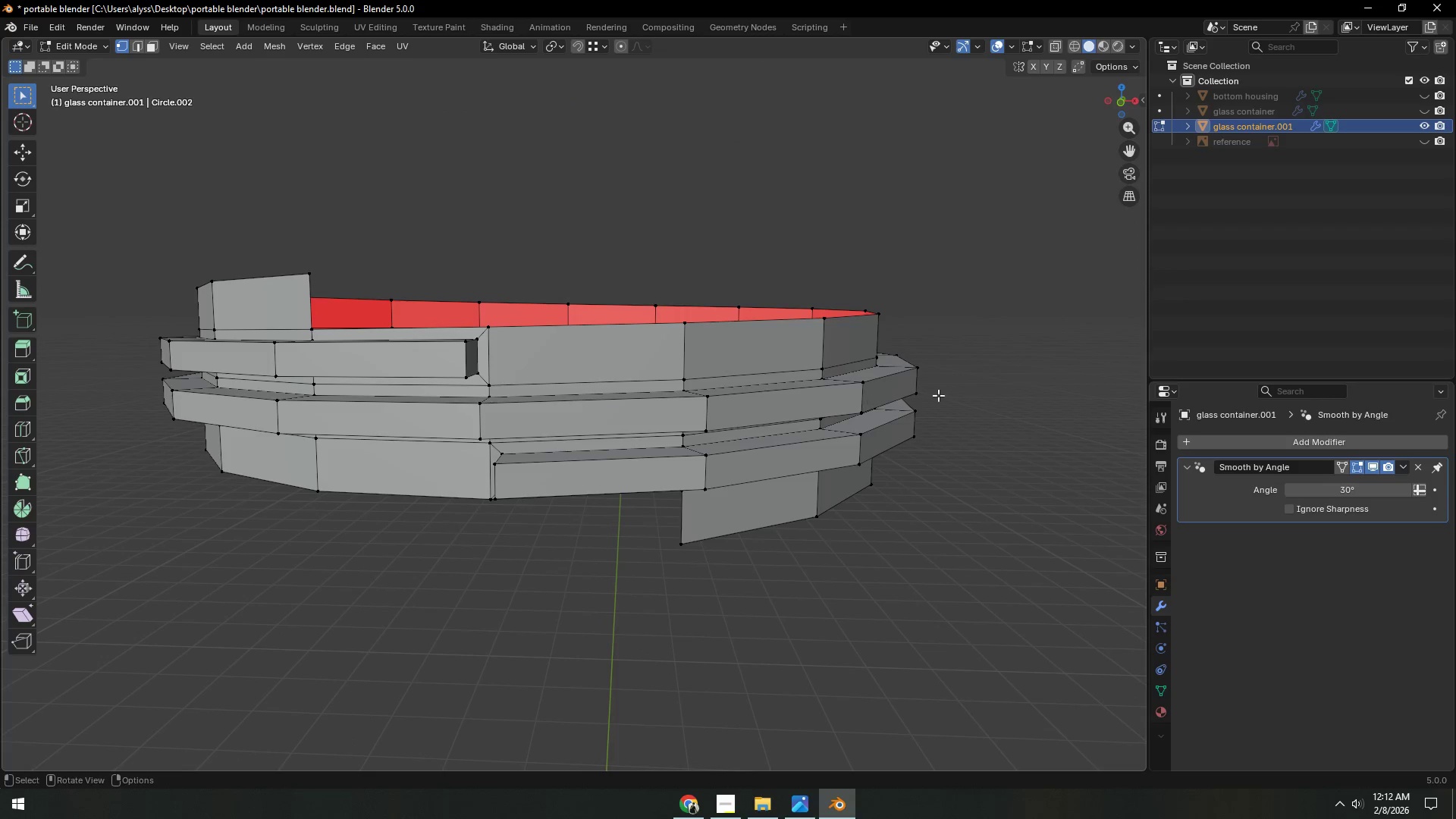 
left_click([1039, 364])
 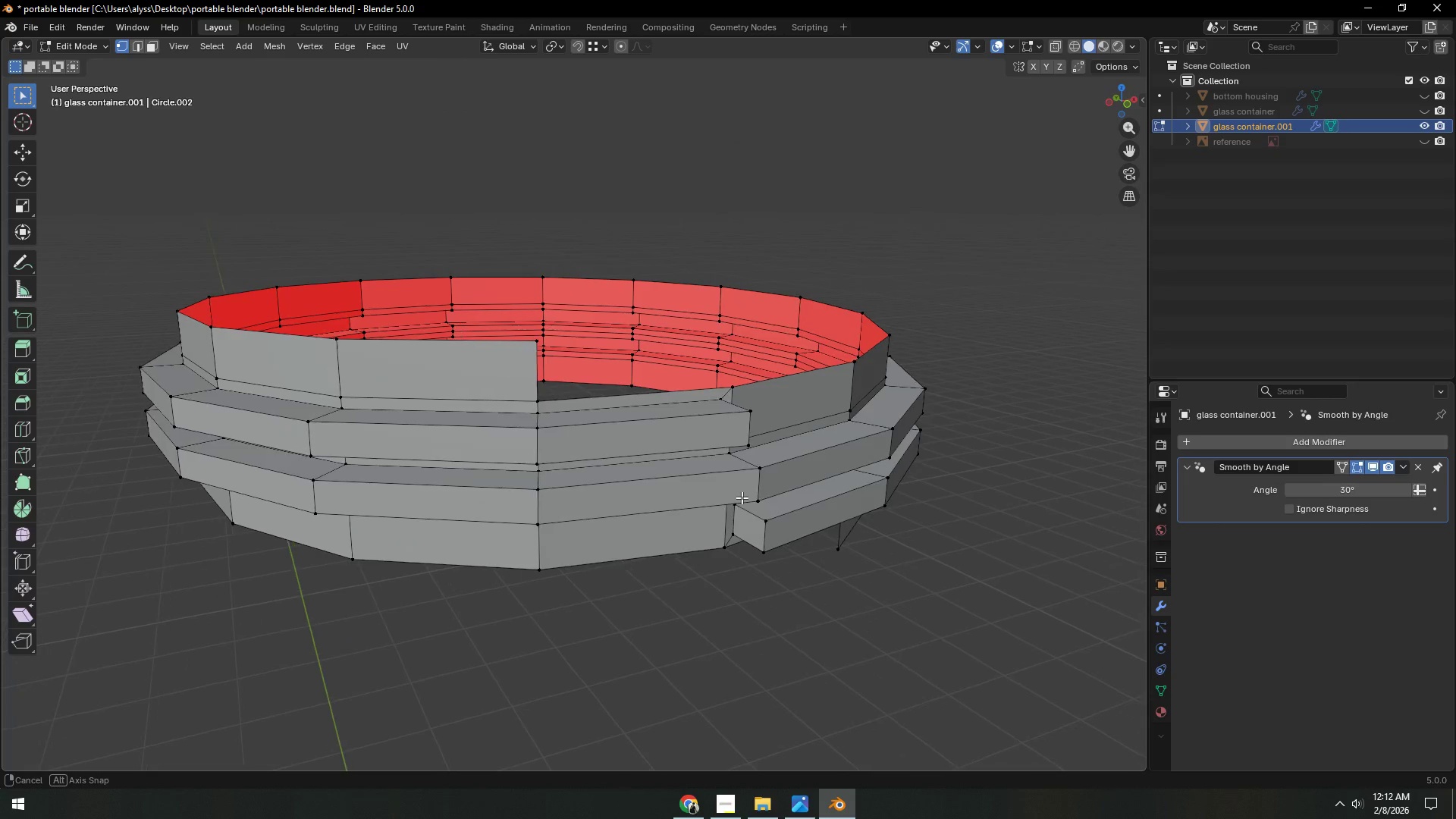 
wait(7.14)
 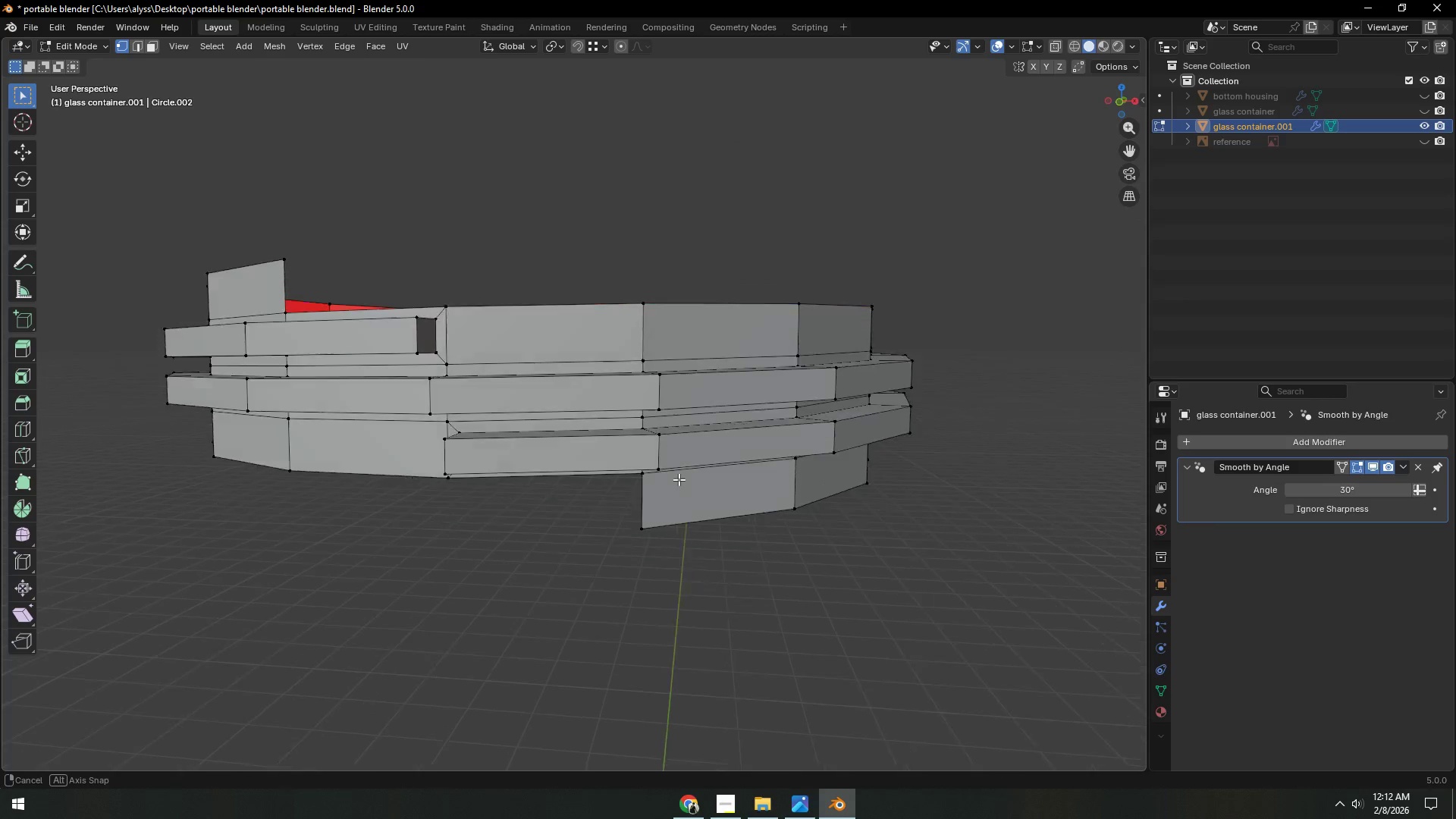 
left_click([571, 651])
 